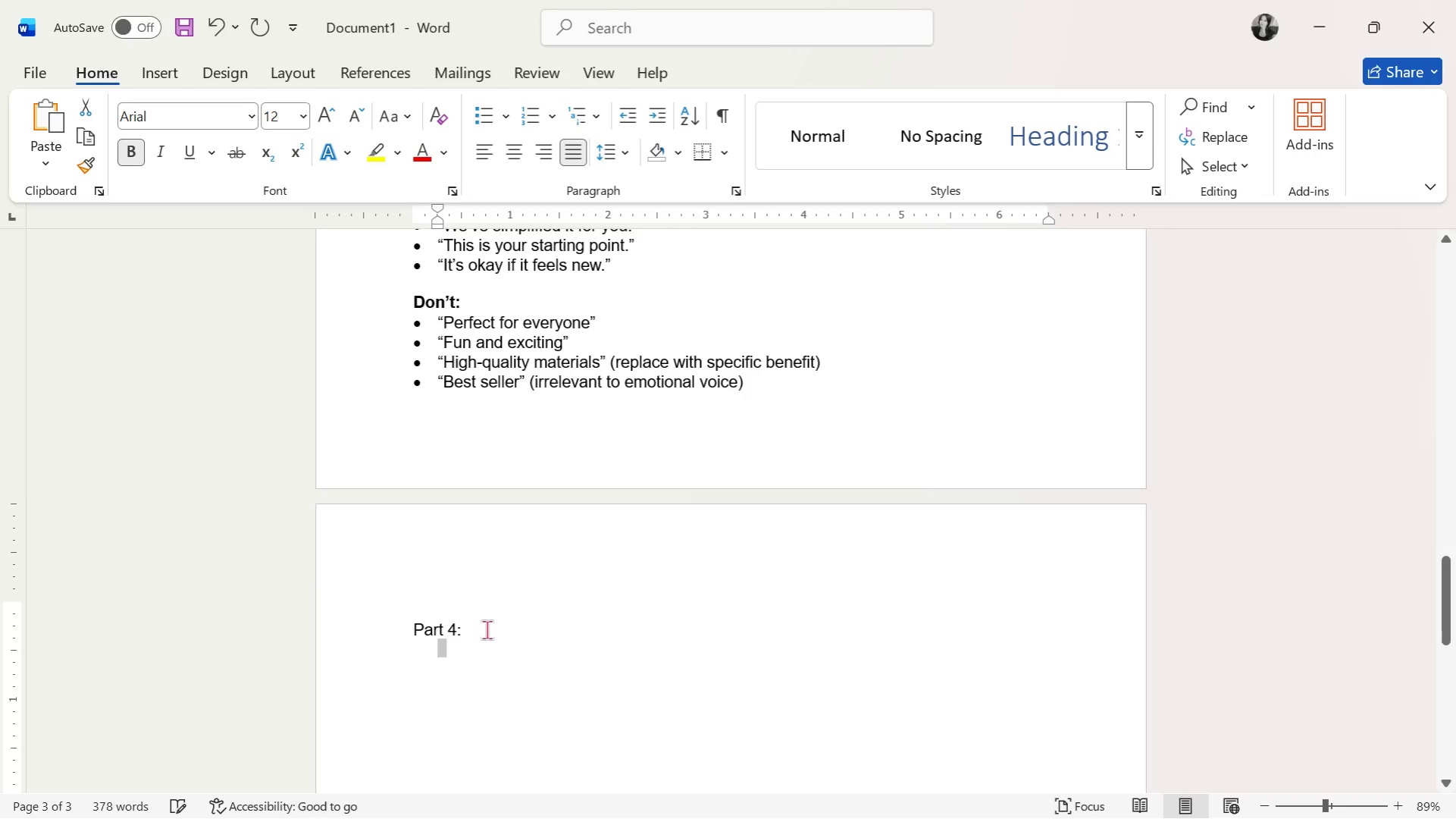 
left_click_drag(start_coordinate=[495, 629], to_coordinate=[267, 632])
 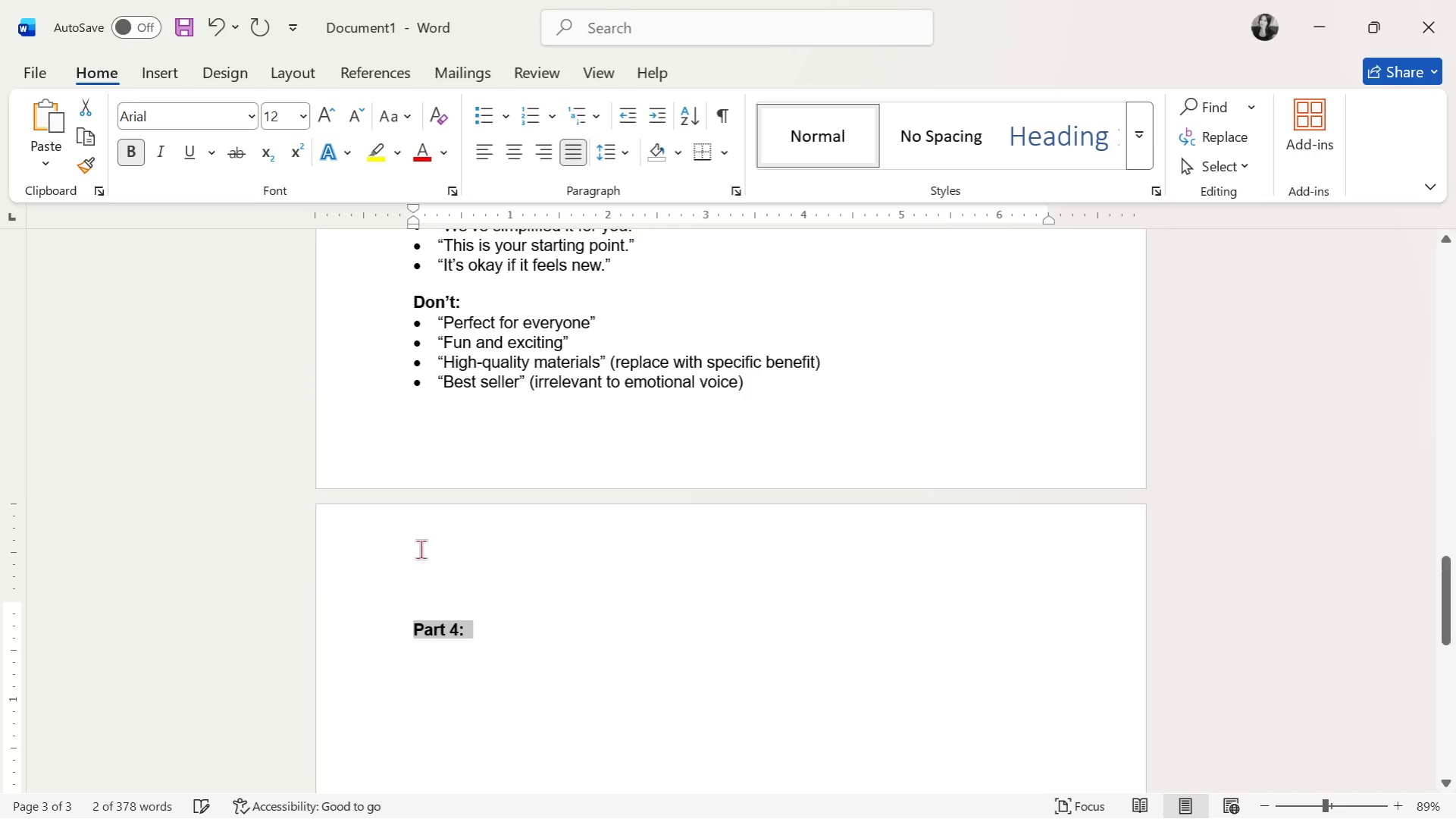 
left_click([486, 635])
 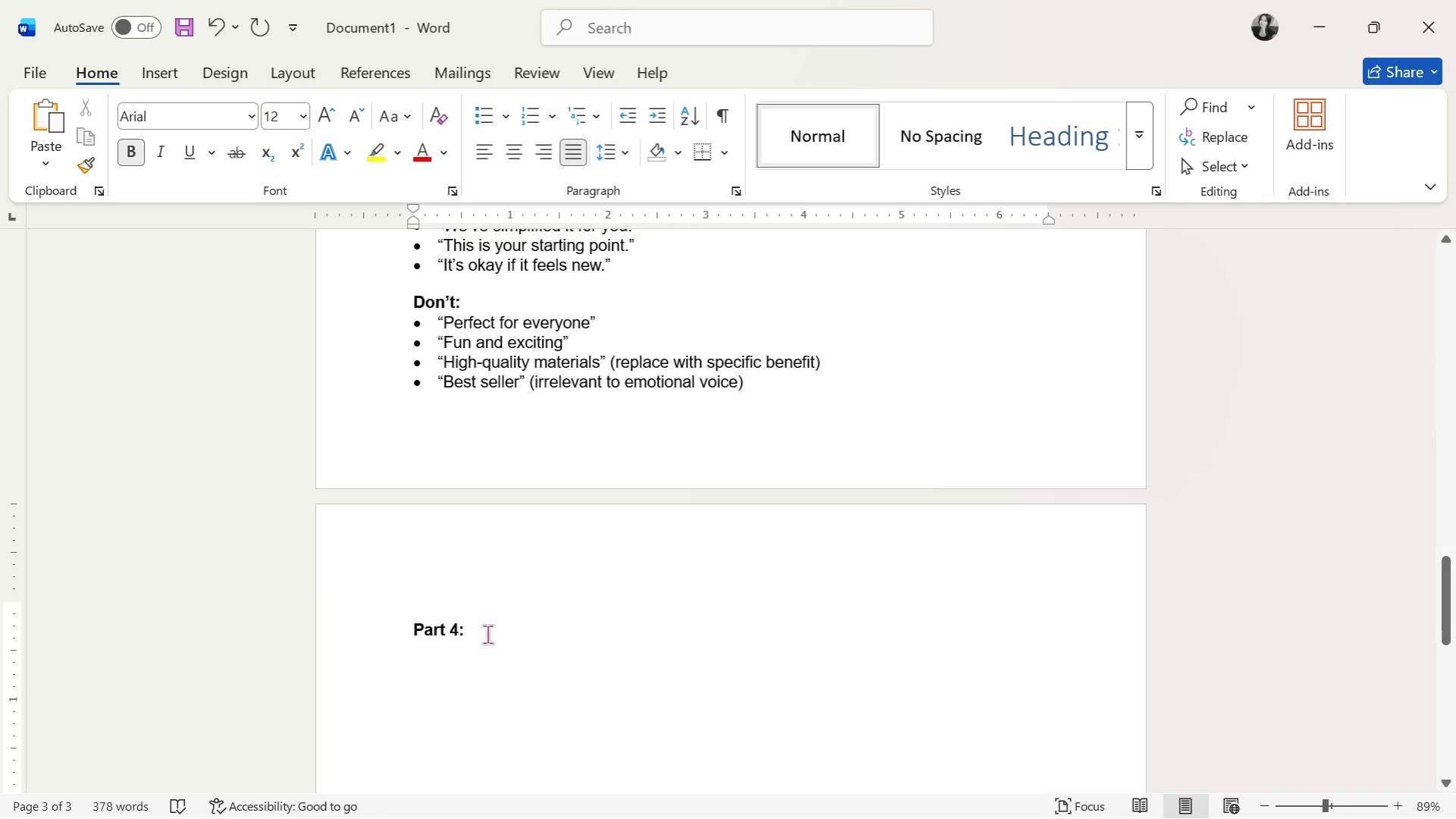 
key(Space)
 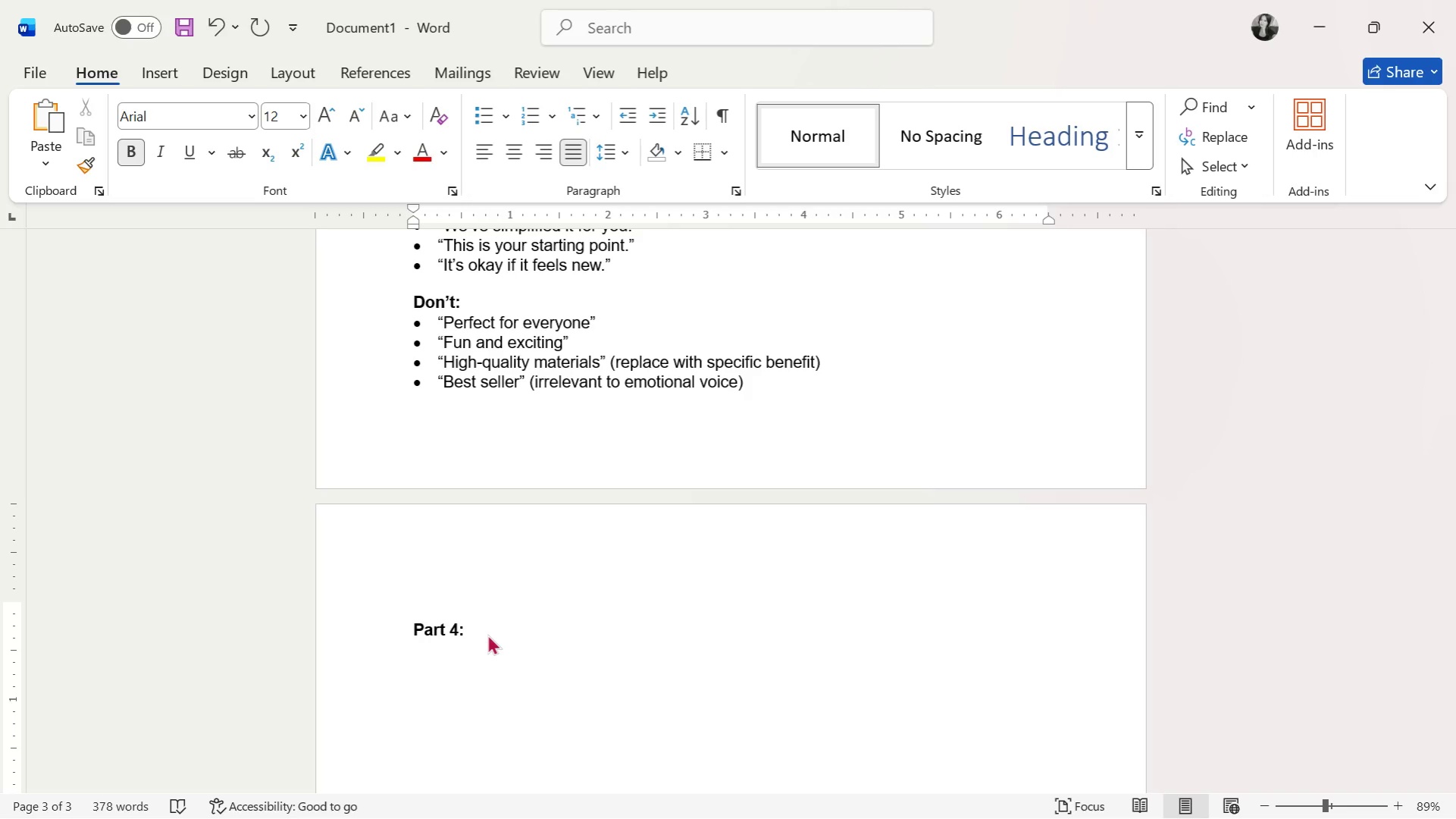 
wait(12.47)
 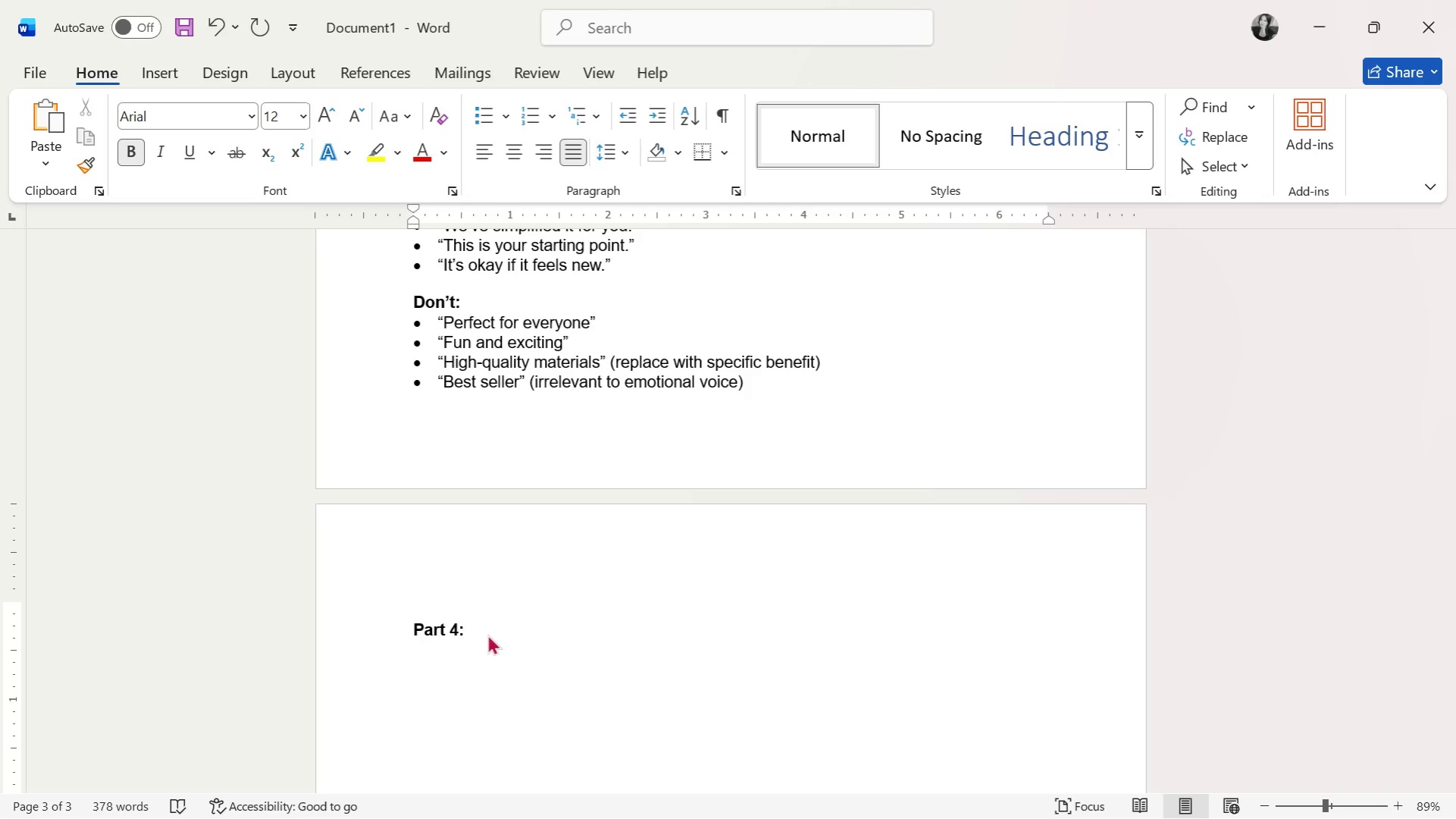 
type(Template Ac)
key(Backspace)
type(rchic)
key(Backspace)
type(tecture)
 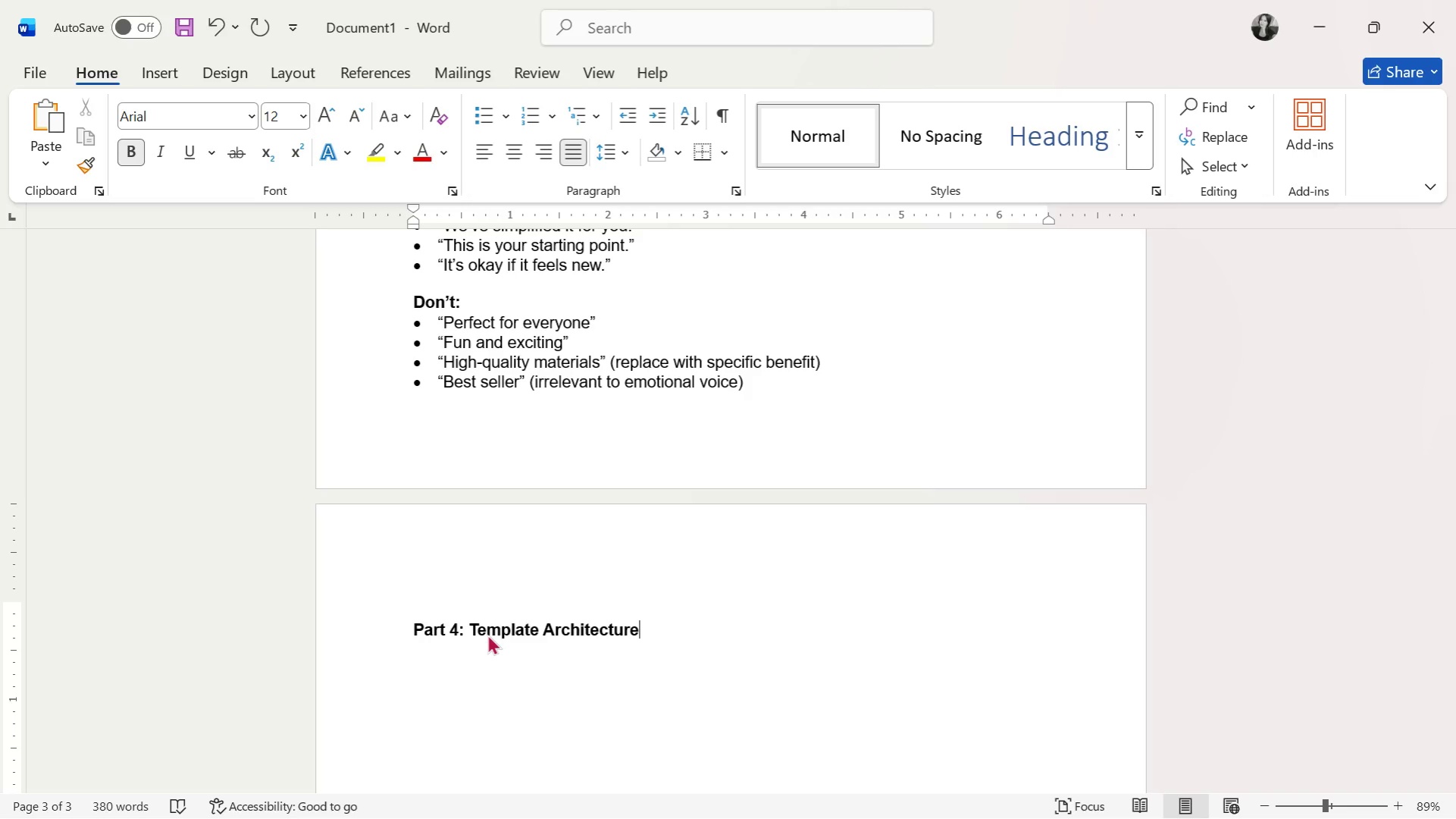 
wait(27.67)
 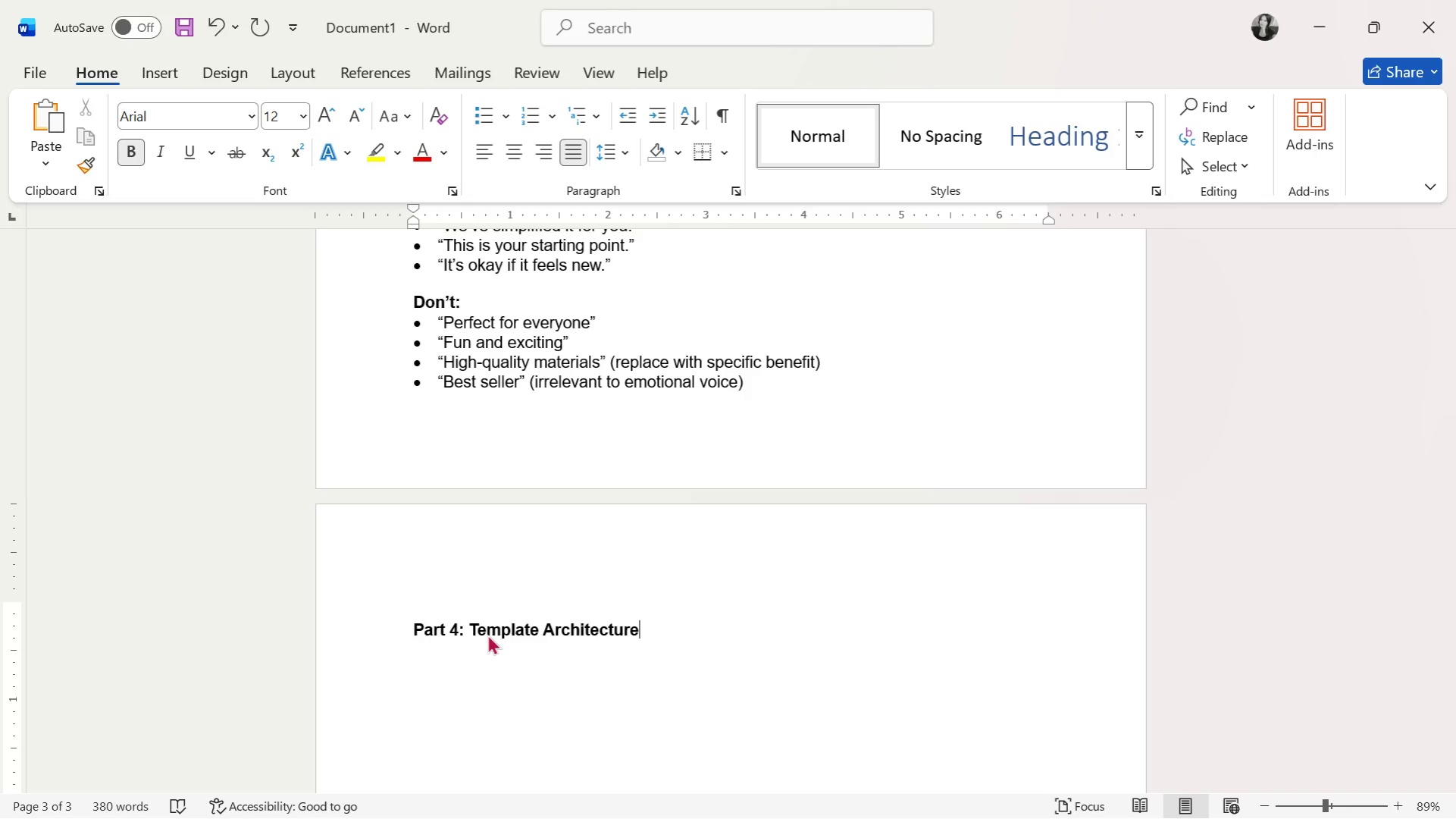 
left_click([587, 637])
 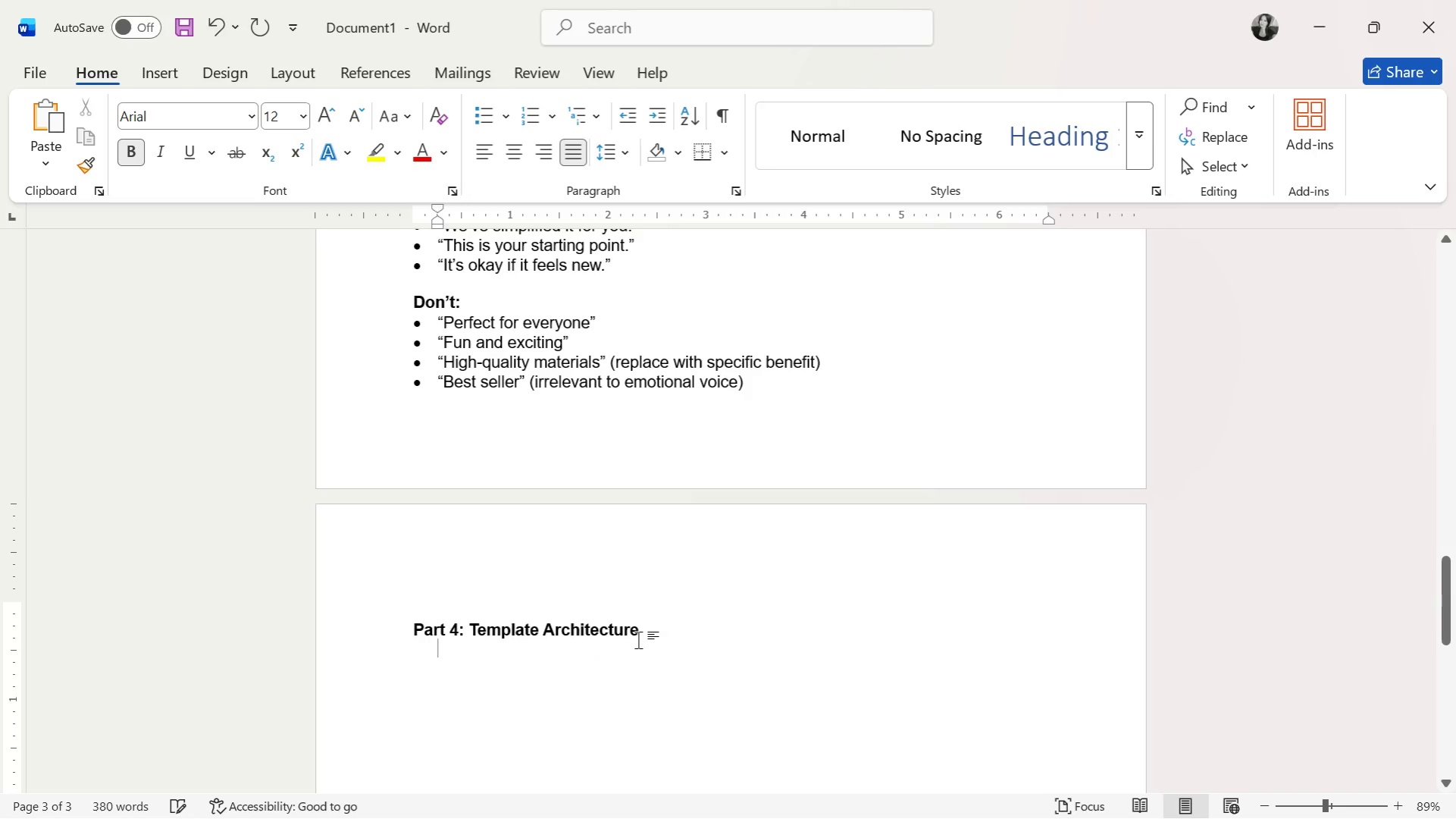 
double_click([675, 628])
 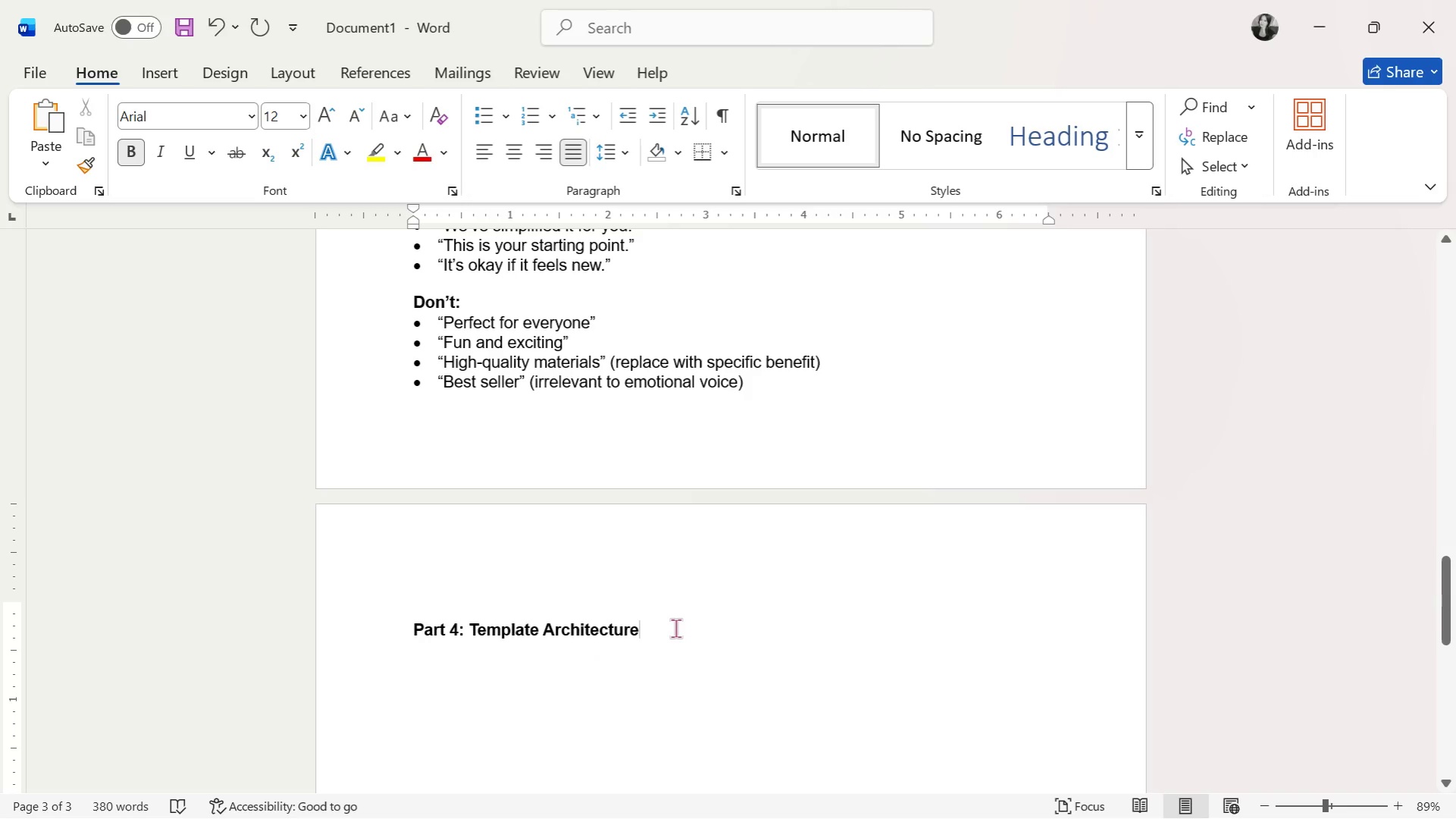 
type( (Plug-and-Pal[Delete])
key(Backspace)
key(Backspace)
type(lay Etsy Listing))
 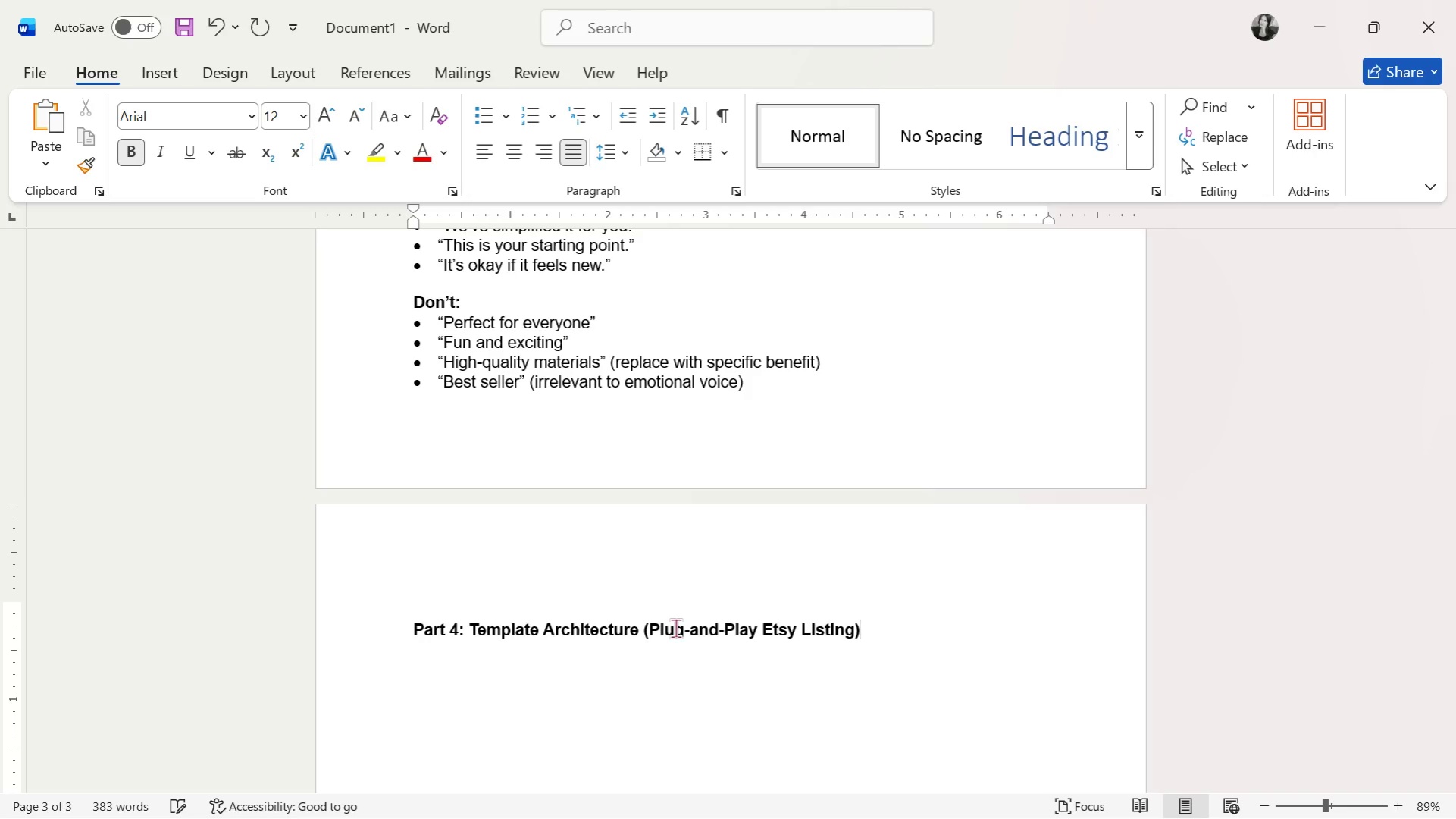 
key(Enter)
 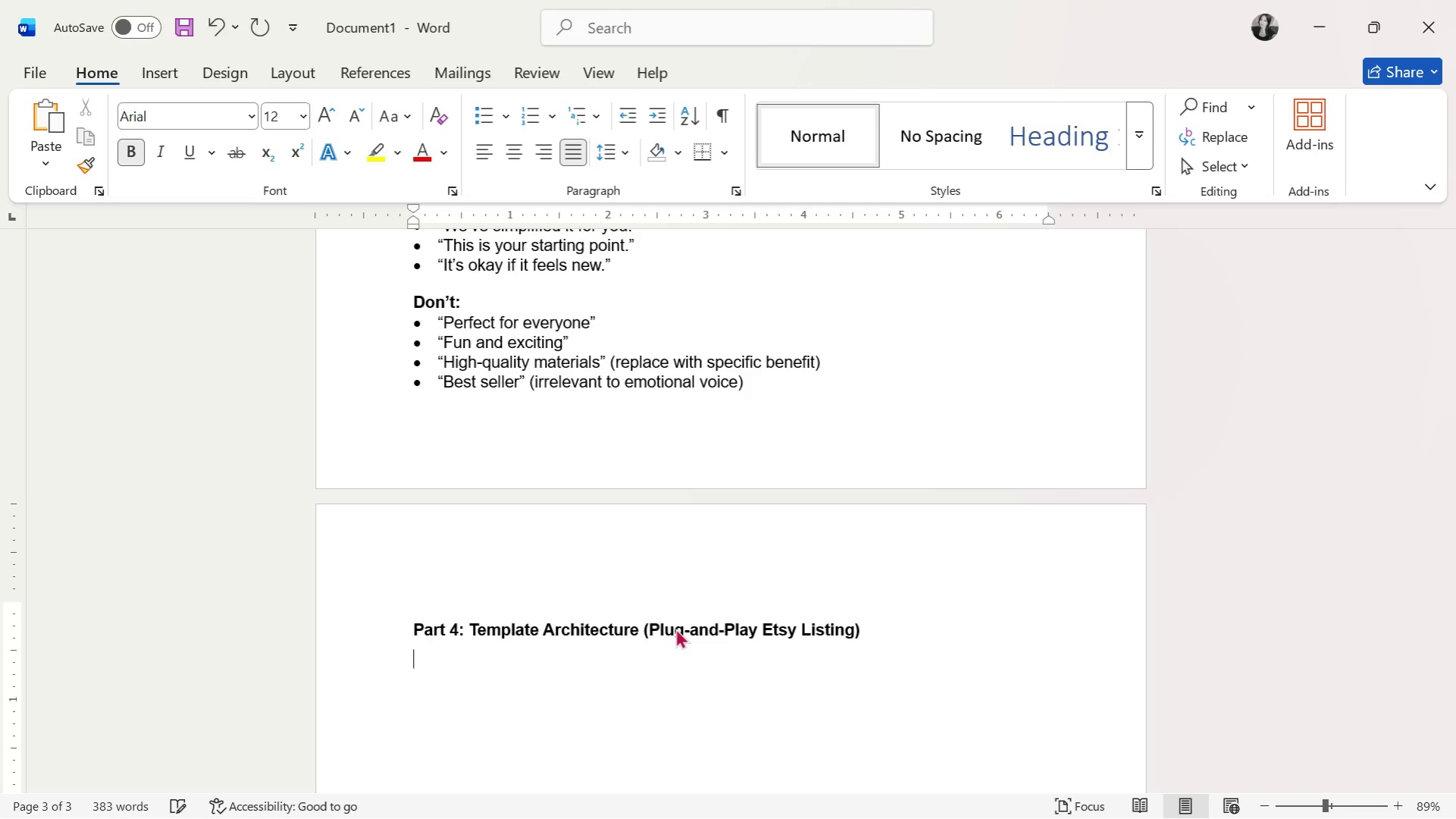 
key(Enter)
 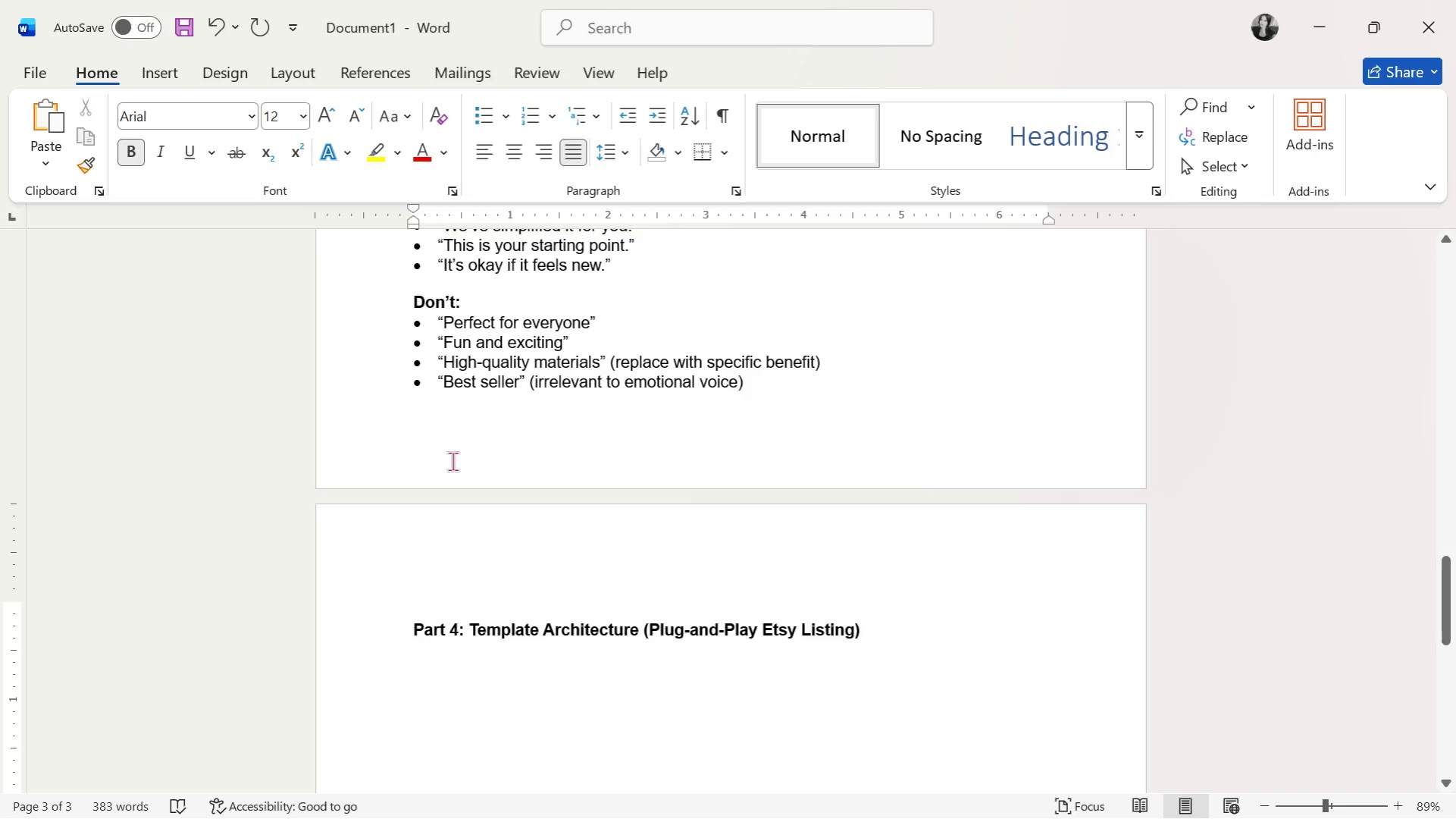 
scroll: coordinate [452, 461], scroll_direction: down, amount: 2.0
 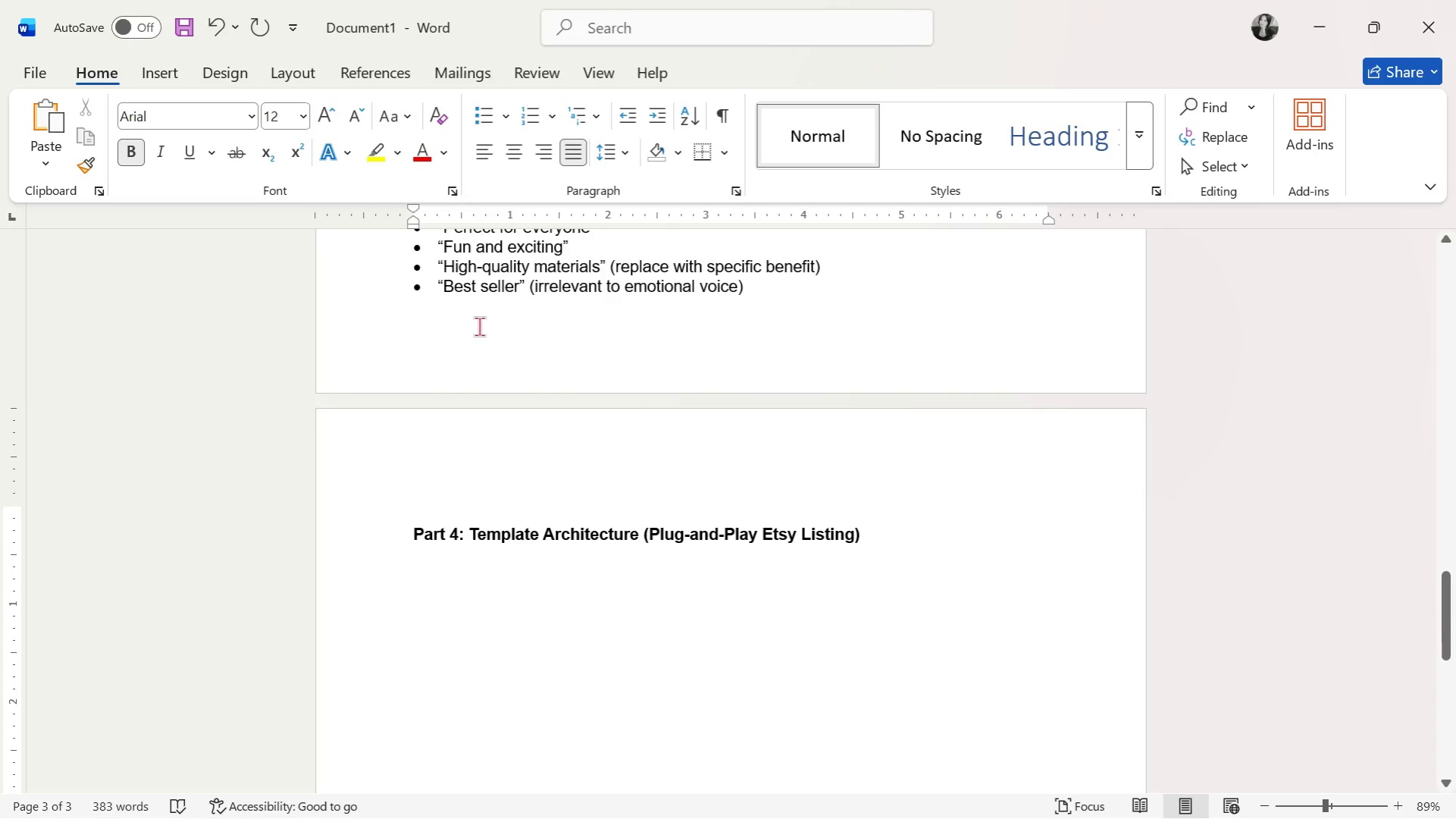 
scroll: coordinate [595, 558], scroll_direction: up, amount: 8.0
 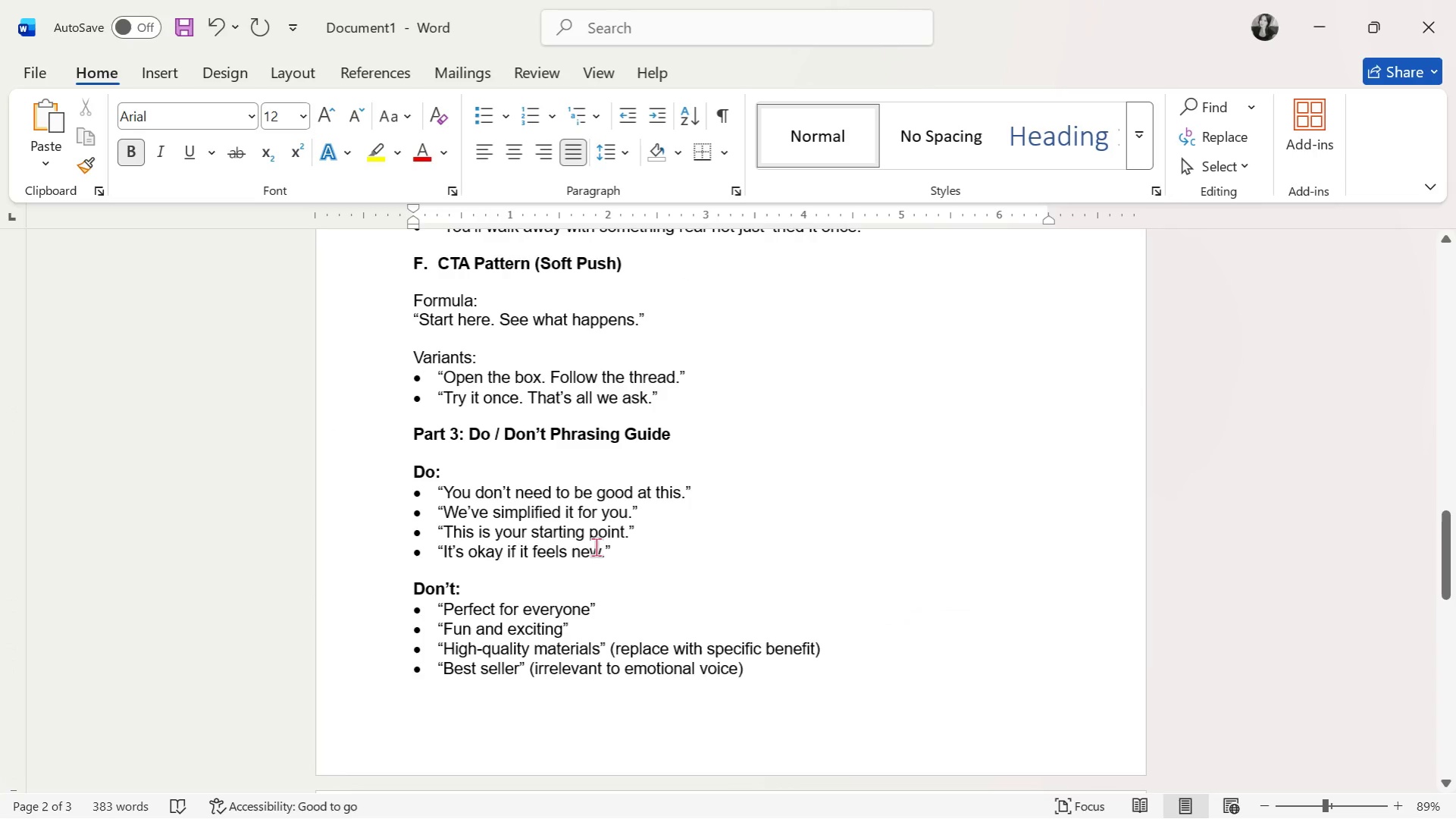 
scroll: coordinate [596, 544], scroll_direction: down, amount: 3.0
 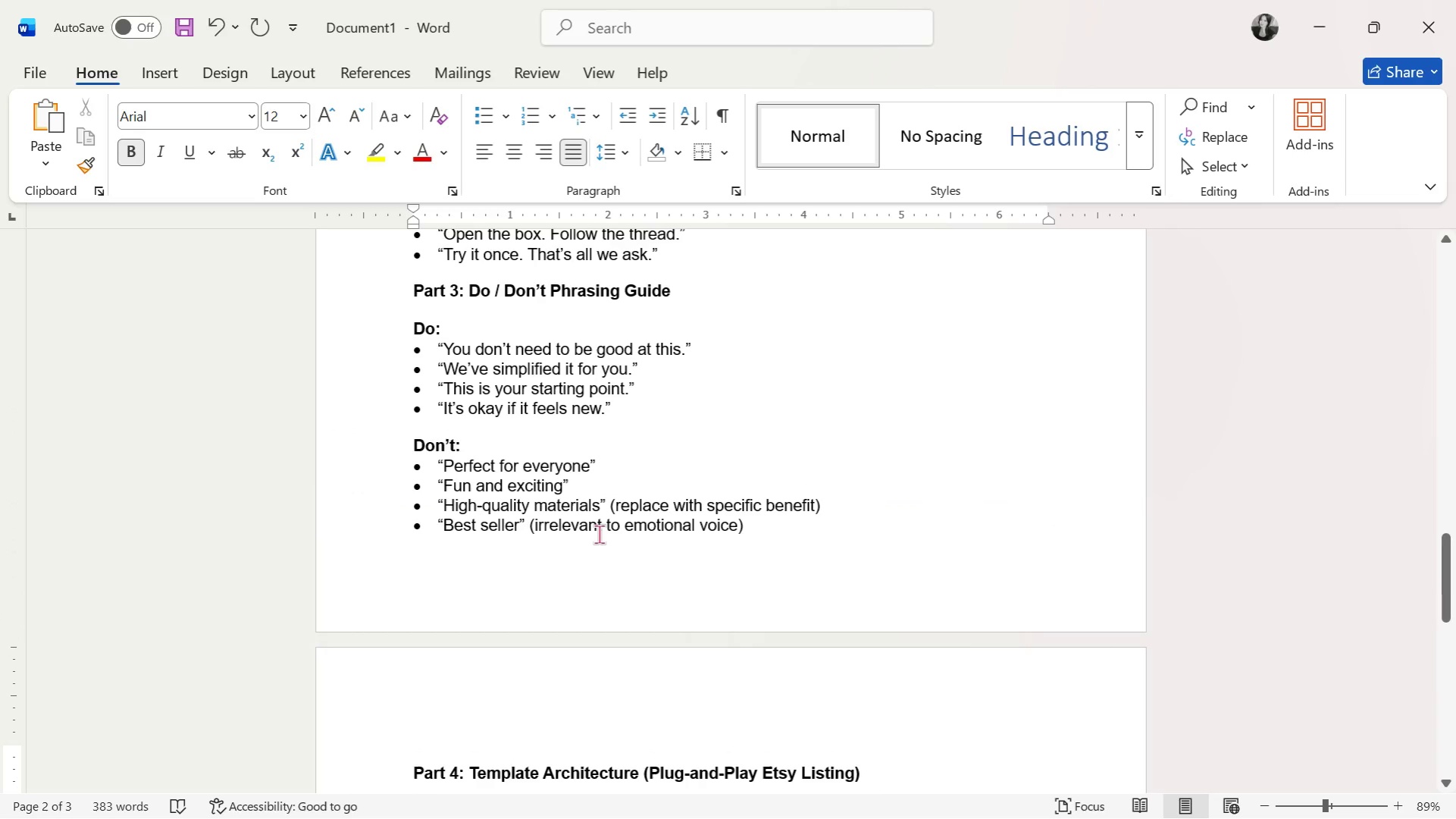 
wait(6.24)
 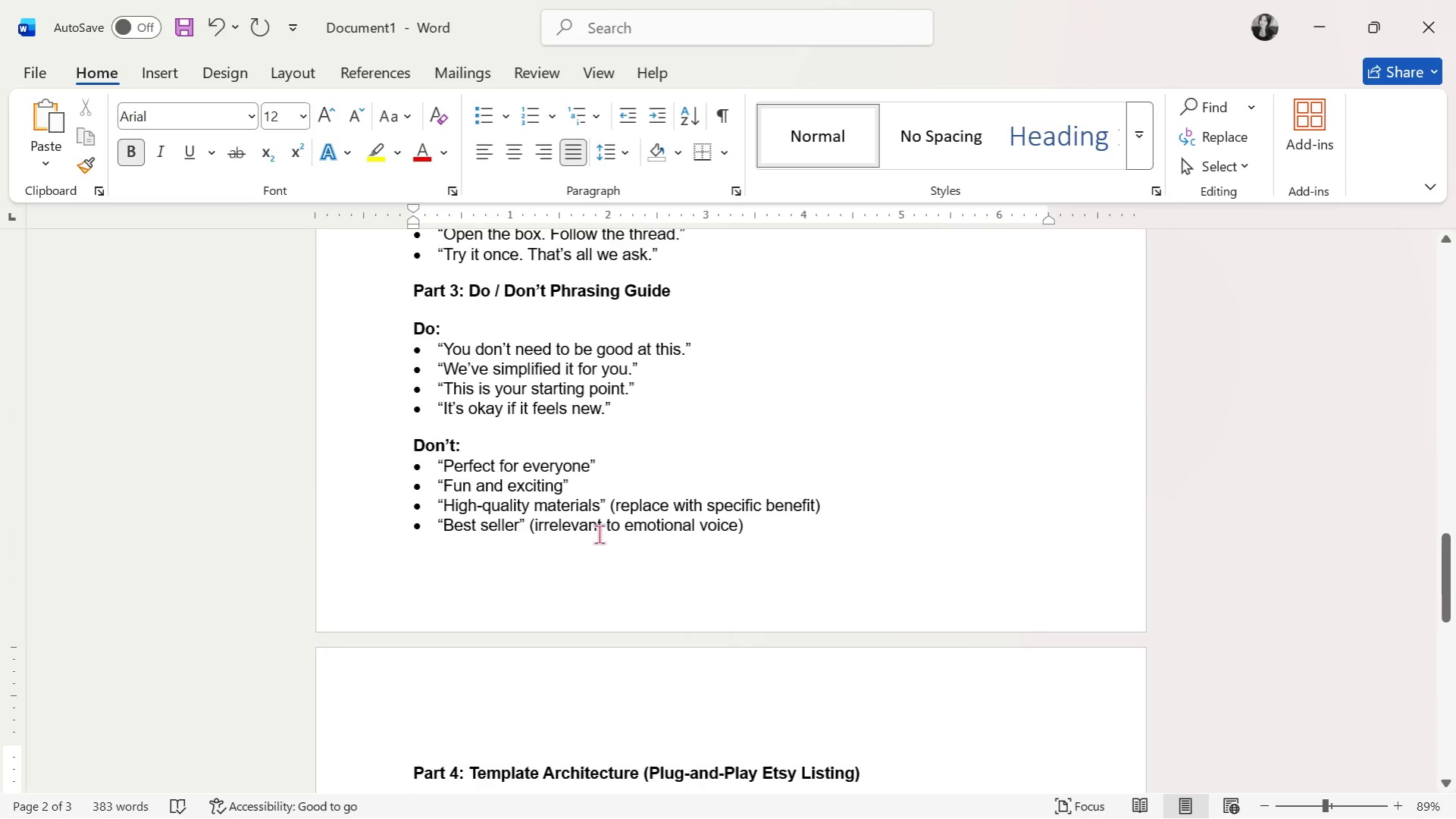 
scroll: coordinate [599, 534], scroll_direction: down, amount: 6.0
 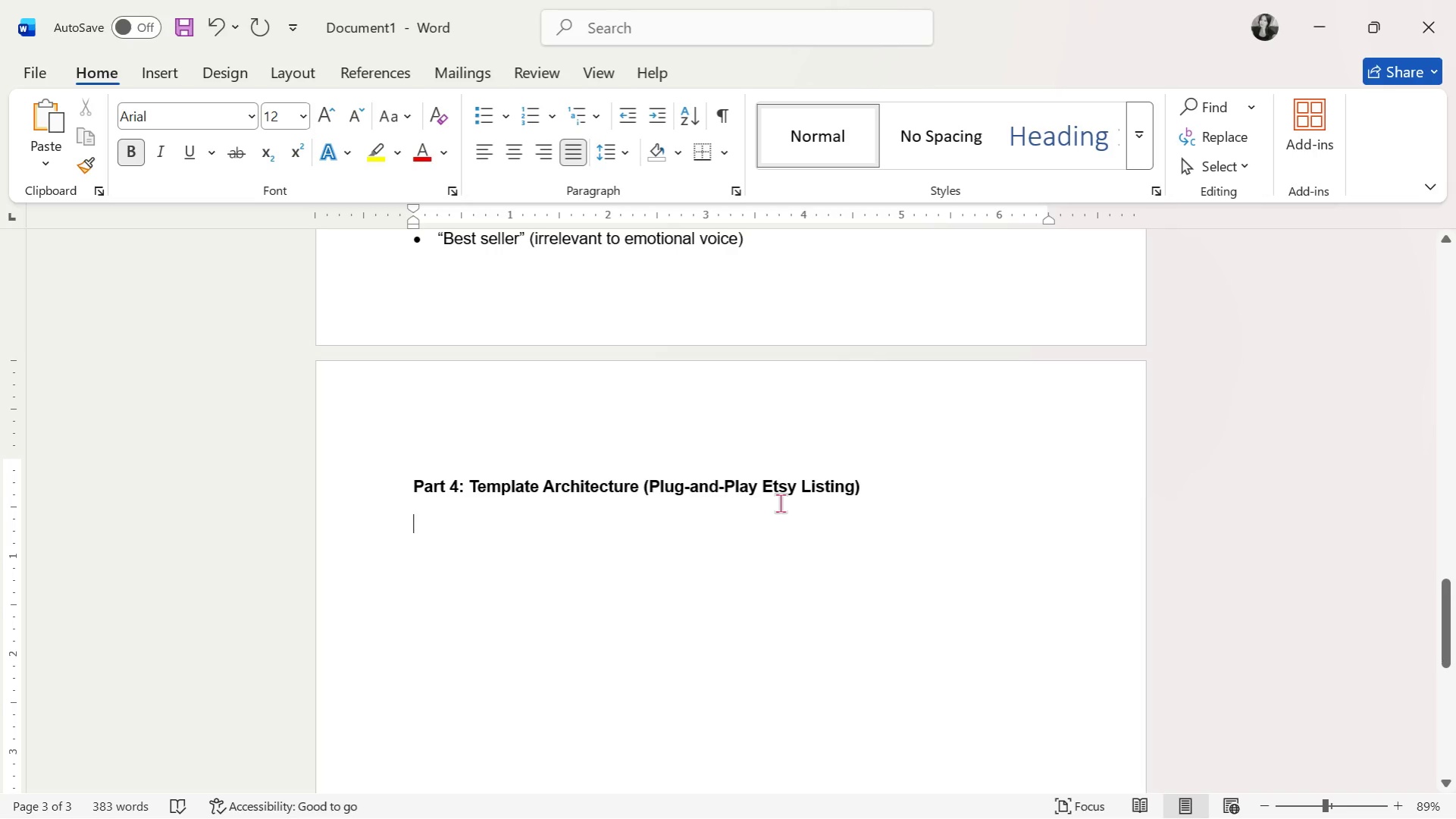 
wait(14.62)
 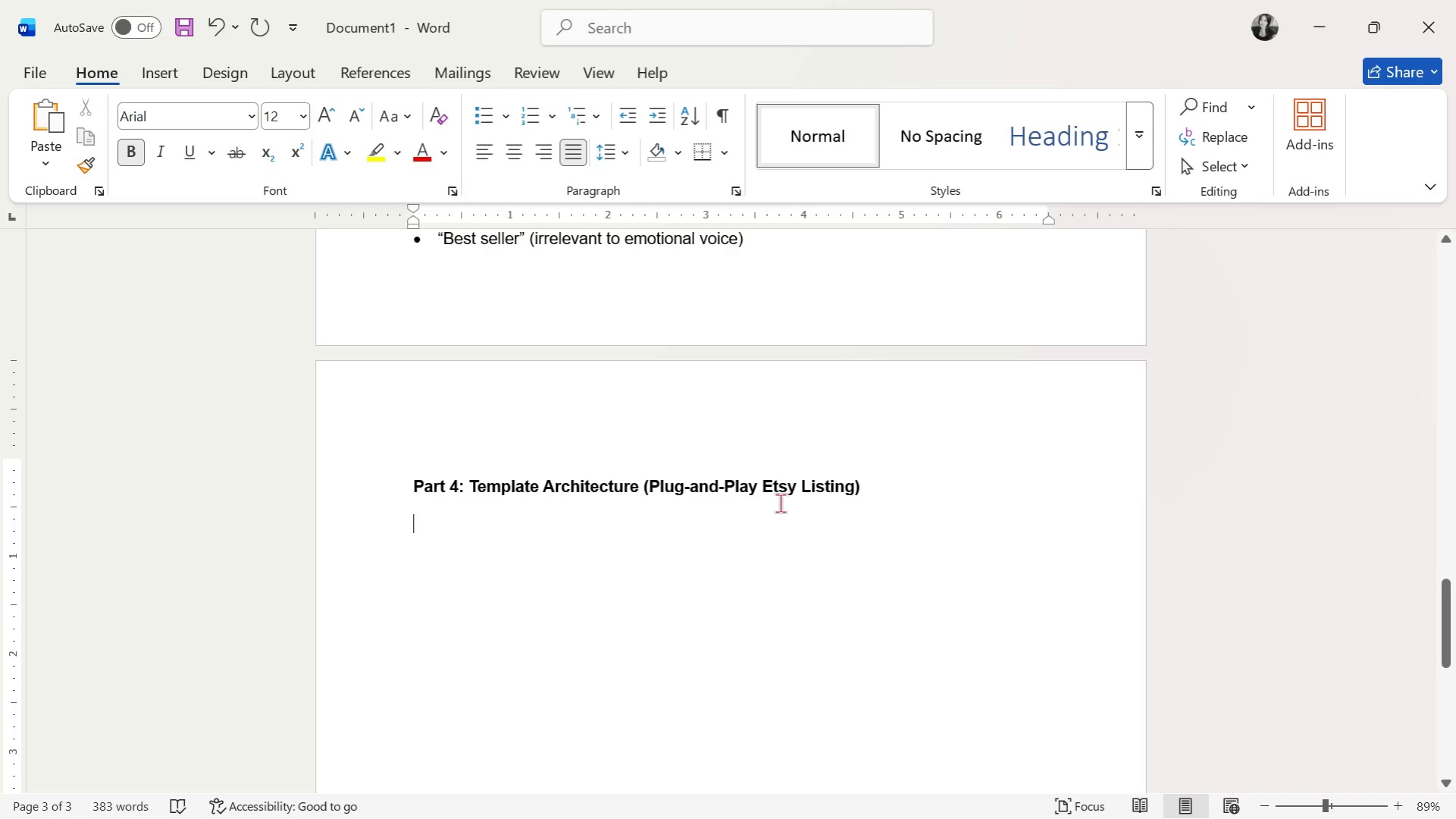 
key(1)
 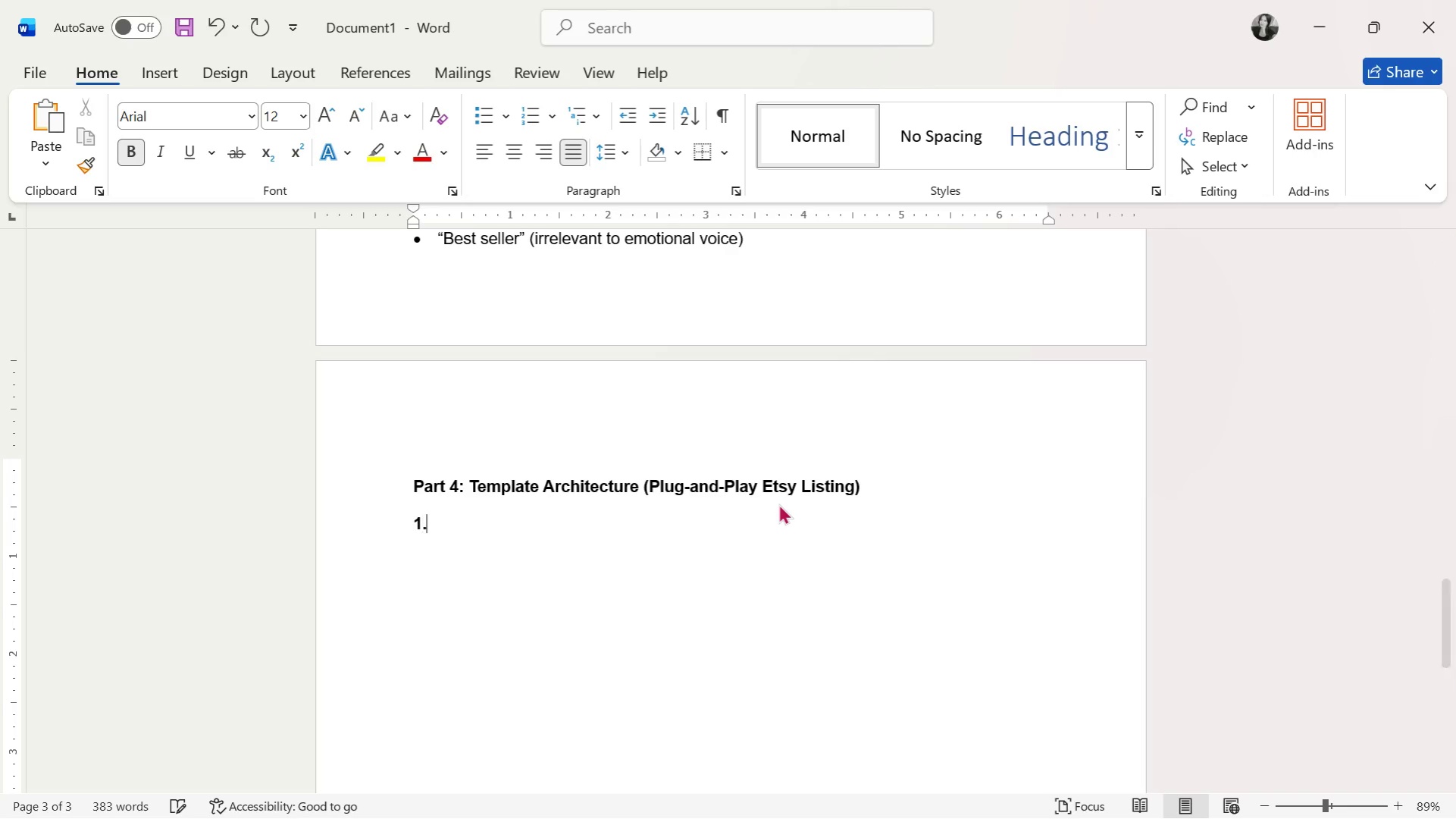 
key(Period)
 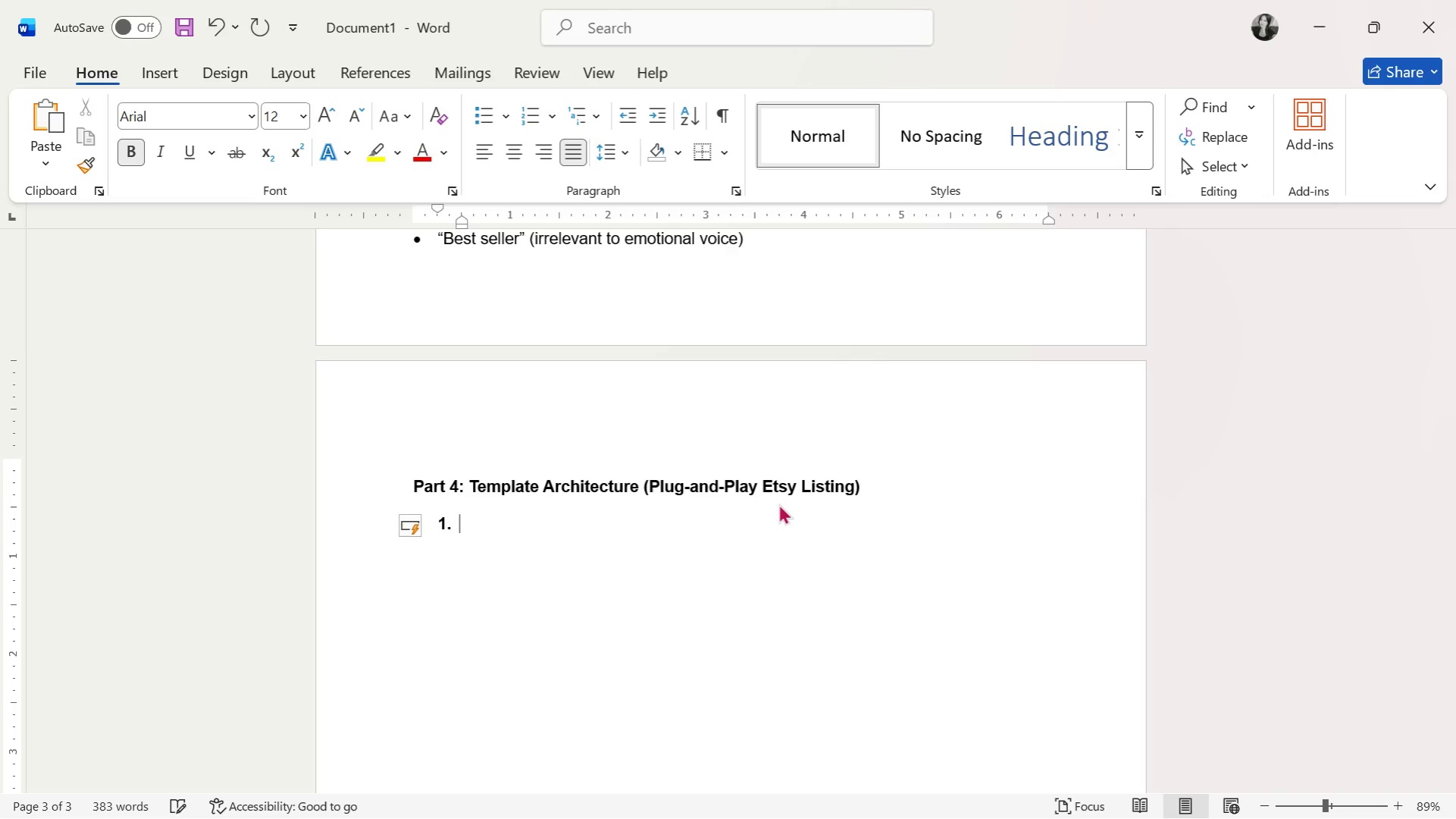 
key(Space)
 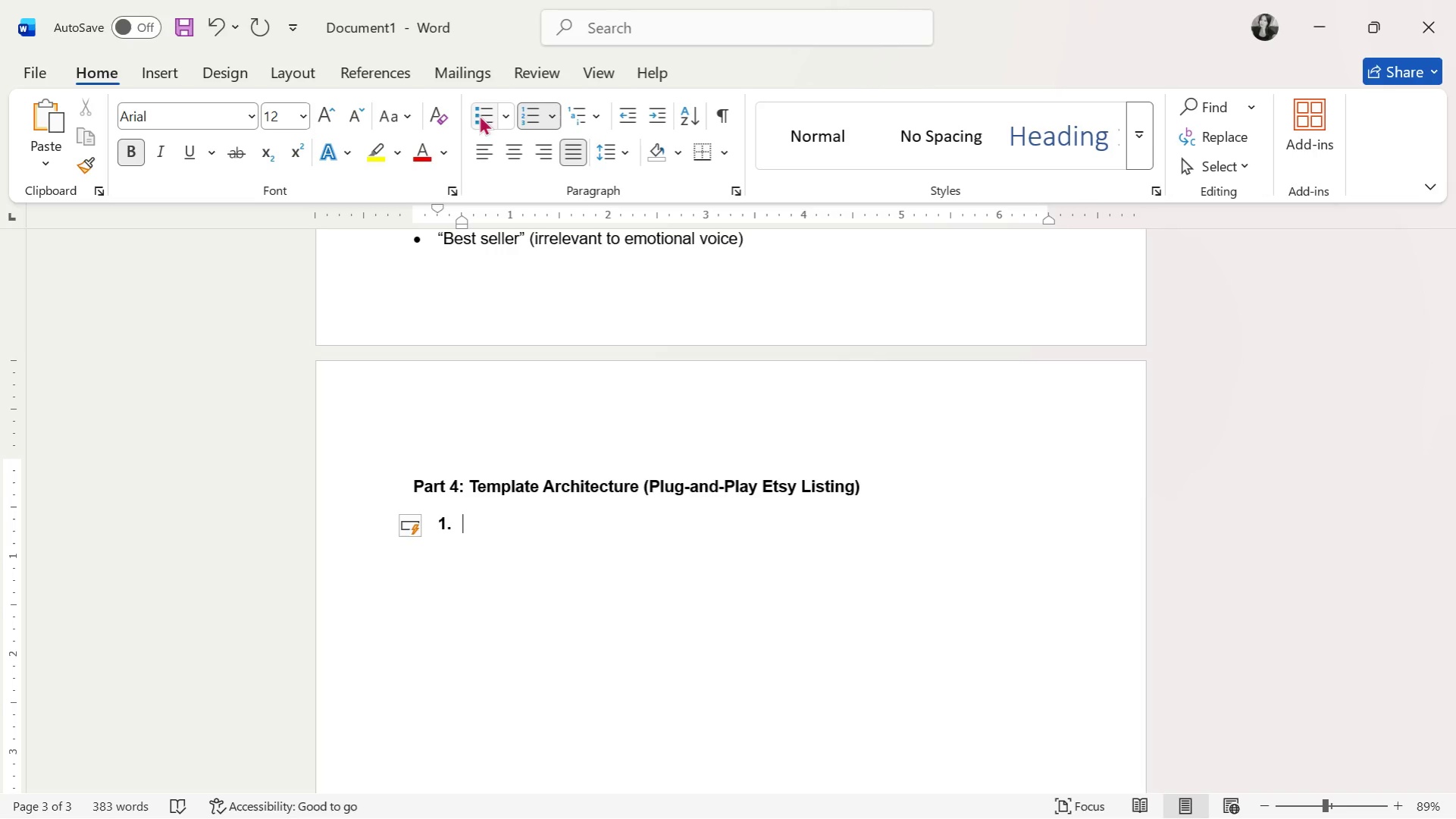 
left_click([618, 114])
 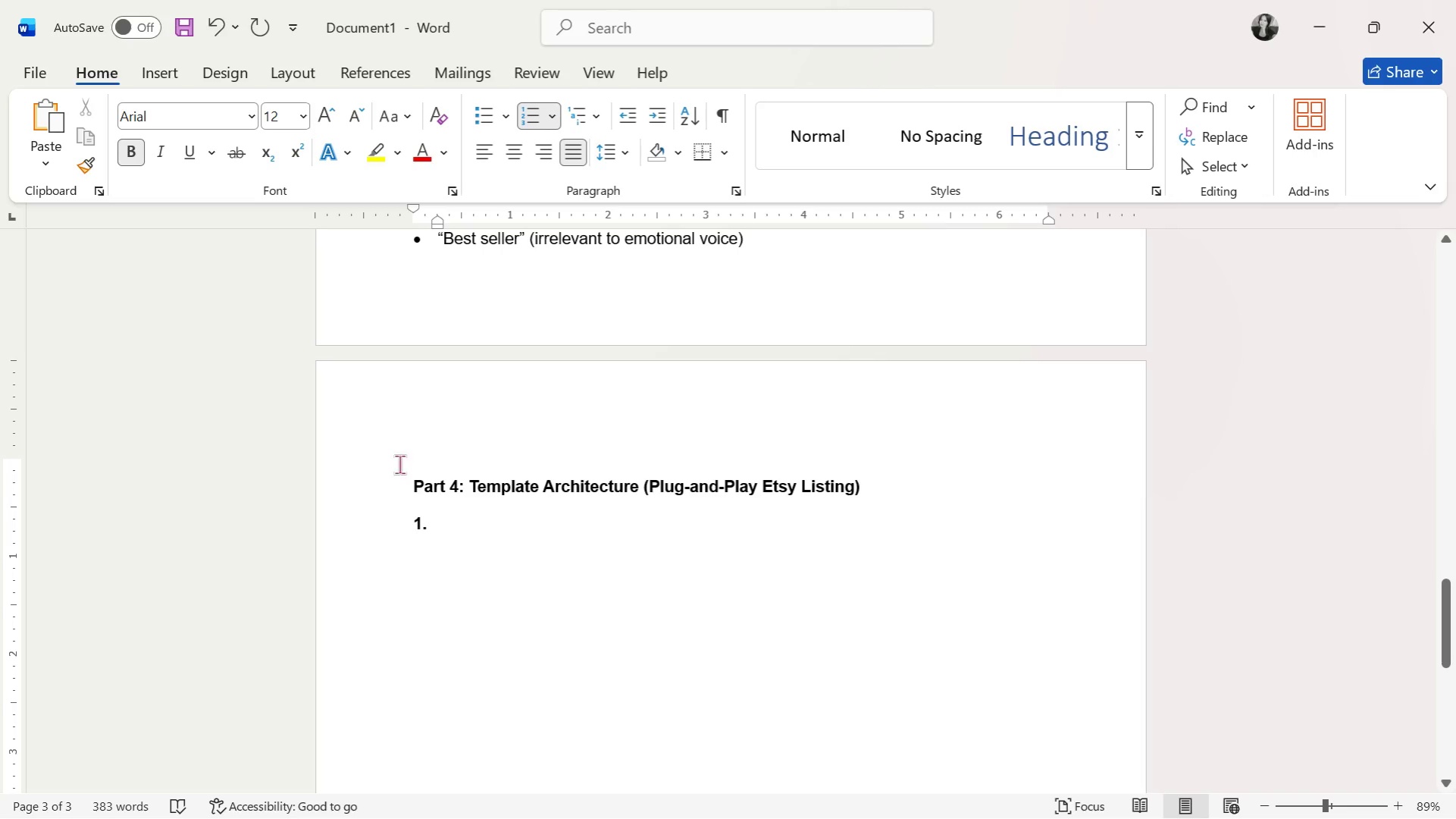 
double_click([418, 526])
 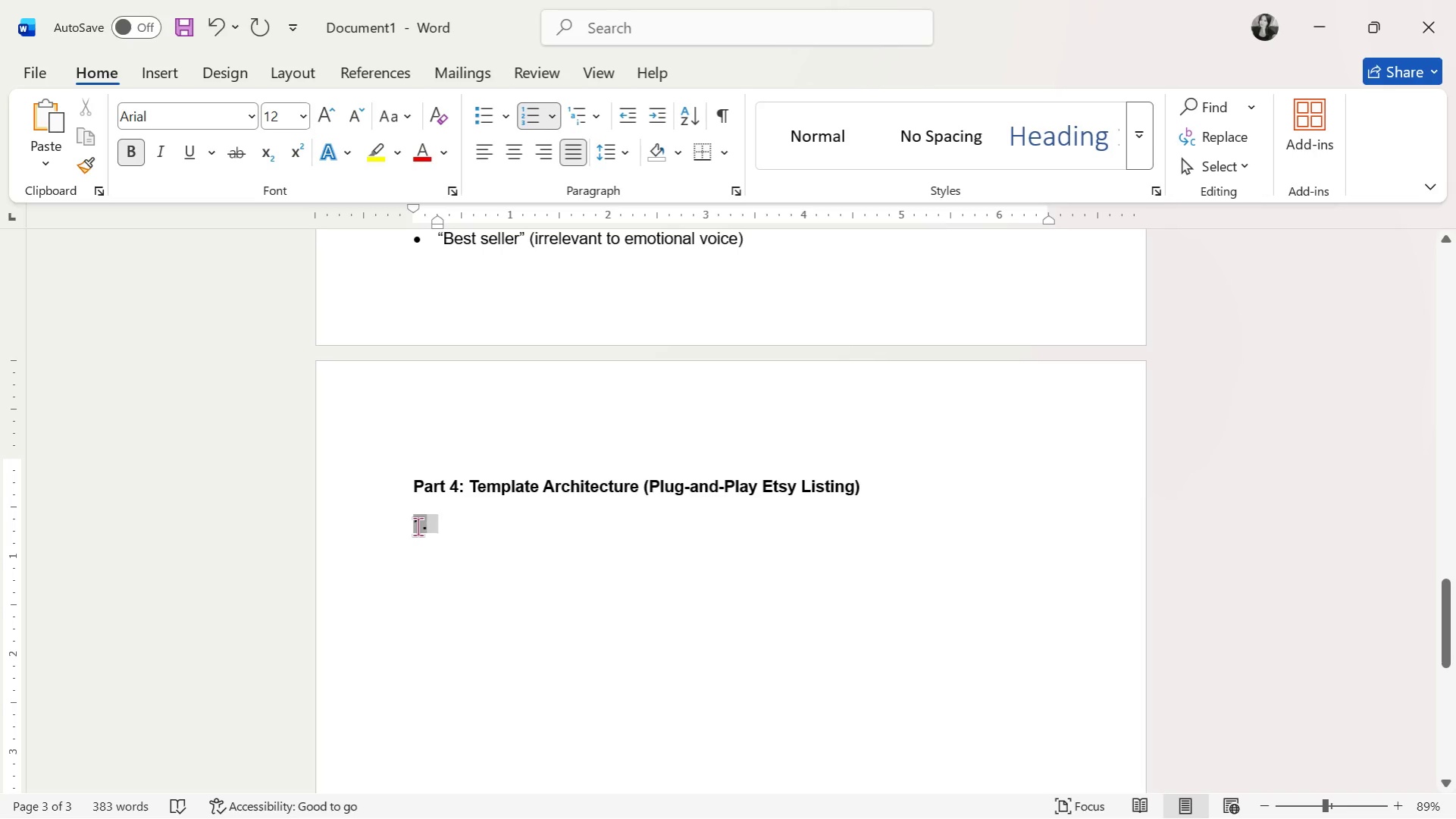 
triple_click([418, 526])
 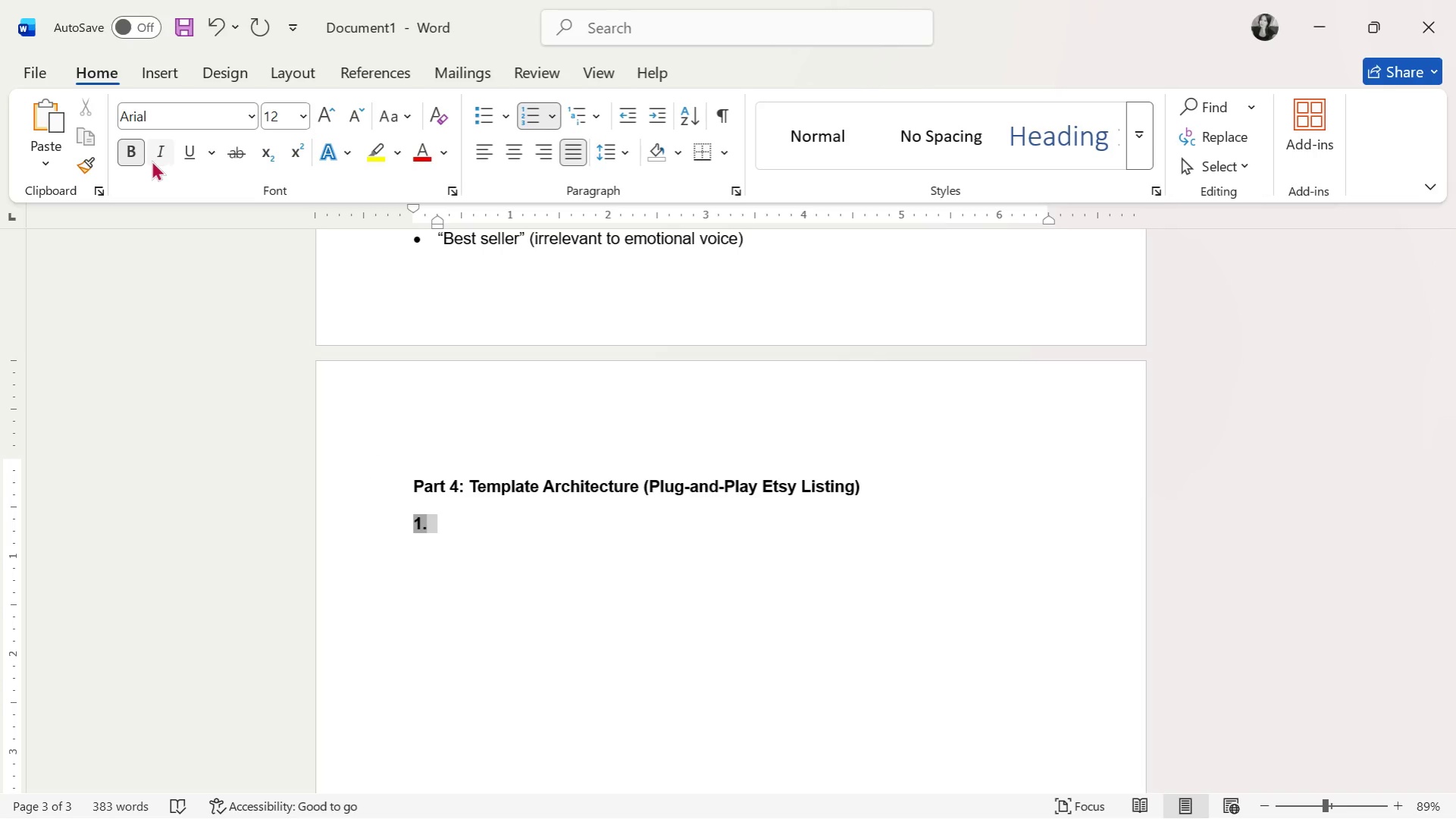 
left_click([136, 155])
 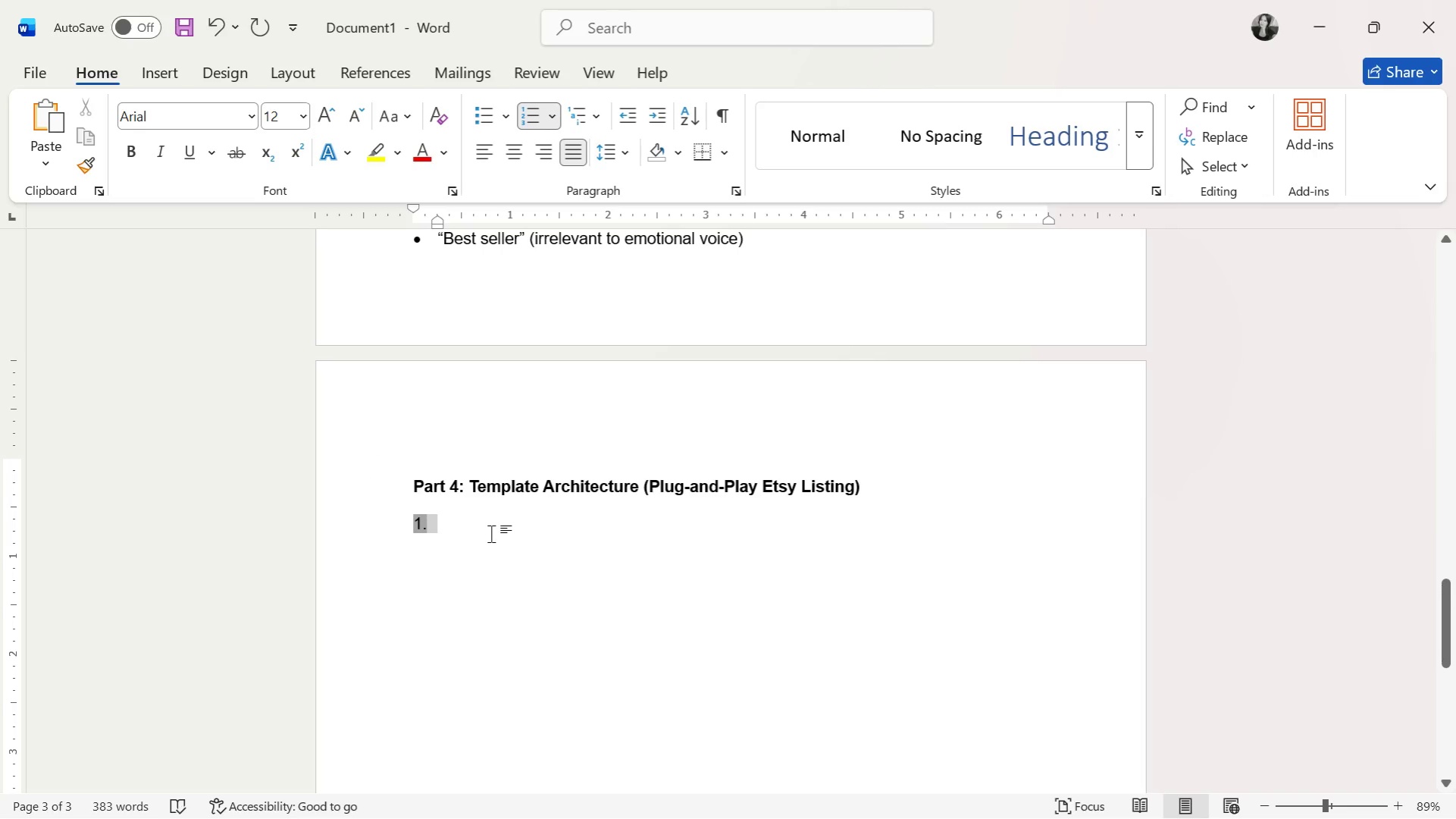 
left_click([496, 539])
 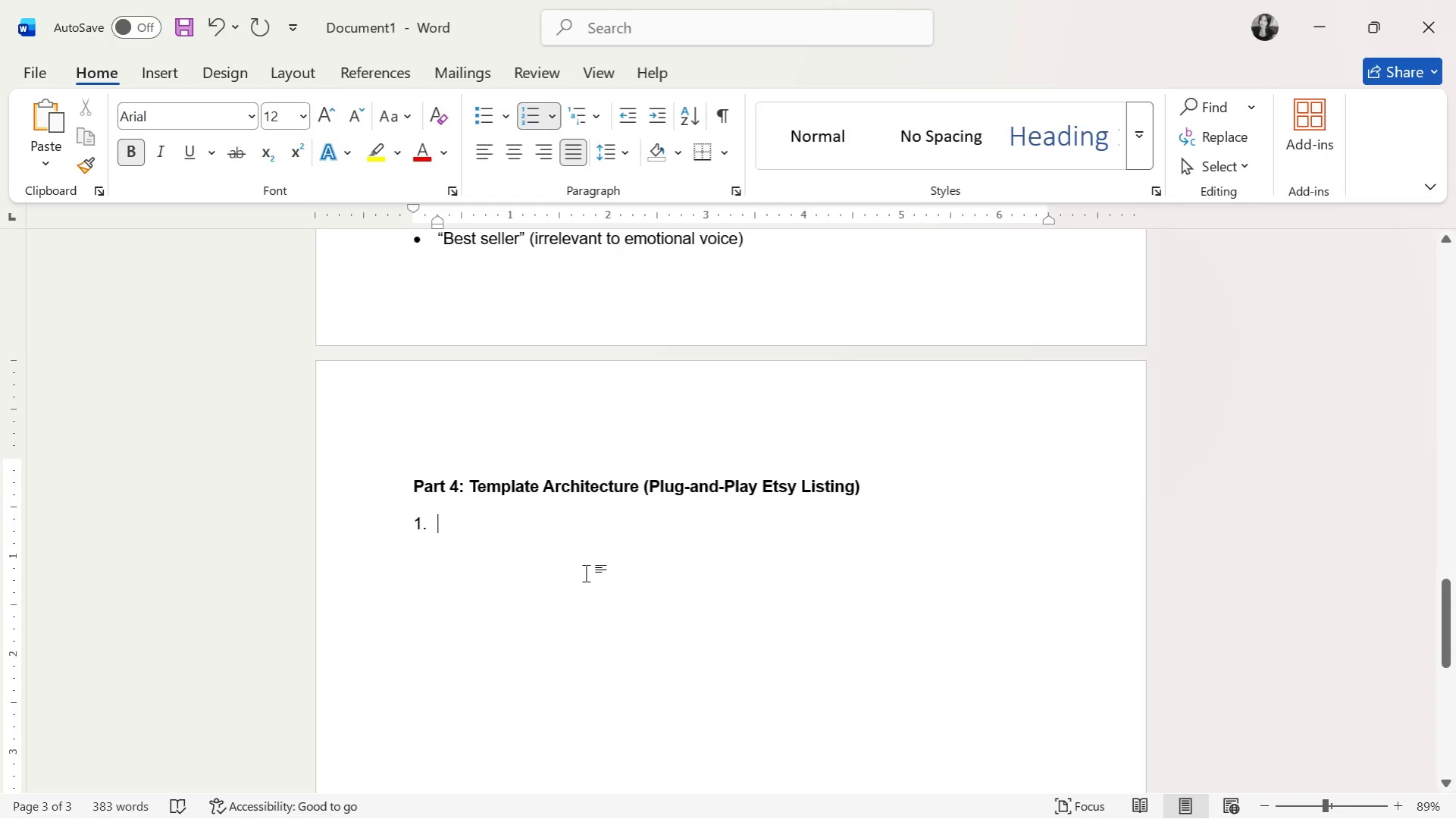 
key(Backspace)
 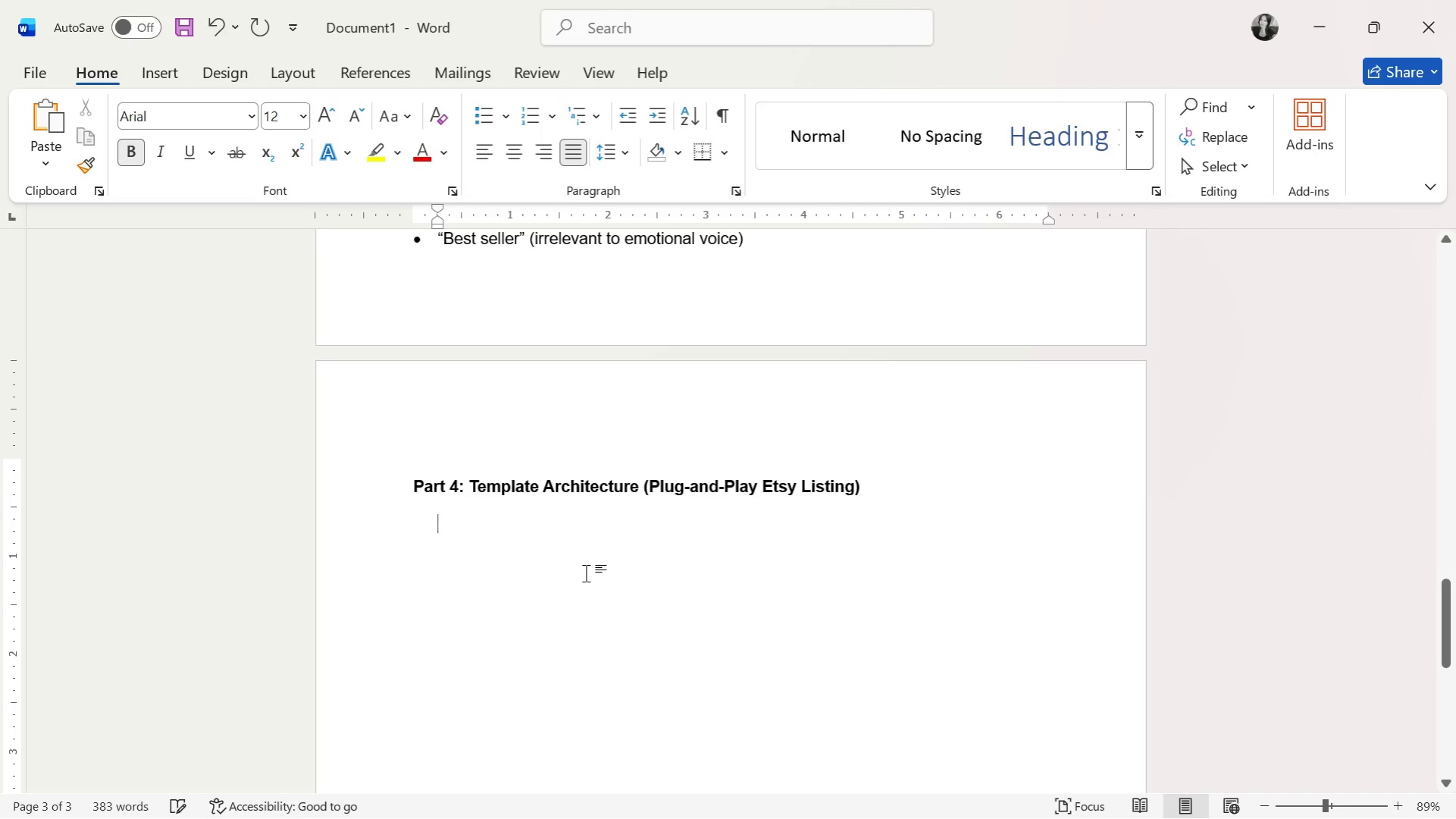 
key(Backspace)
 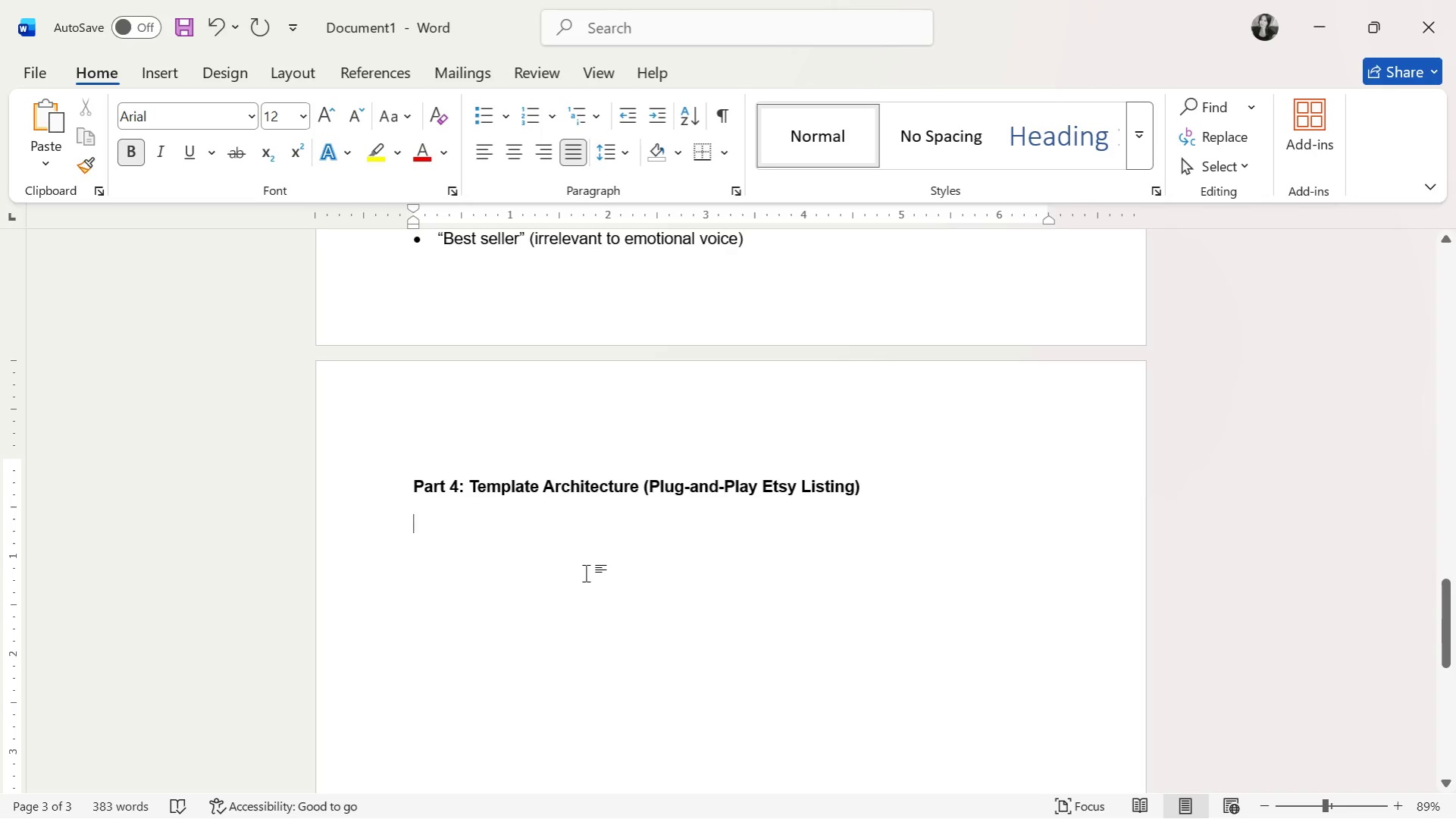 
key(1)
 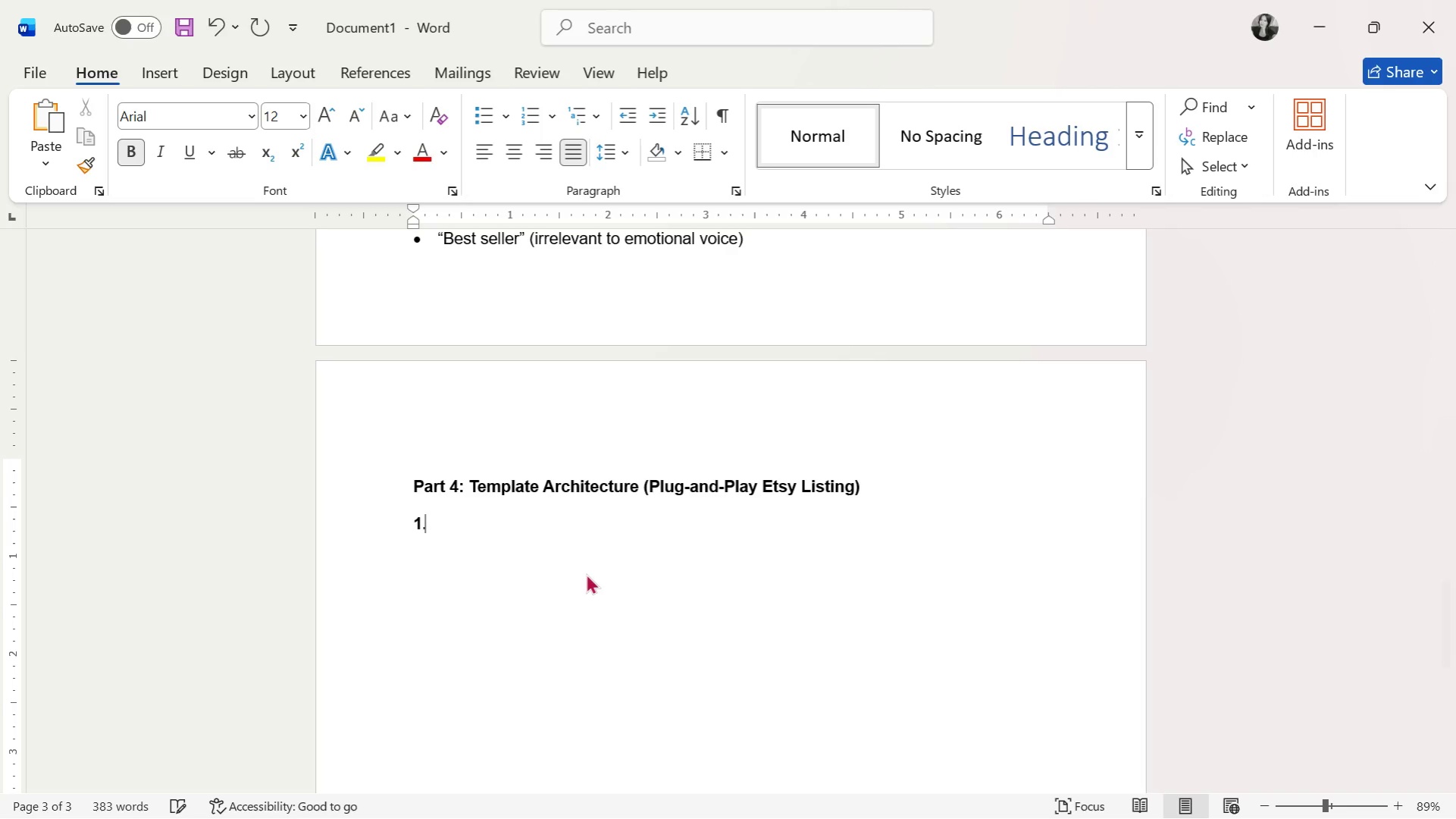 
key(Period)
 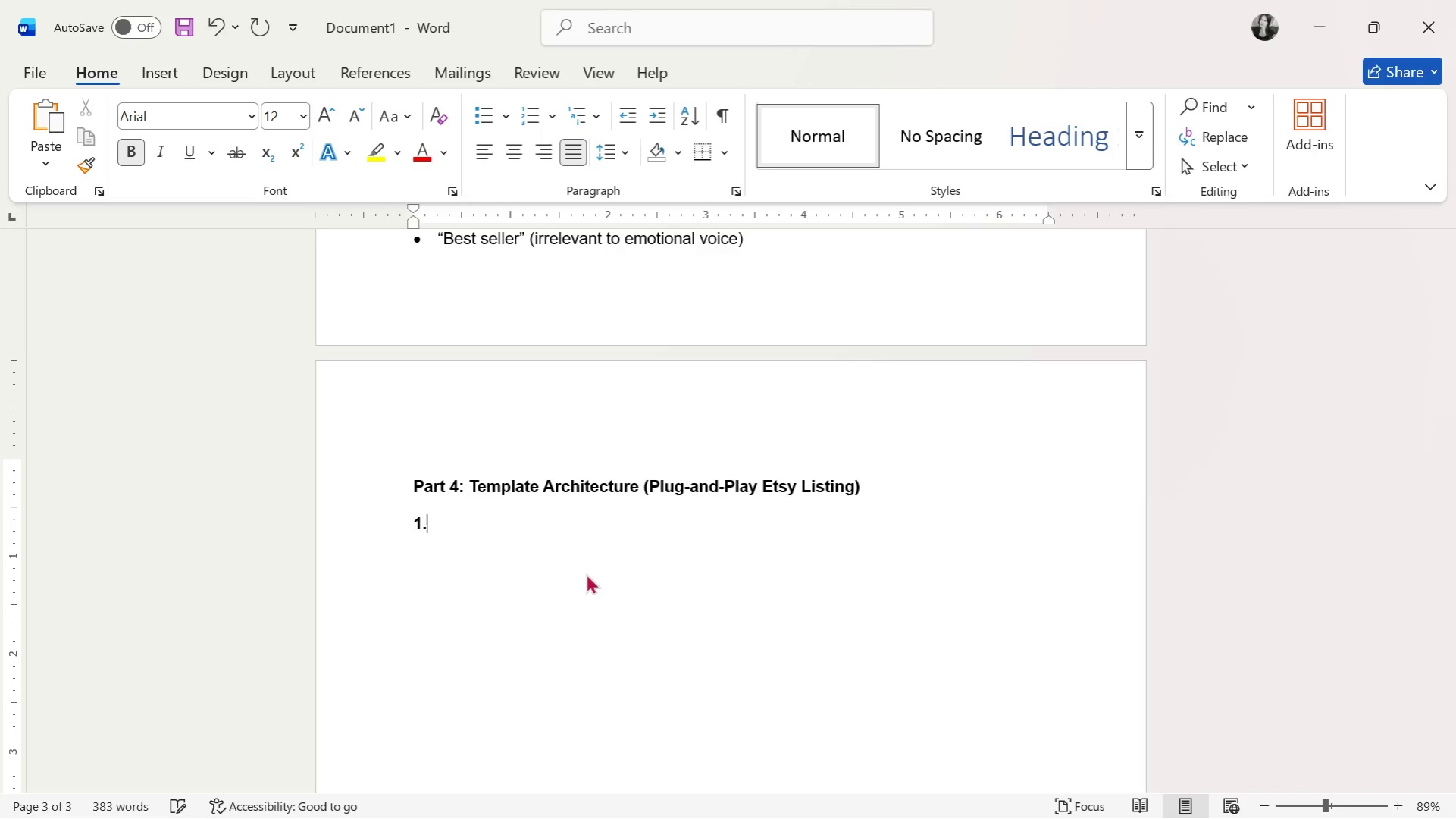 
key(Space)
 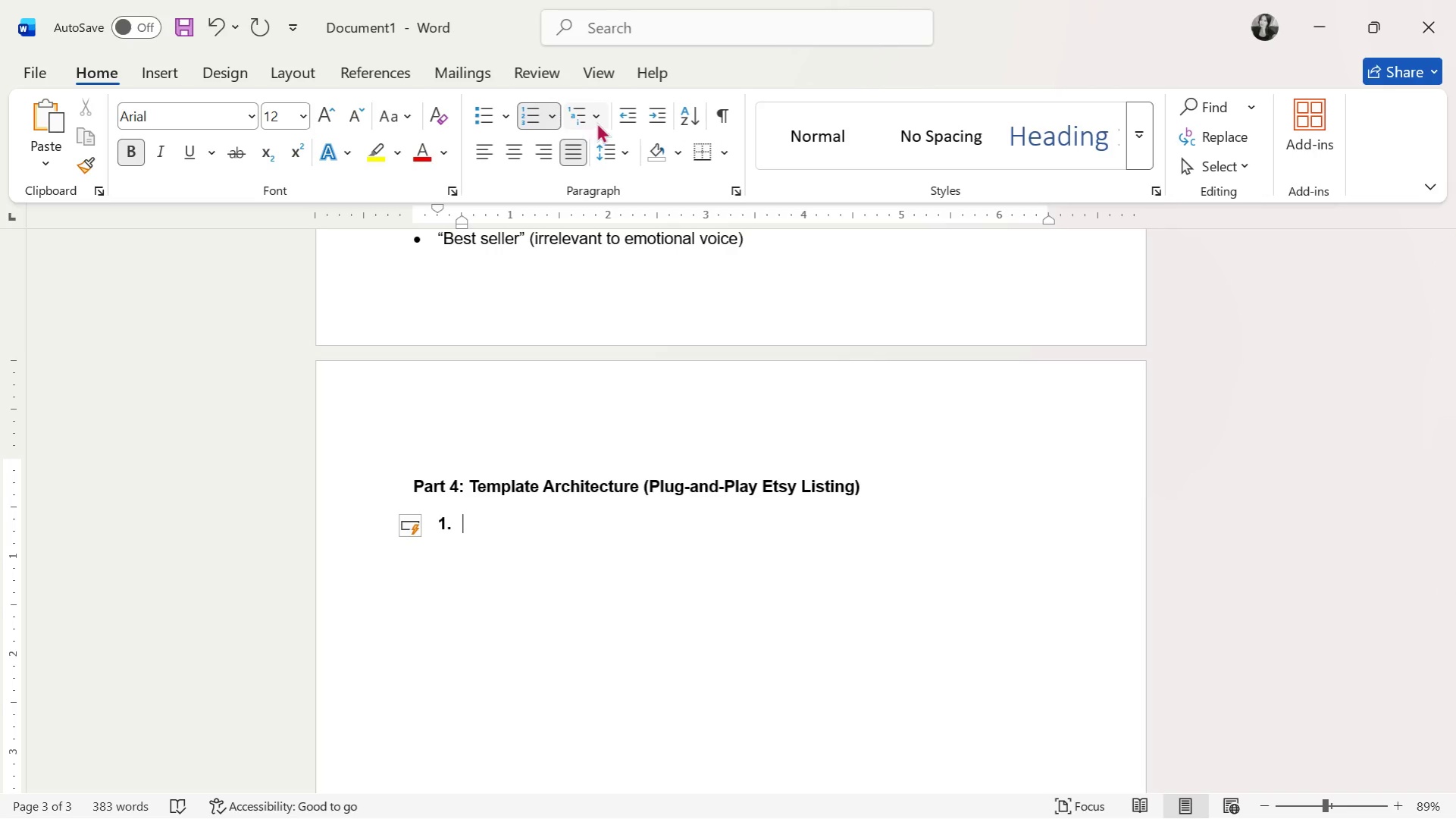 
left_click([630, 121])
 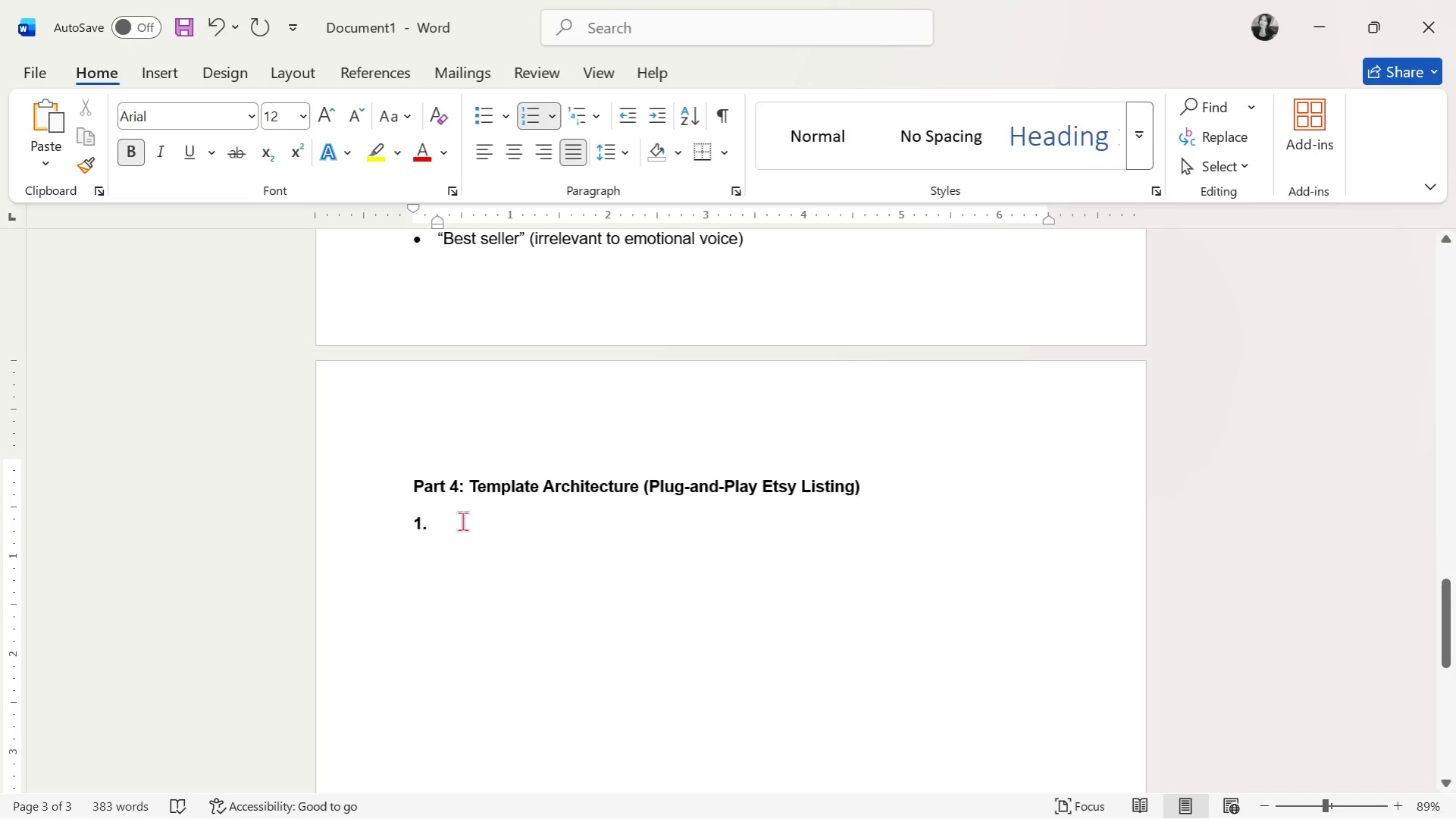 
left_click([421, 520])
 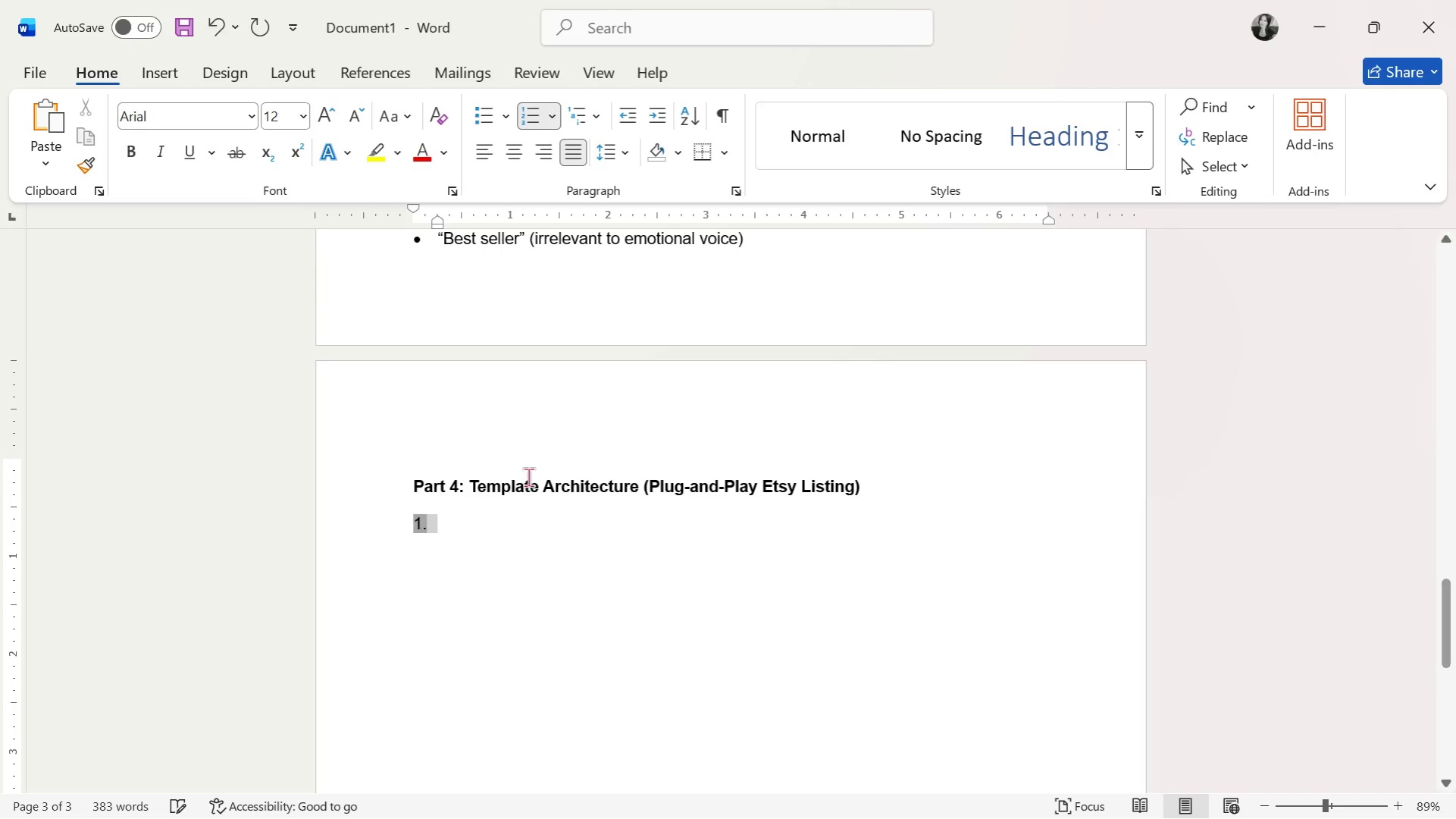 
double_click([531, 528])
 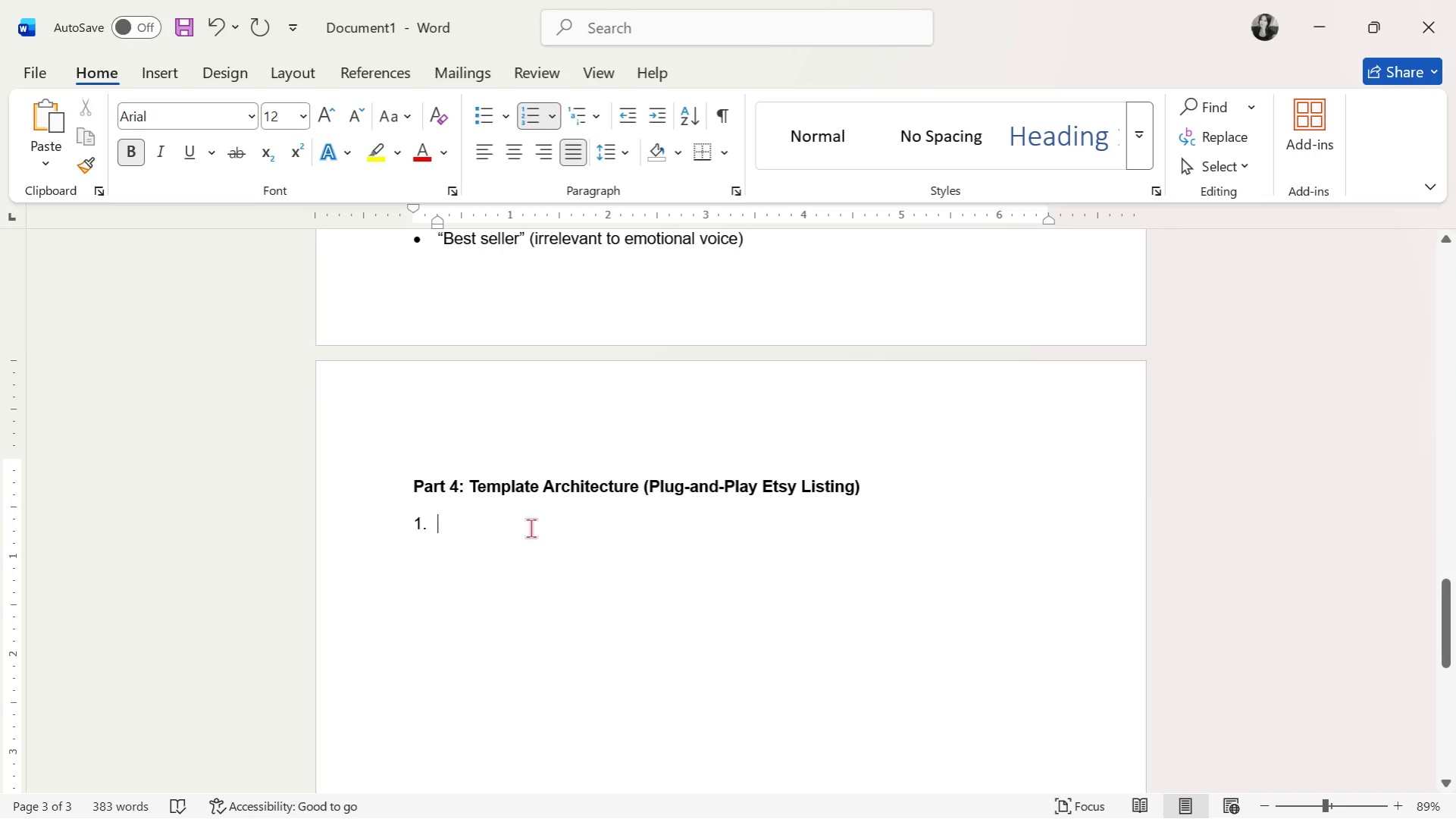 
key(CapsLock)
 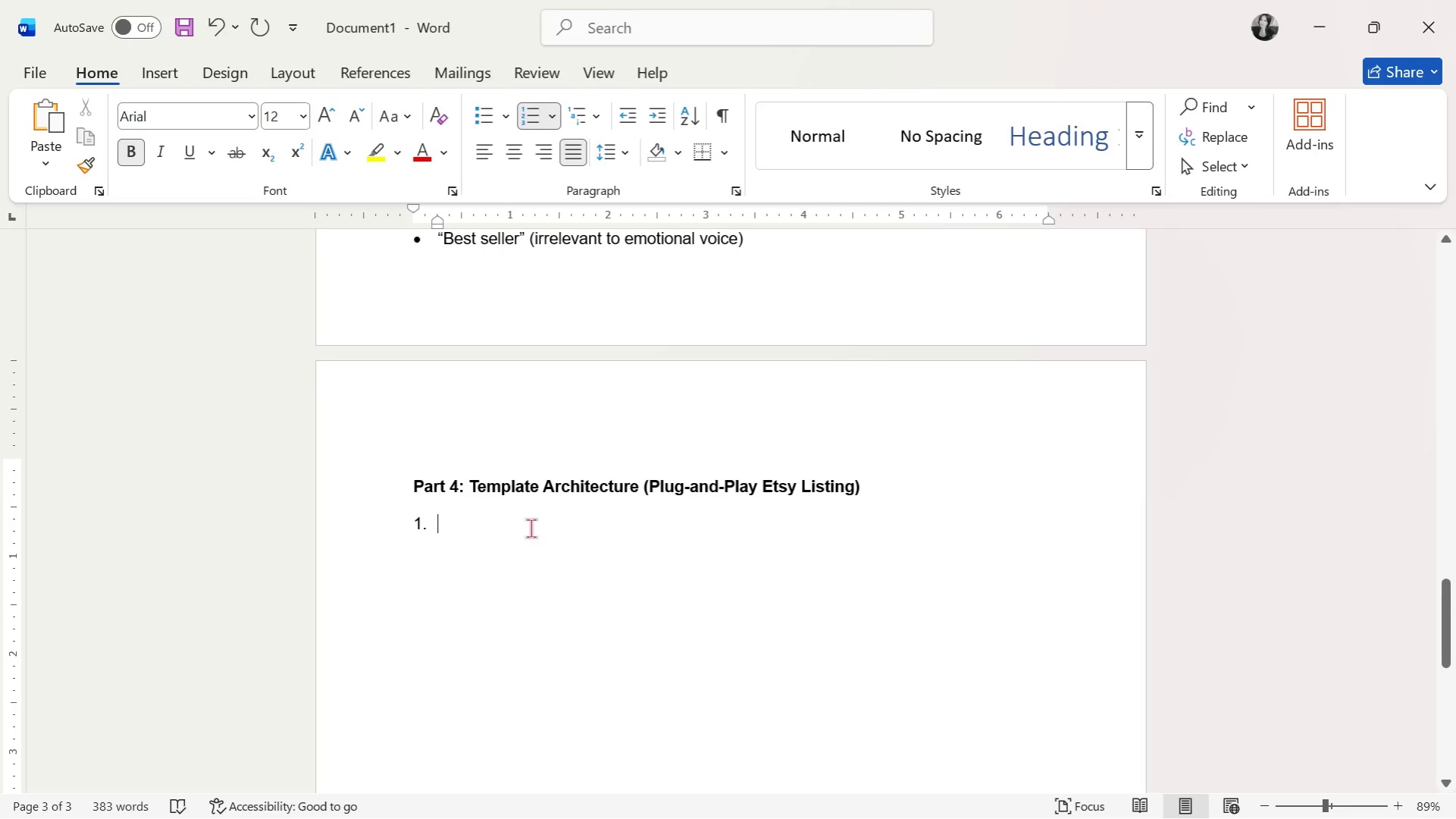 
key(O)
 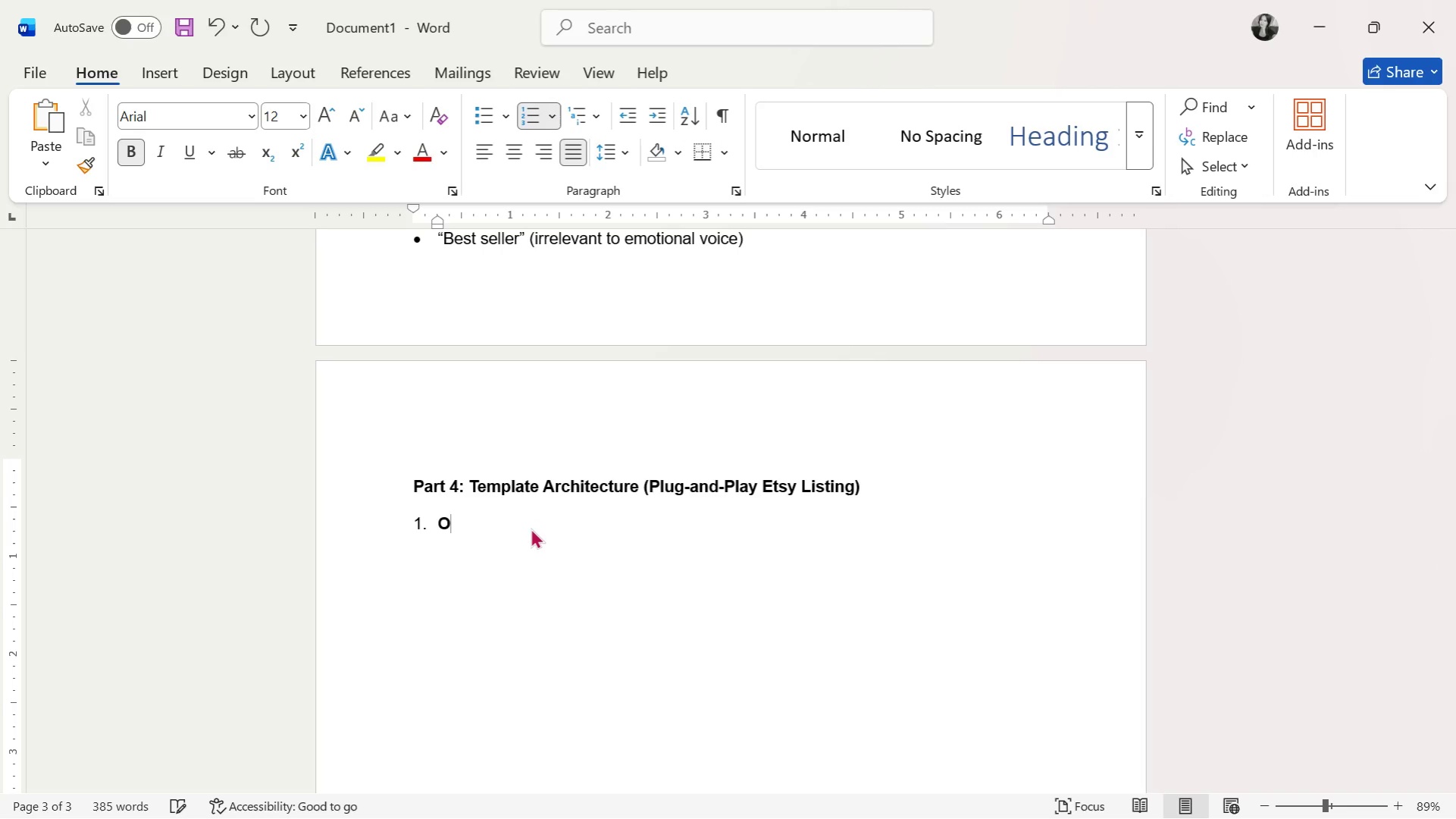 
key(Backspace)
 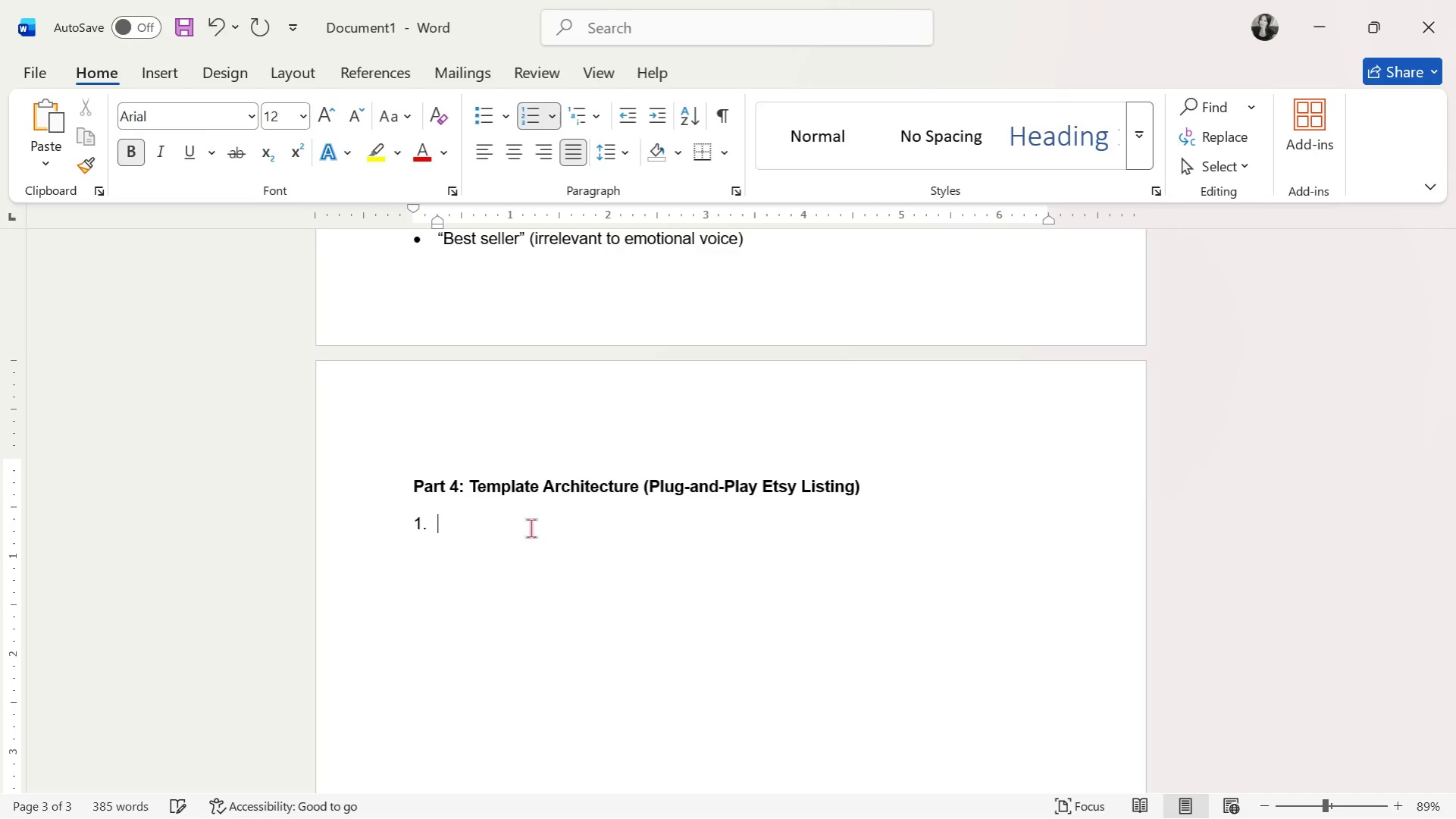 
key(Control+B)
 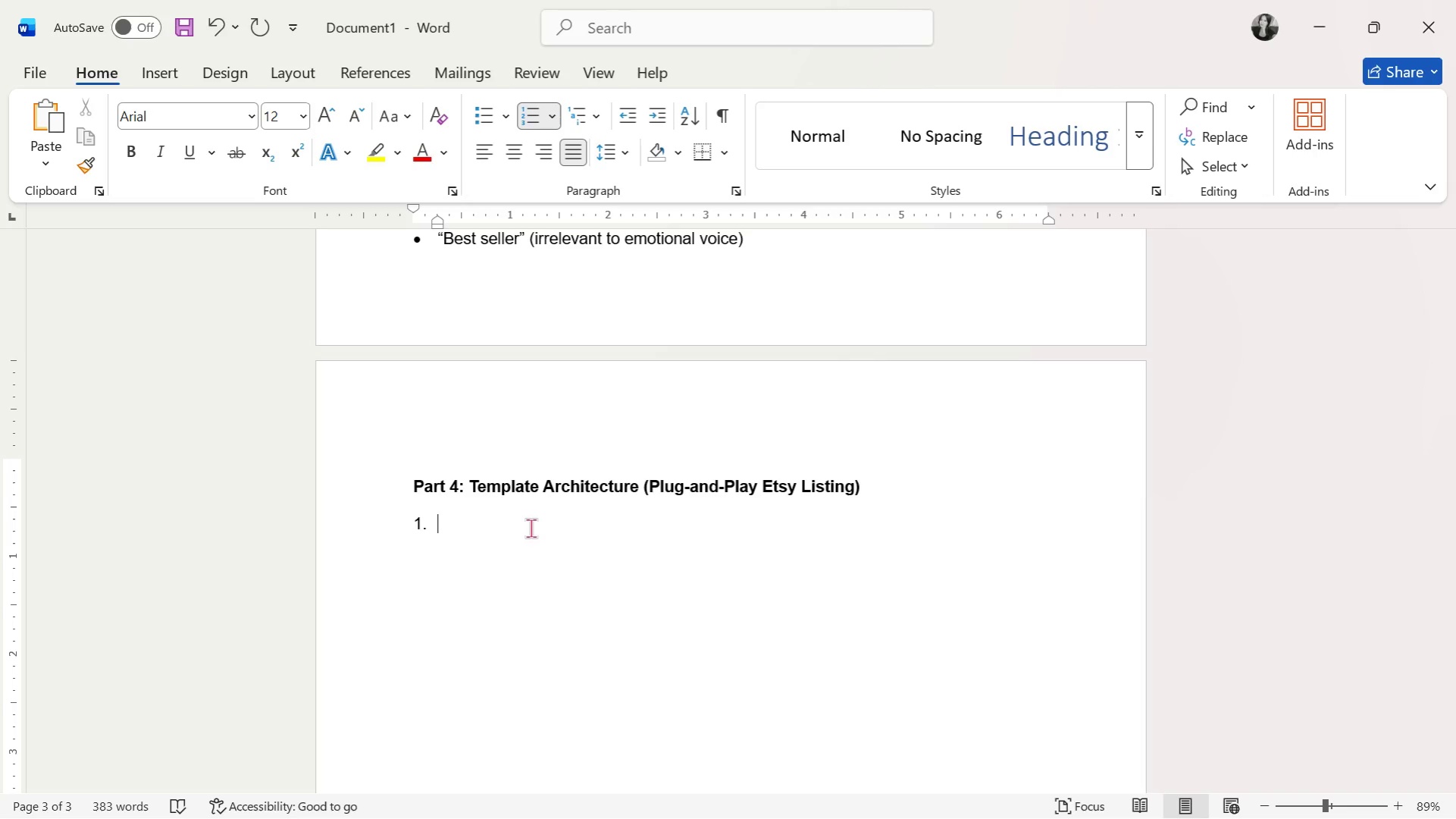 
type(o)
key(Backspace)
type(Opening Hook (Mandatory))
 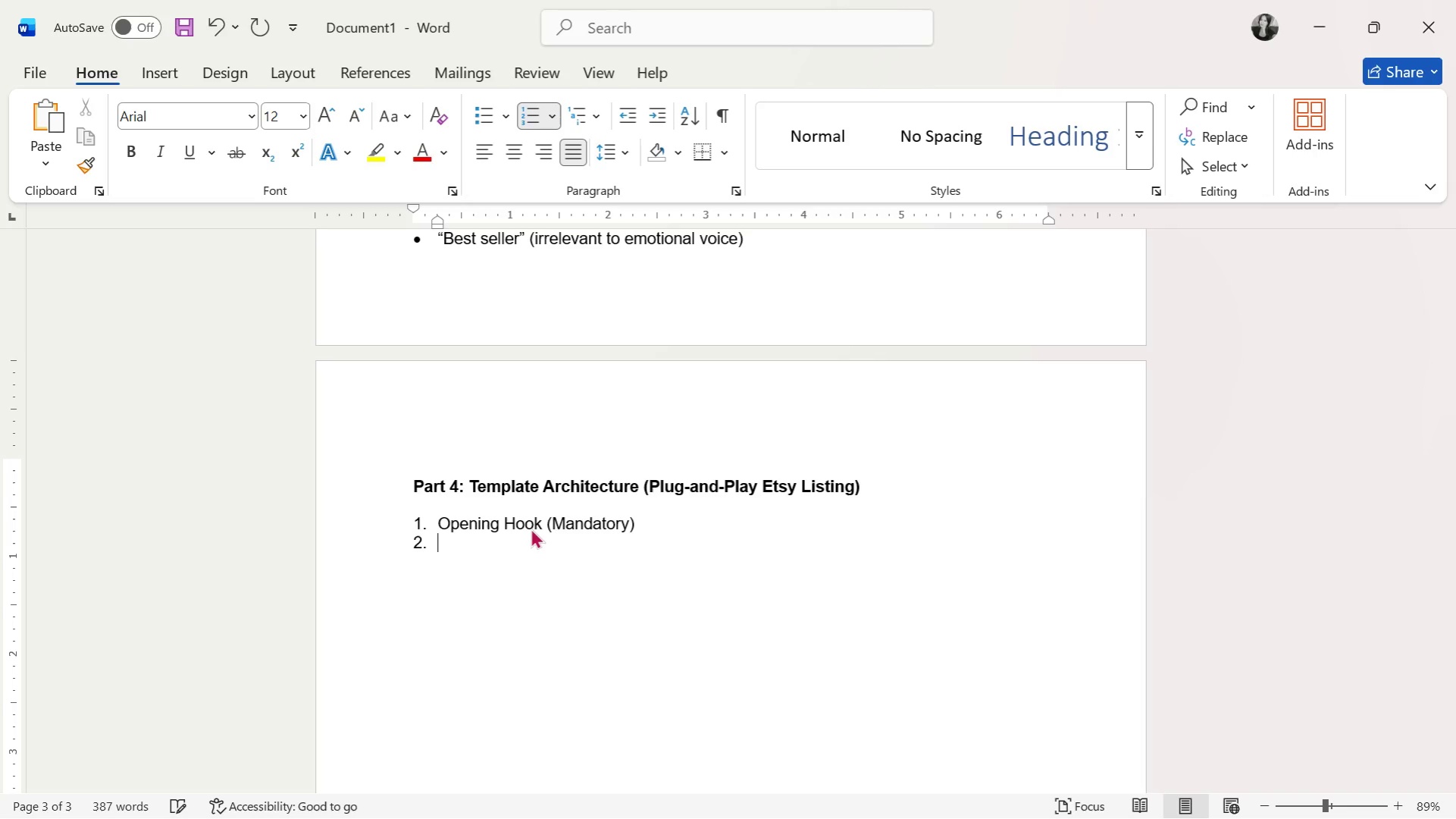 
 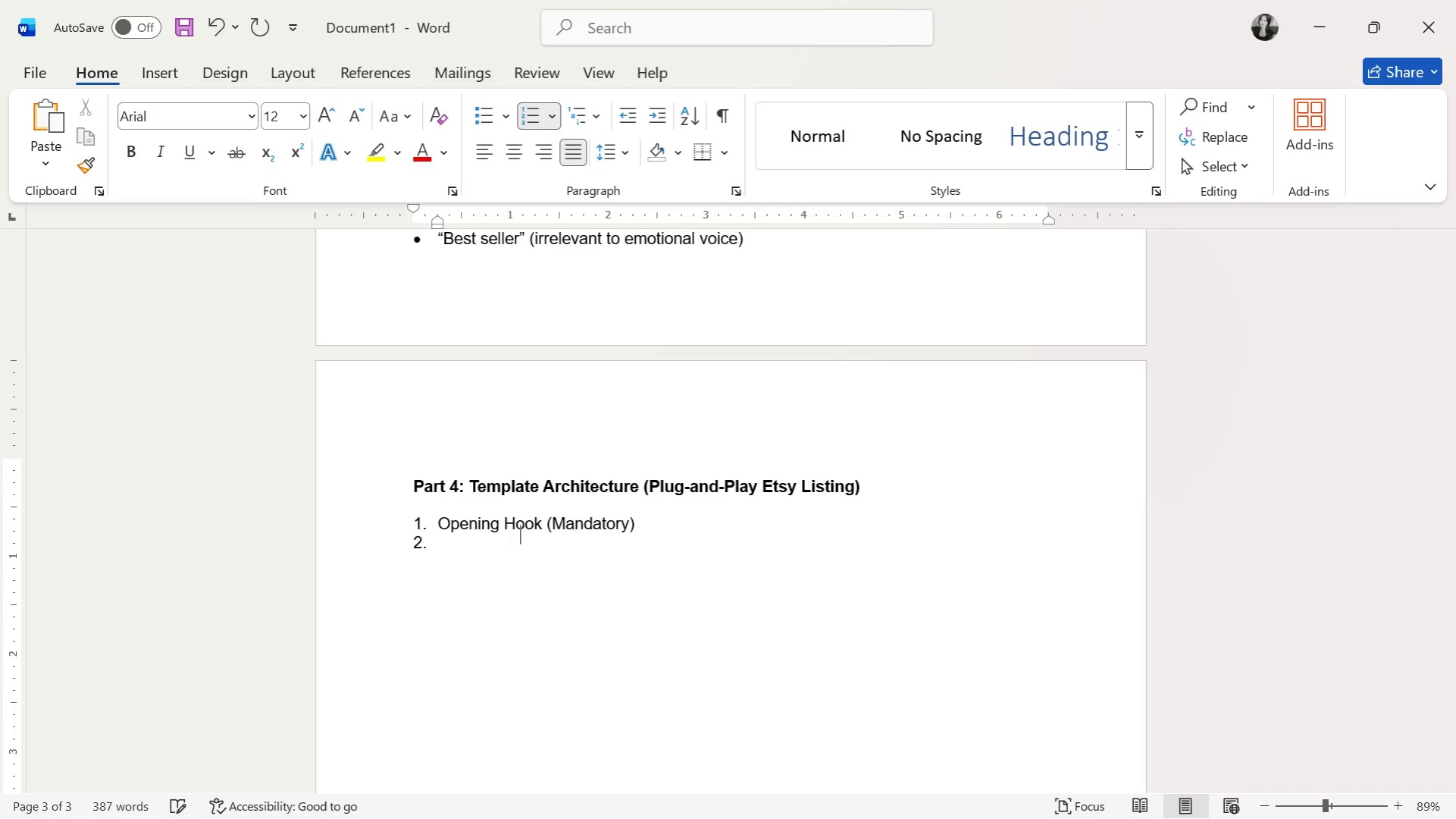 
key(Enter)
 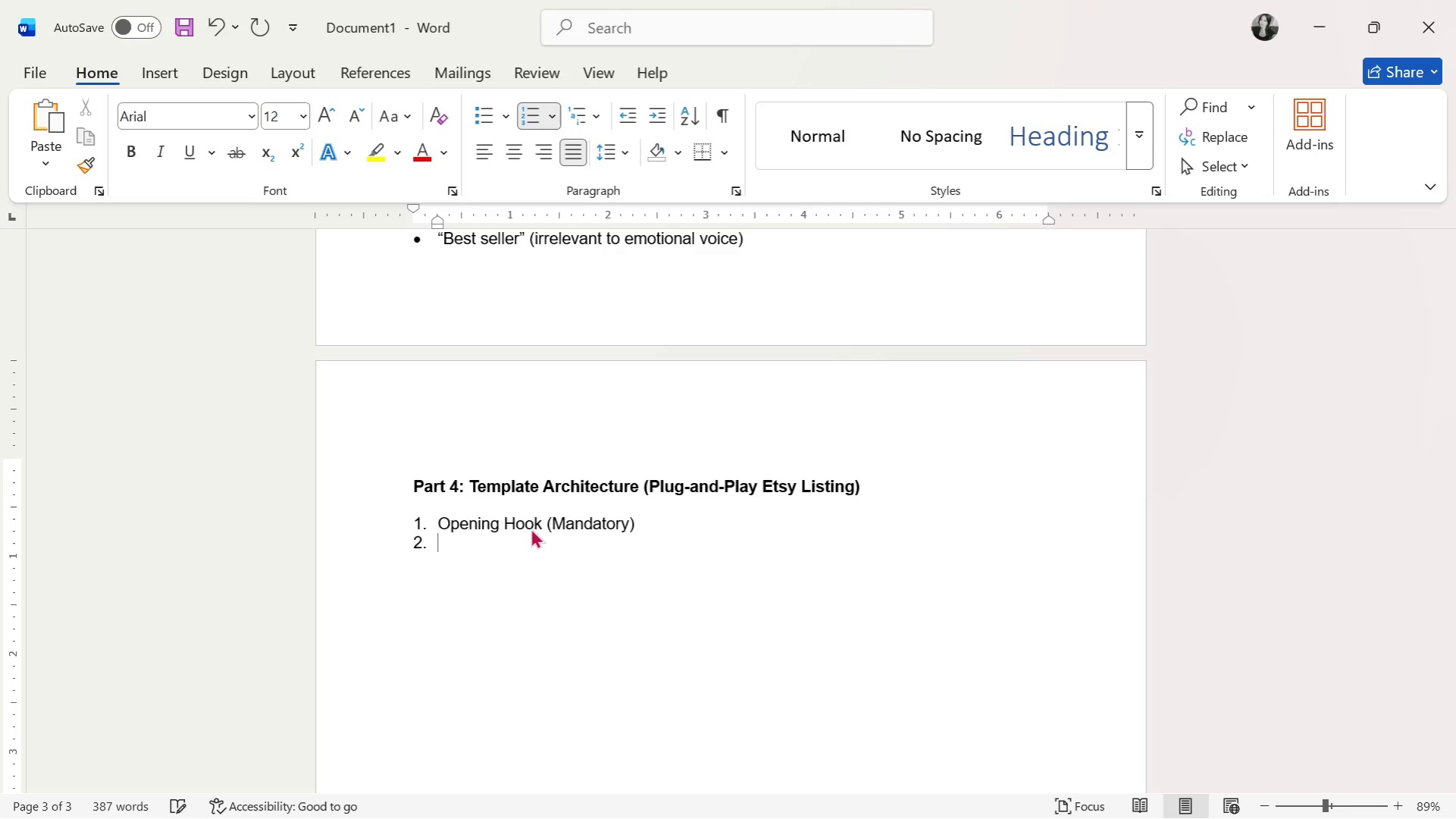 
key(Enter)
 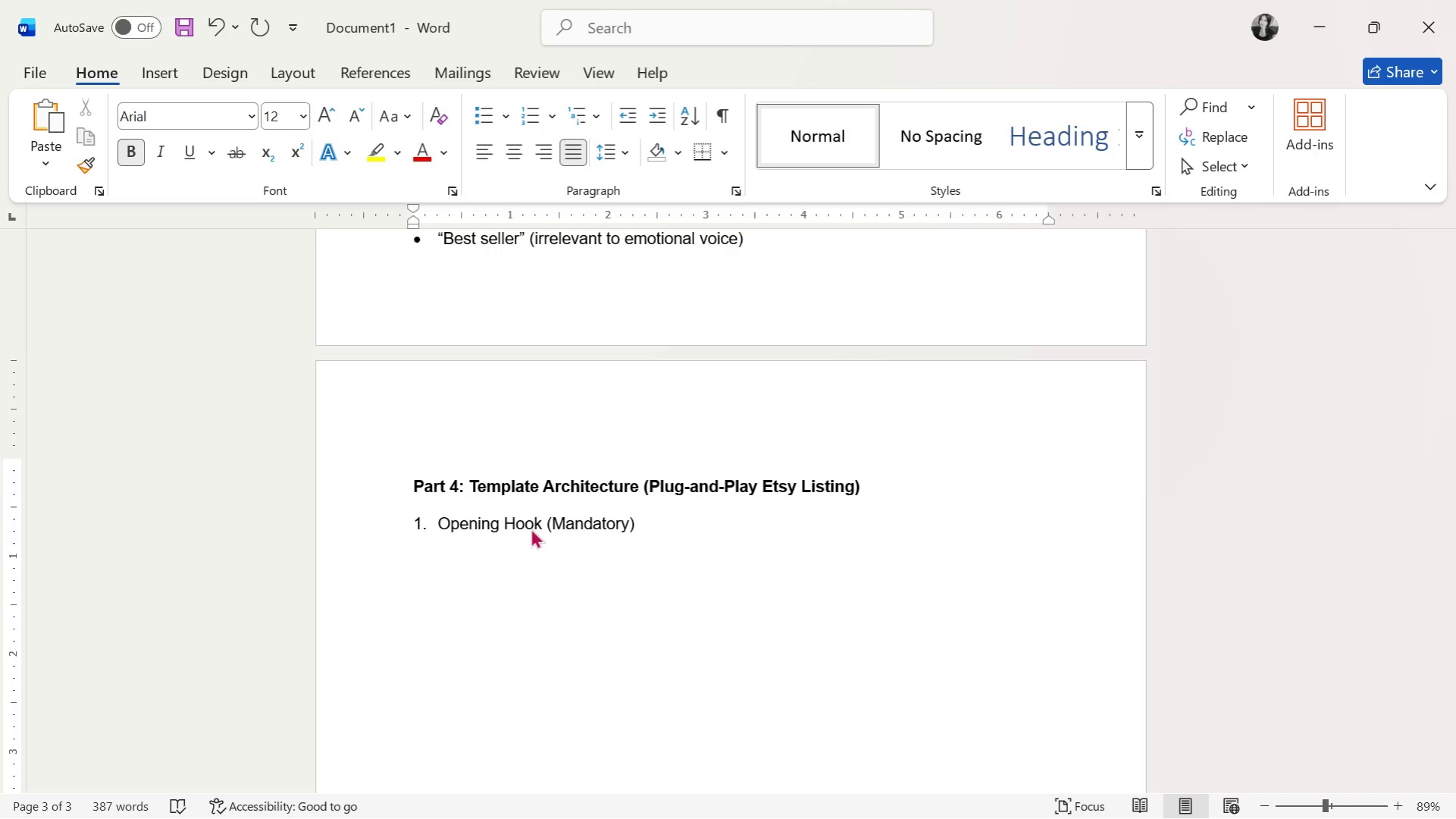 
key(Enter)
 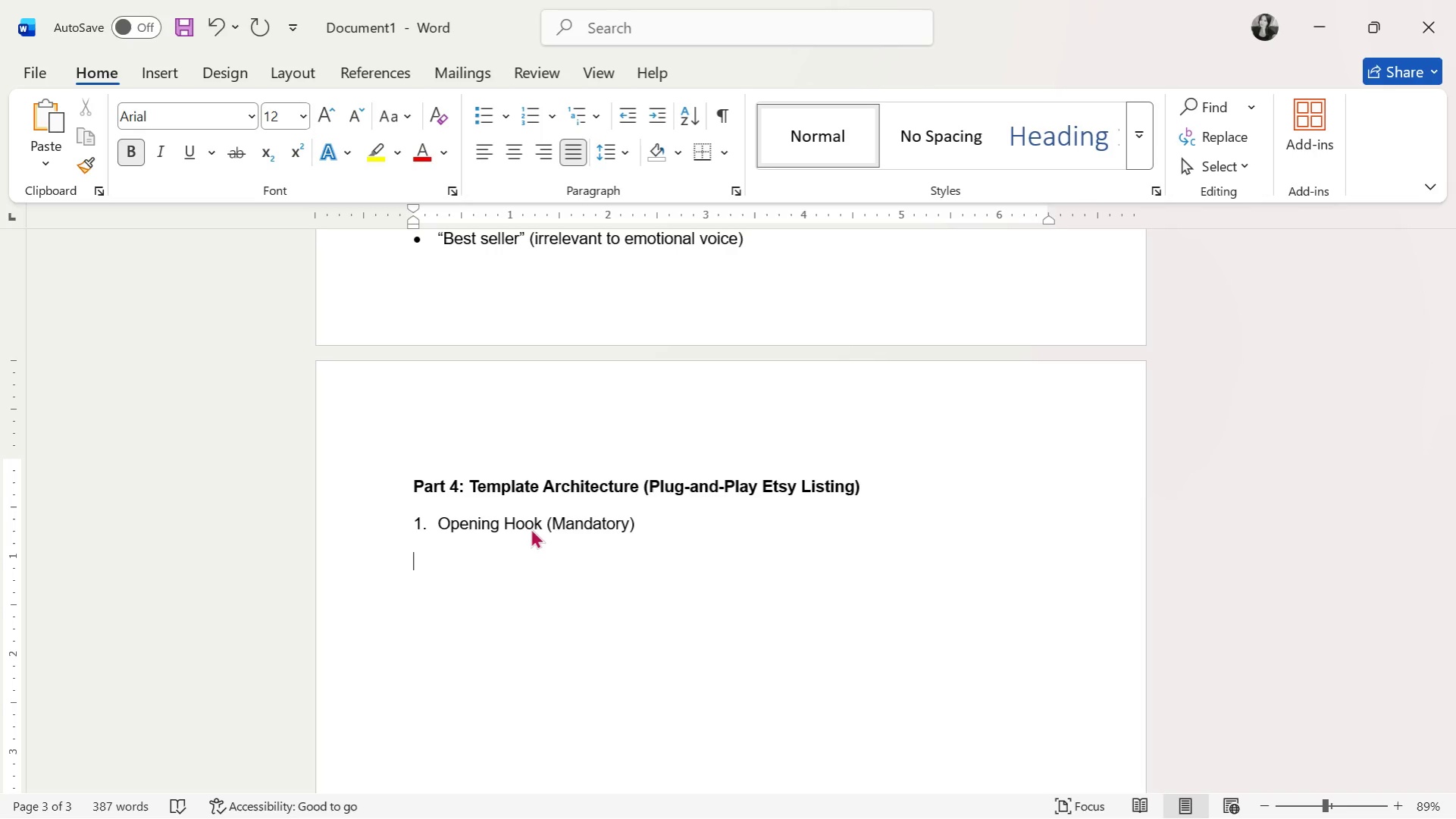 
type(Use )
key(Backspace)
key(Backspace)
key(Backspace)
key(Backspace)
 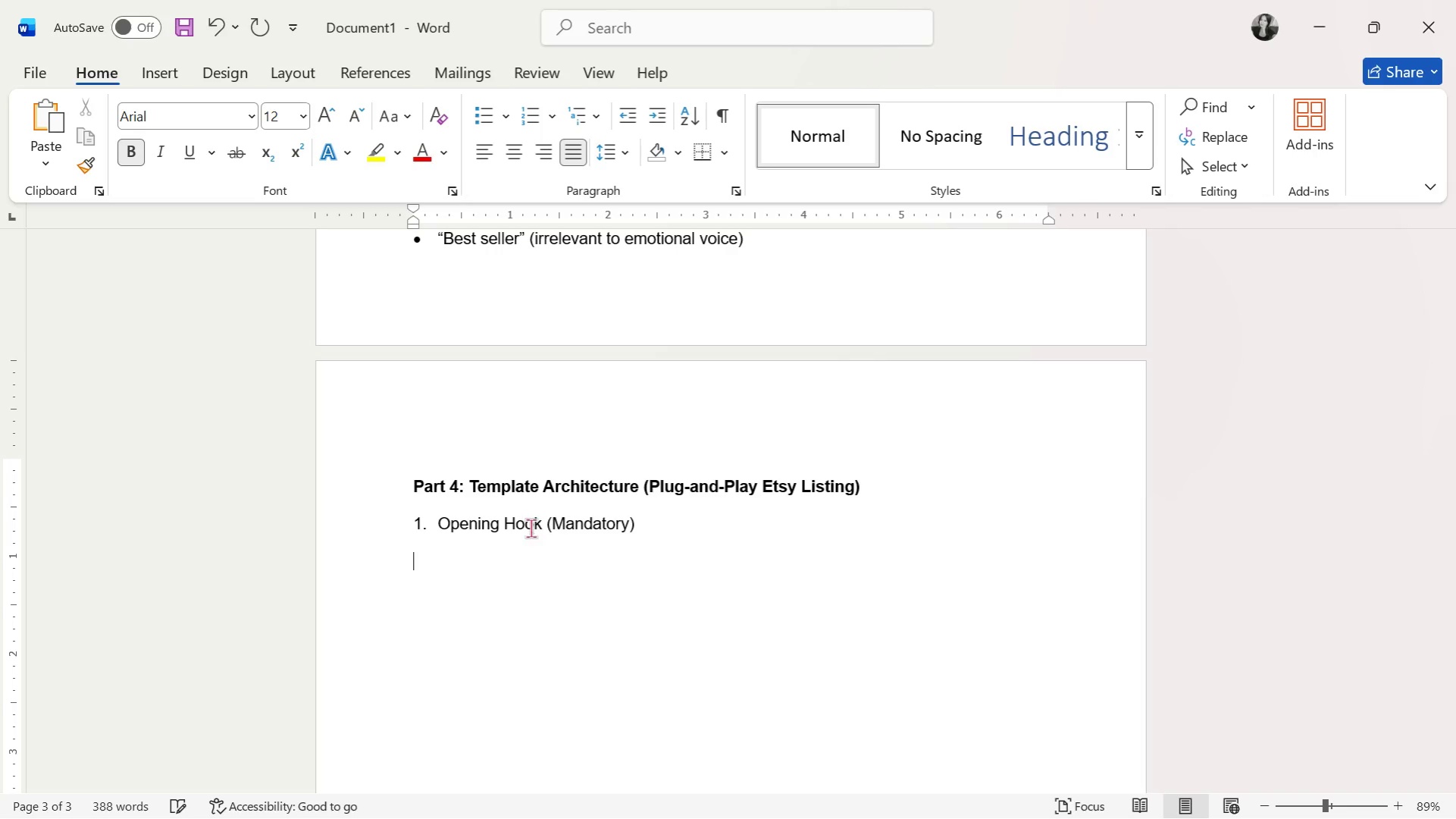 
key(Control+B)
 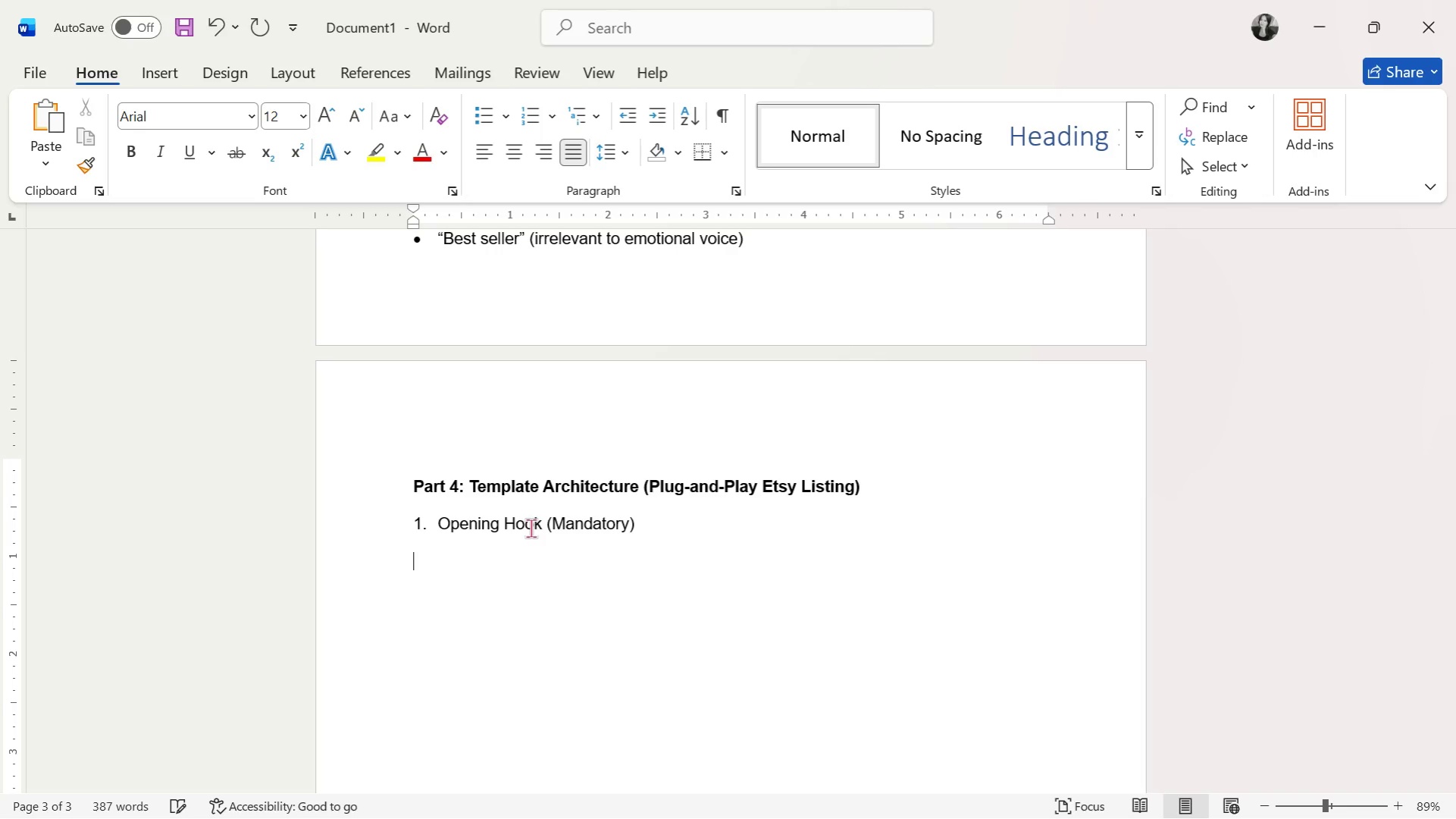 
type(Use Pattern A + C)
 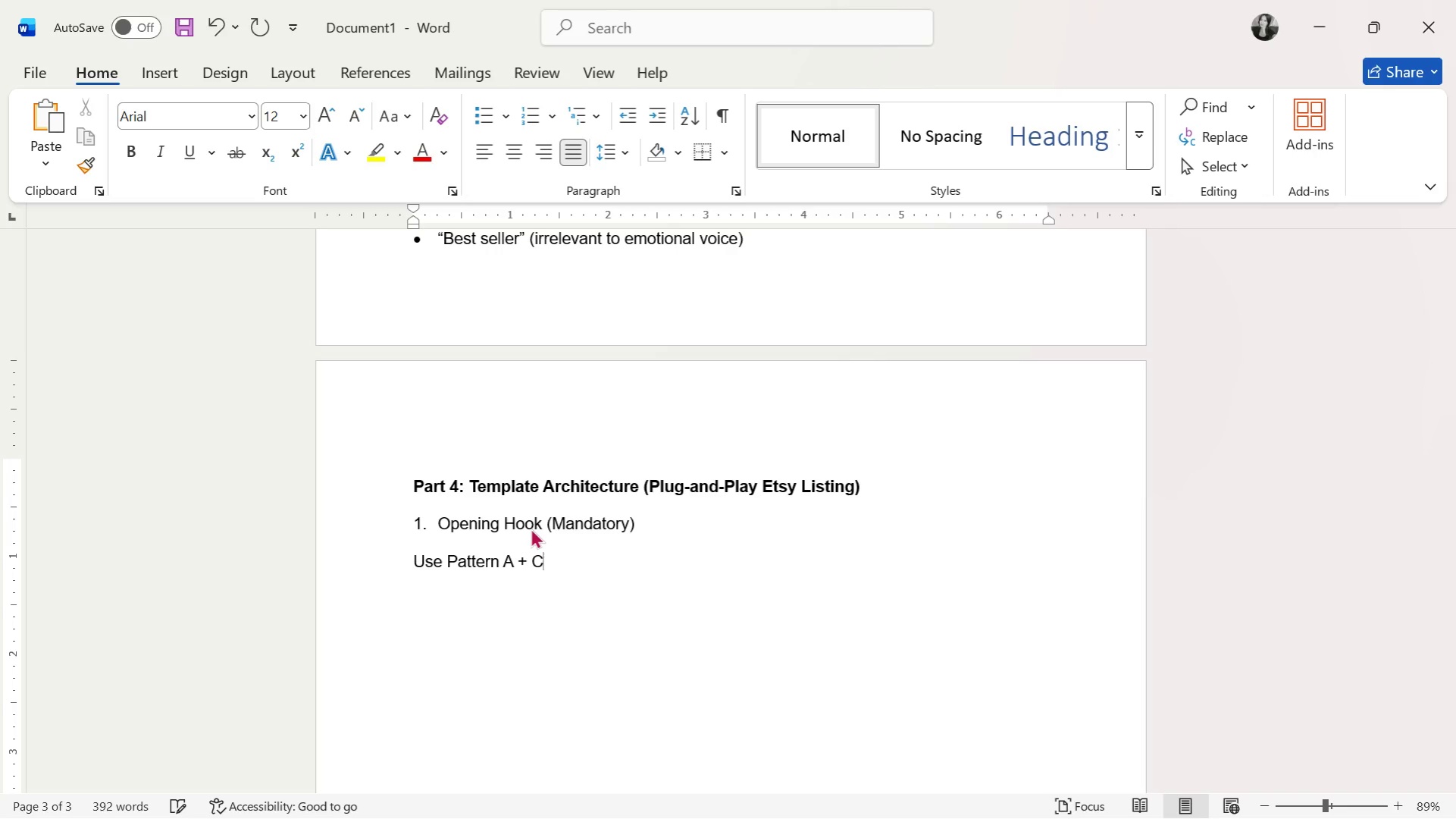 
key(Enter)
 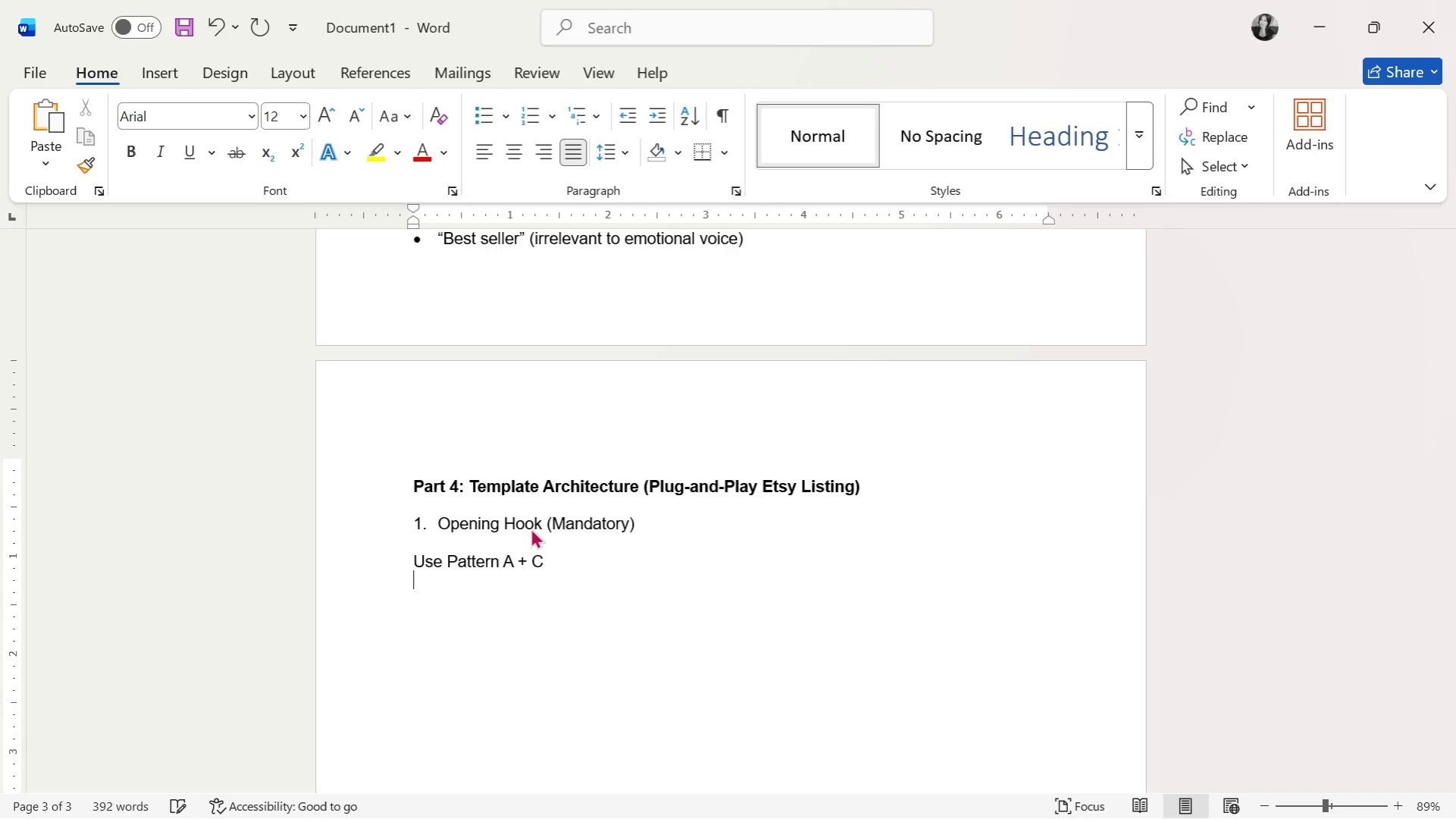 
key(Enter)
 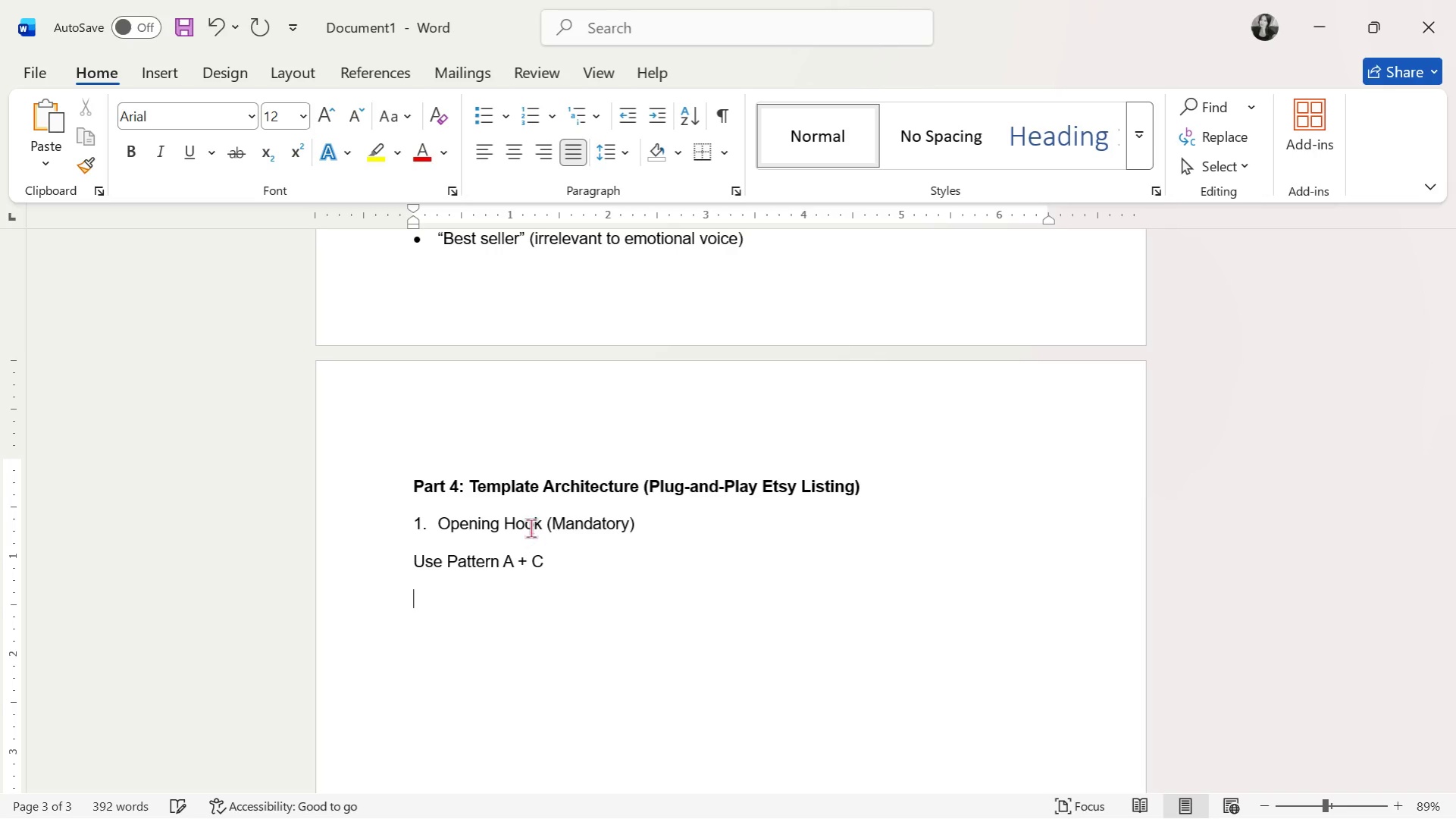 
type(sT)
key(Backspace)
key(Backspace)
type(Structure)
 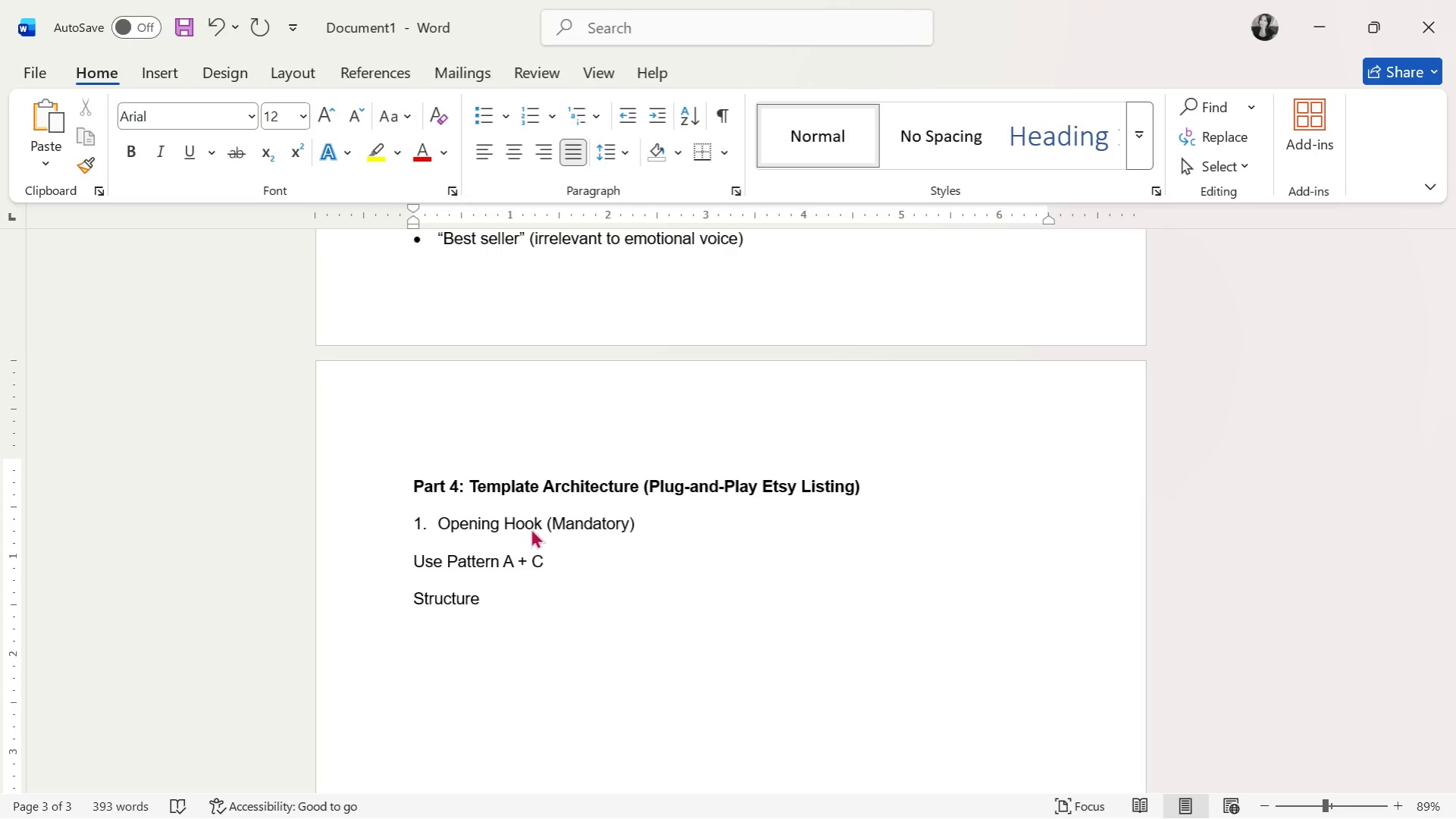 
key(Shift+Semicolon)
 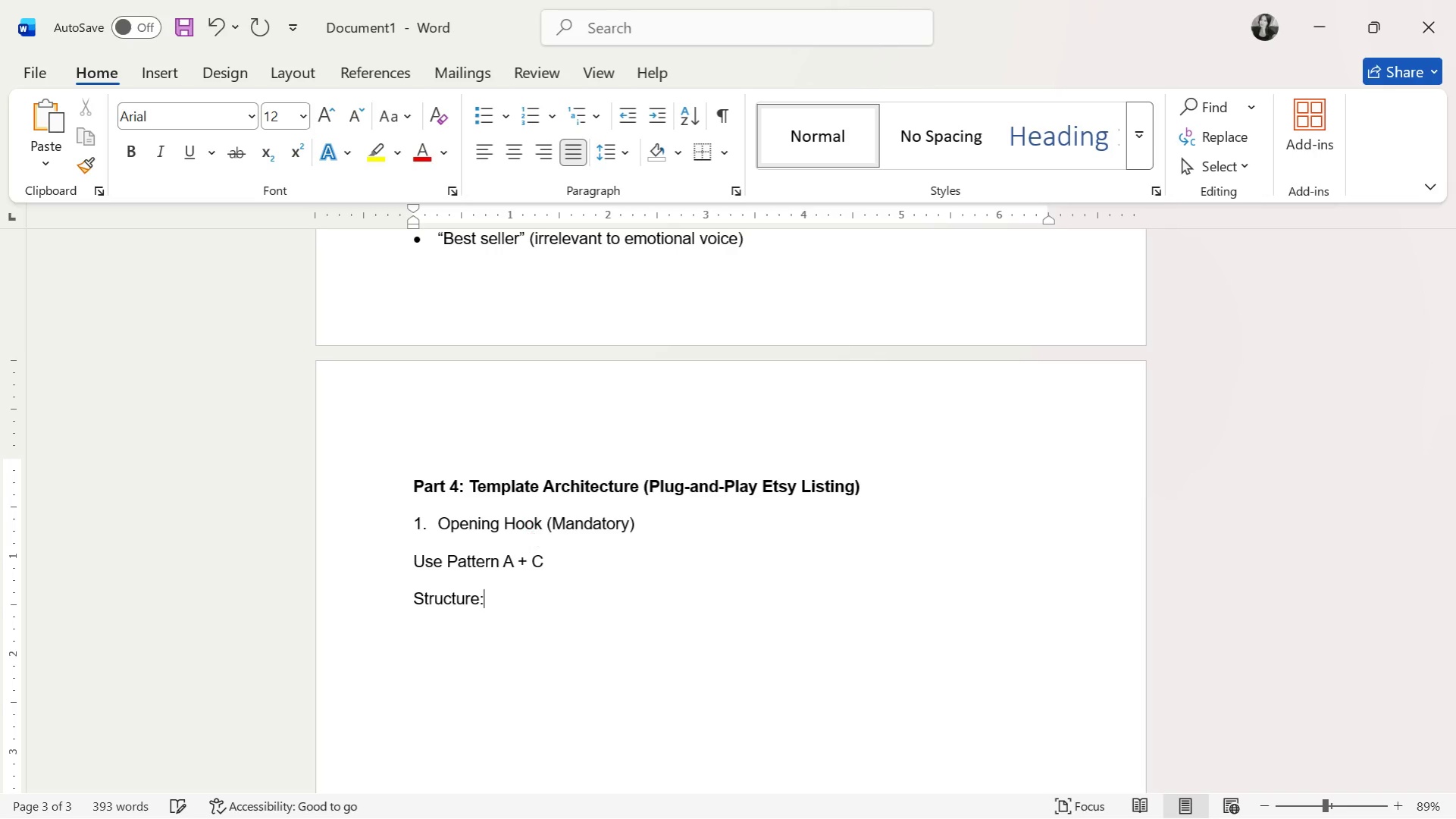 
key(Enter)
 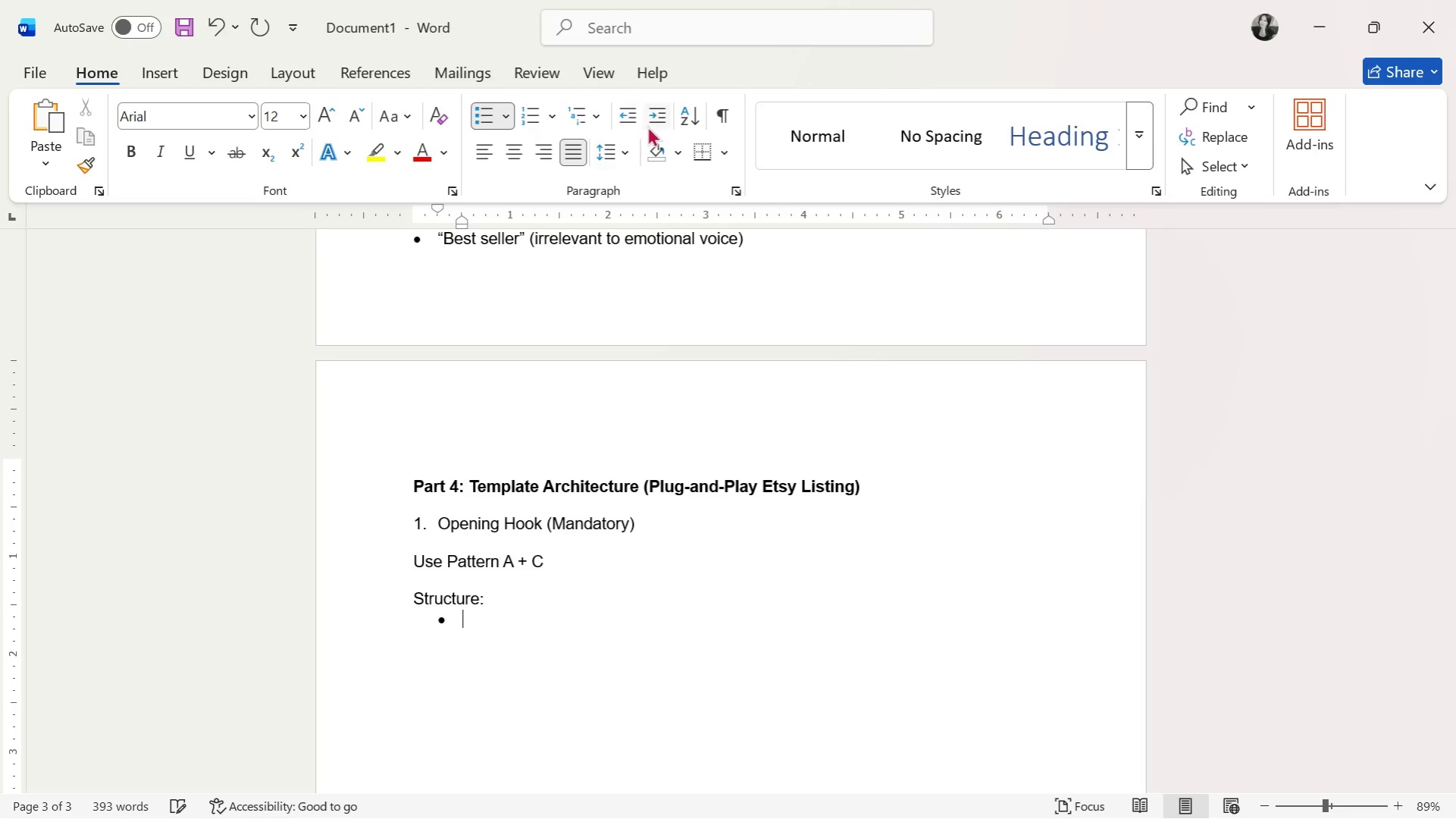 
left_click([634, 119])
 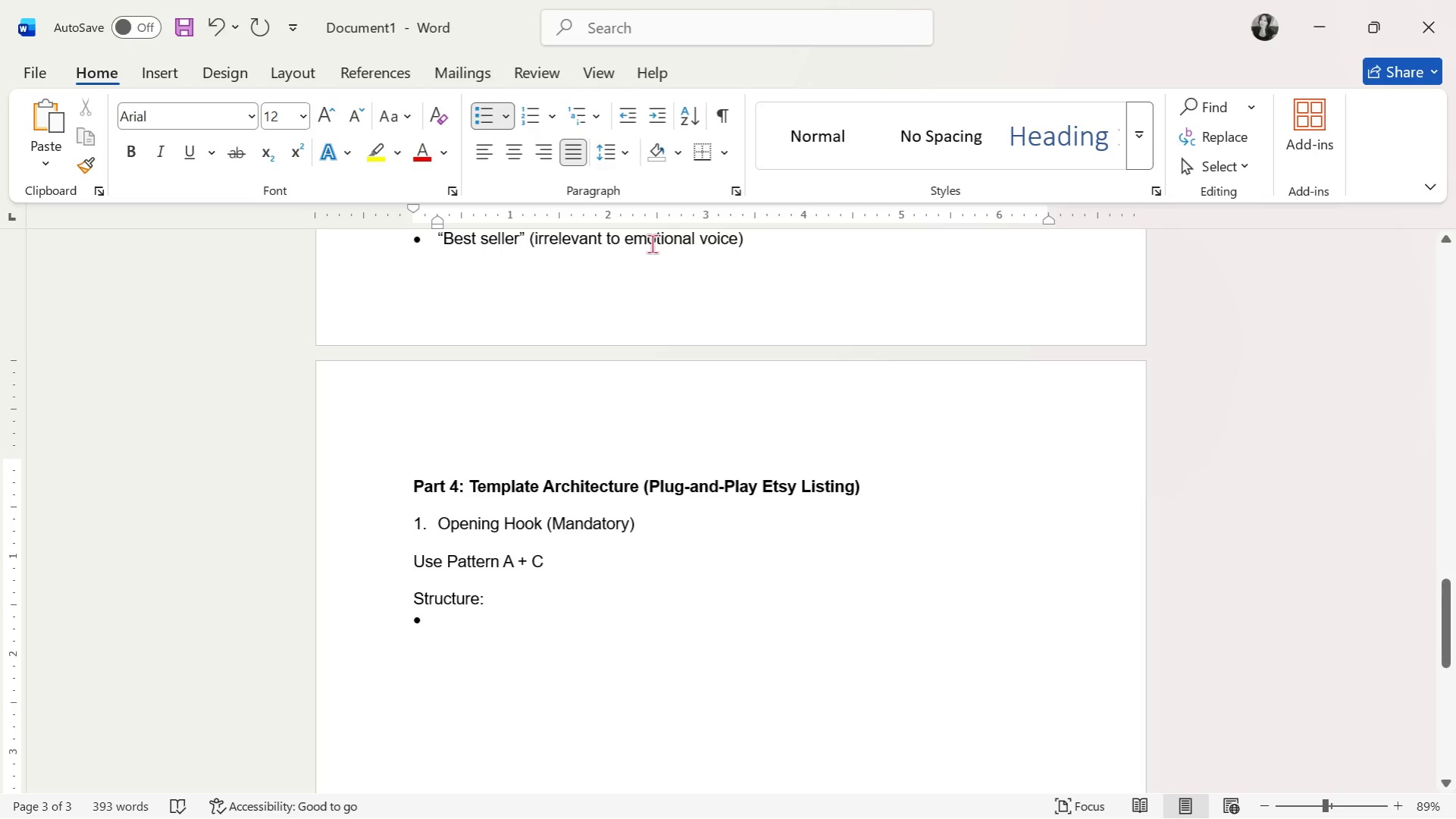 
scroll: coordinate [690, 252], scroll_direction: down, amount: 2.0
 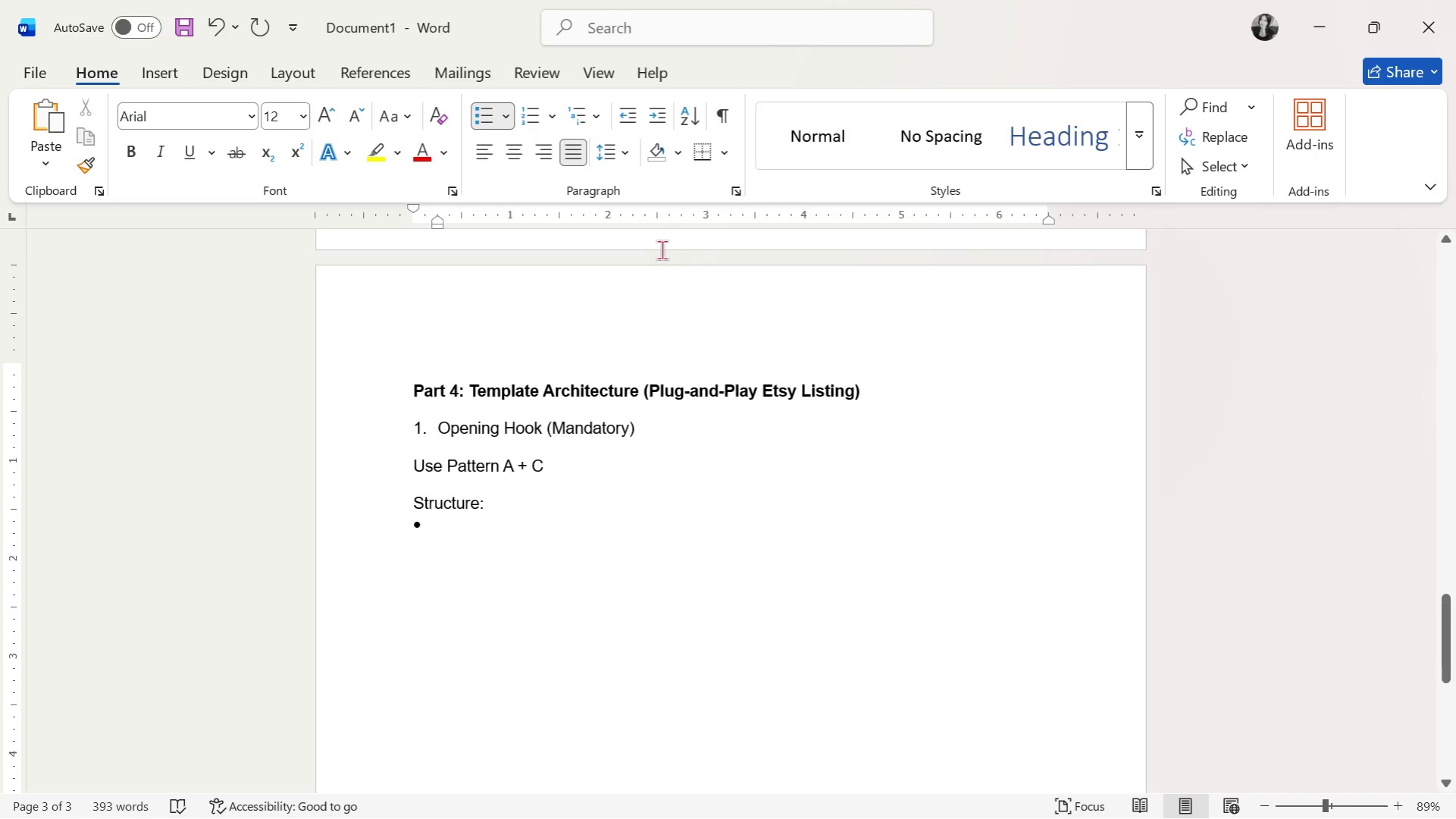 
hold_key(key=CapsLock, duration=0.33)
 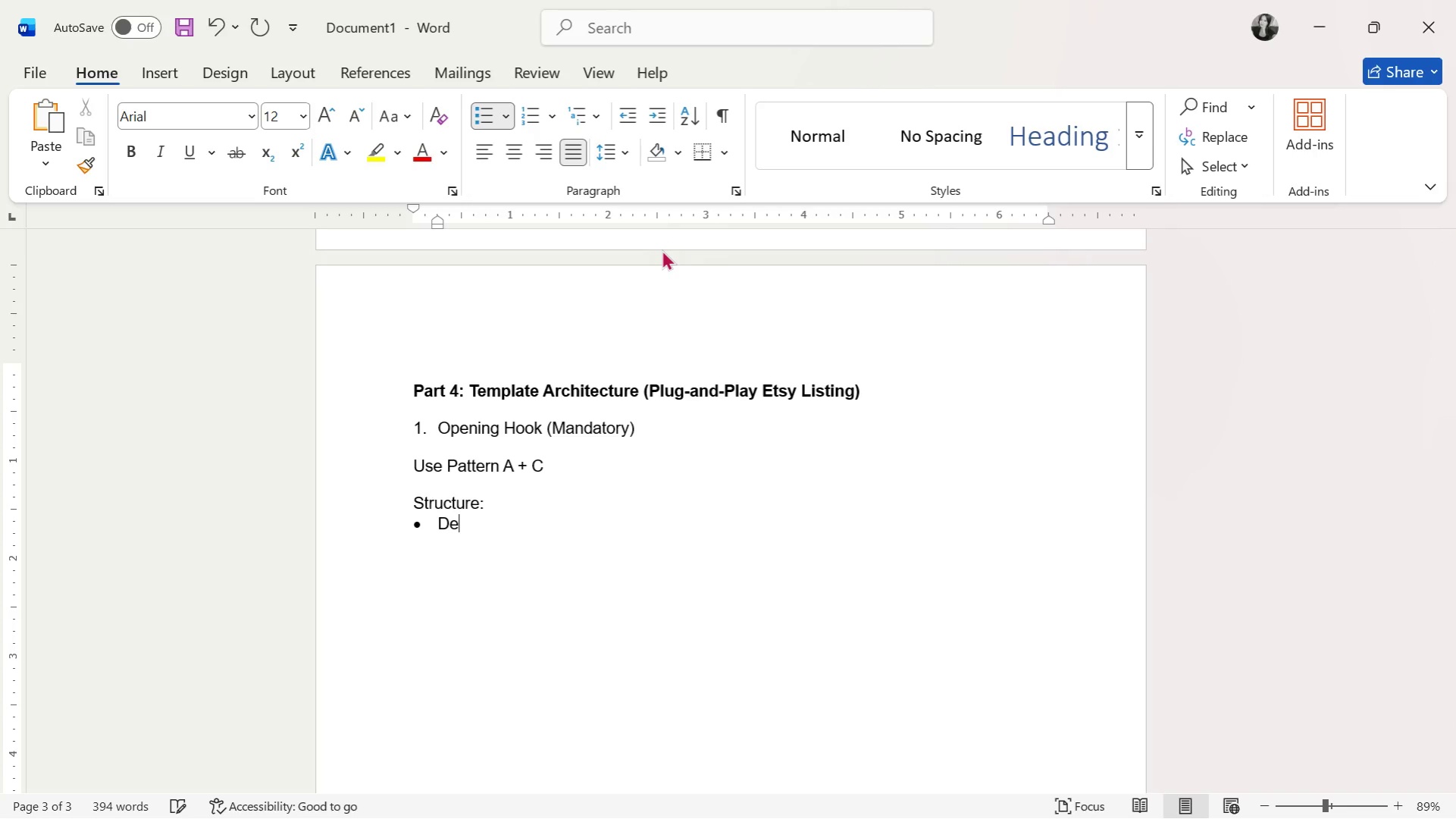 
type(Desire + hesitation)
 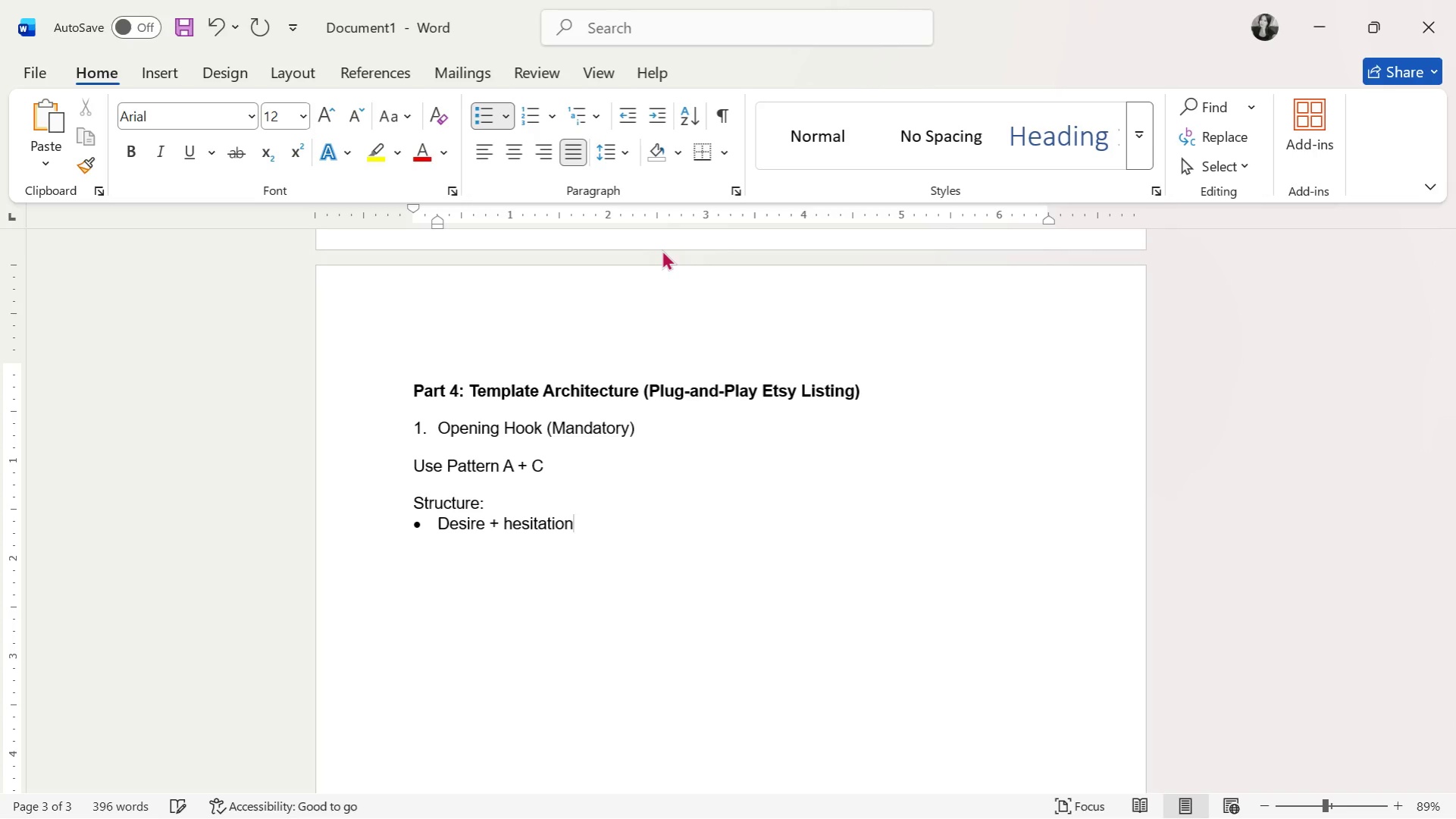 
key(Enter)
 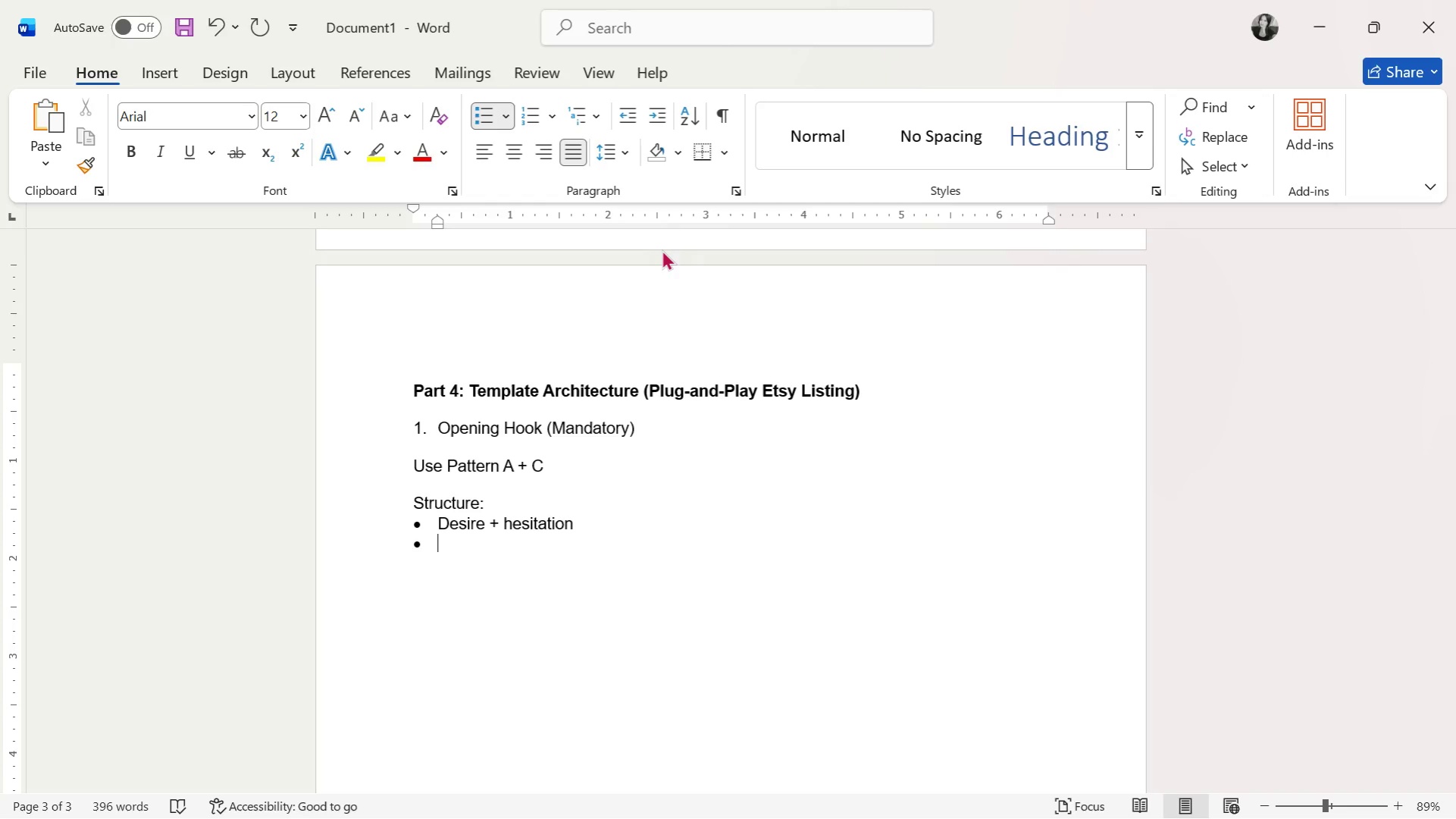 
type(Reassurac)
key(Backspace)
type(nce)
 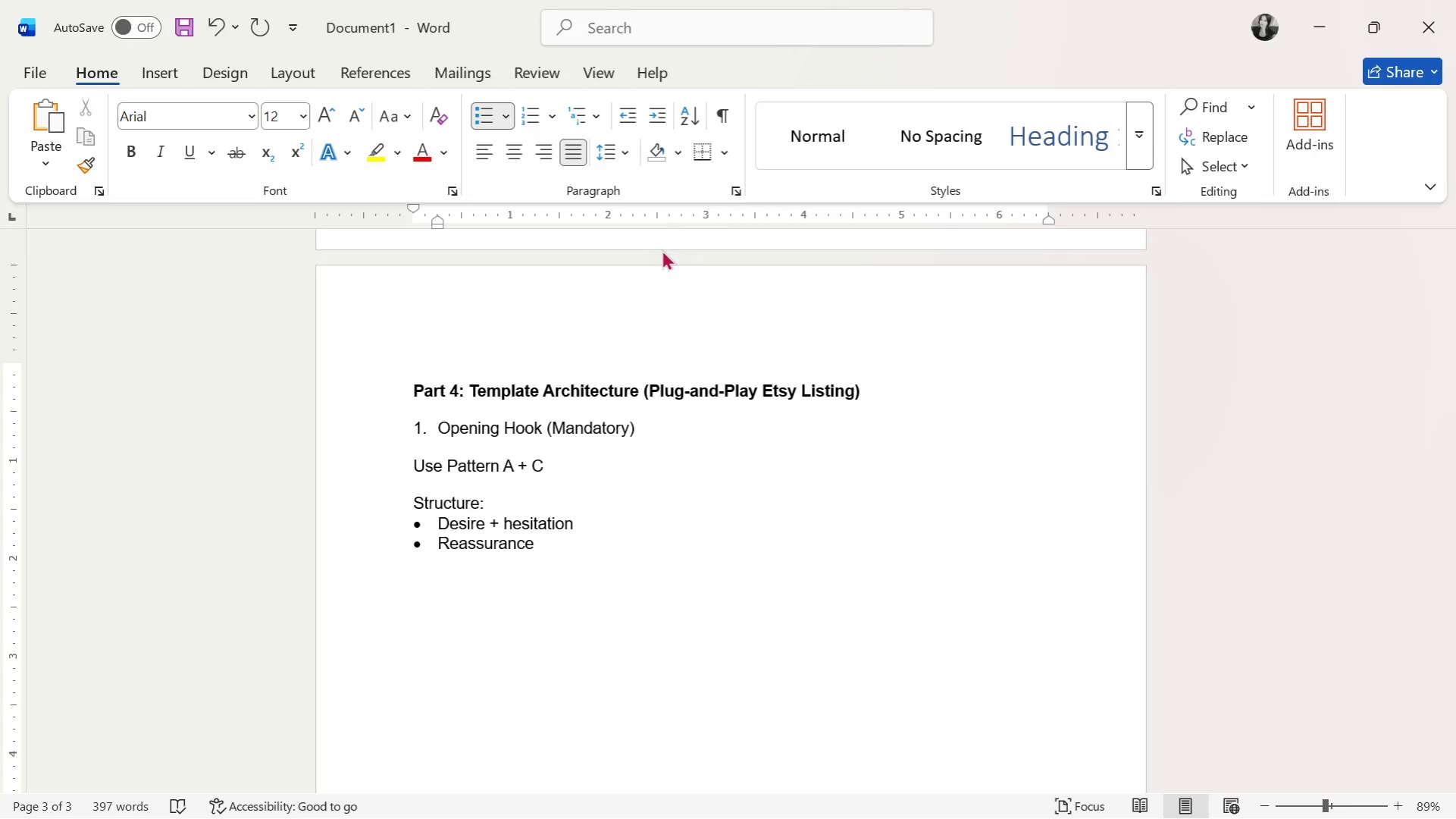 
key(Enter)
 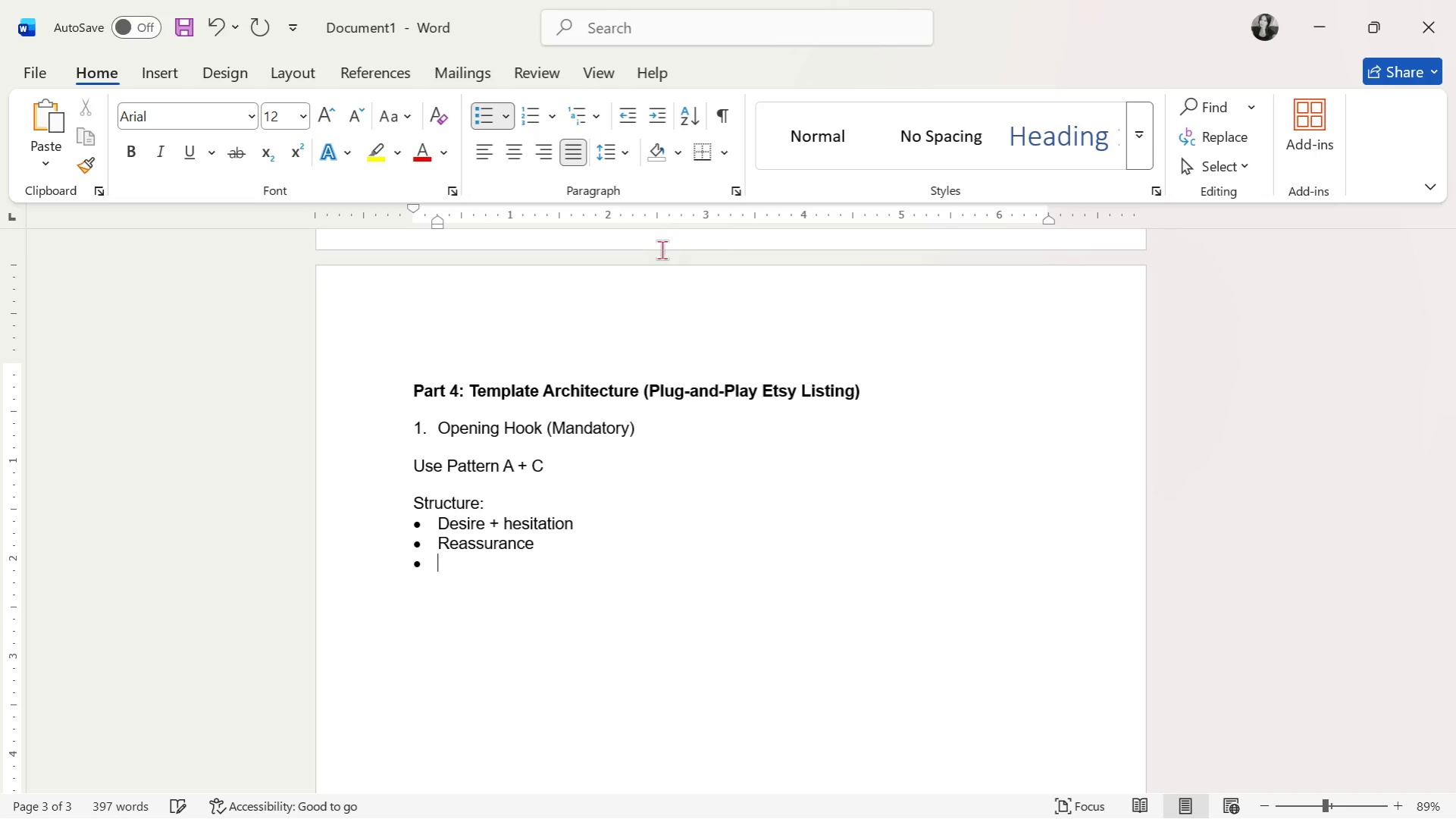 
type(Slight quirk)
 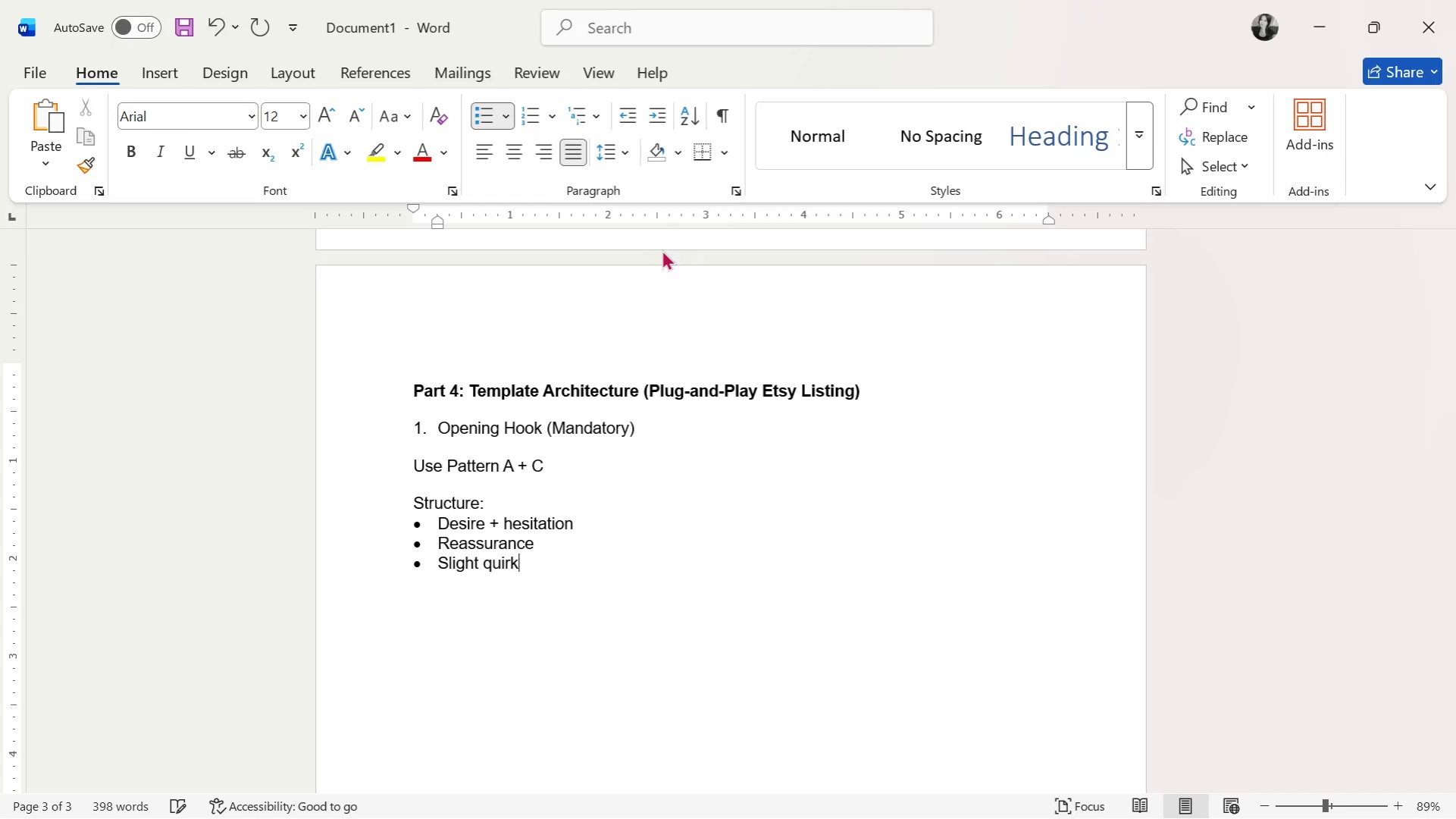 
key(Enter)
 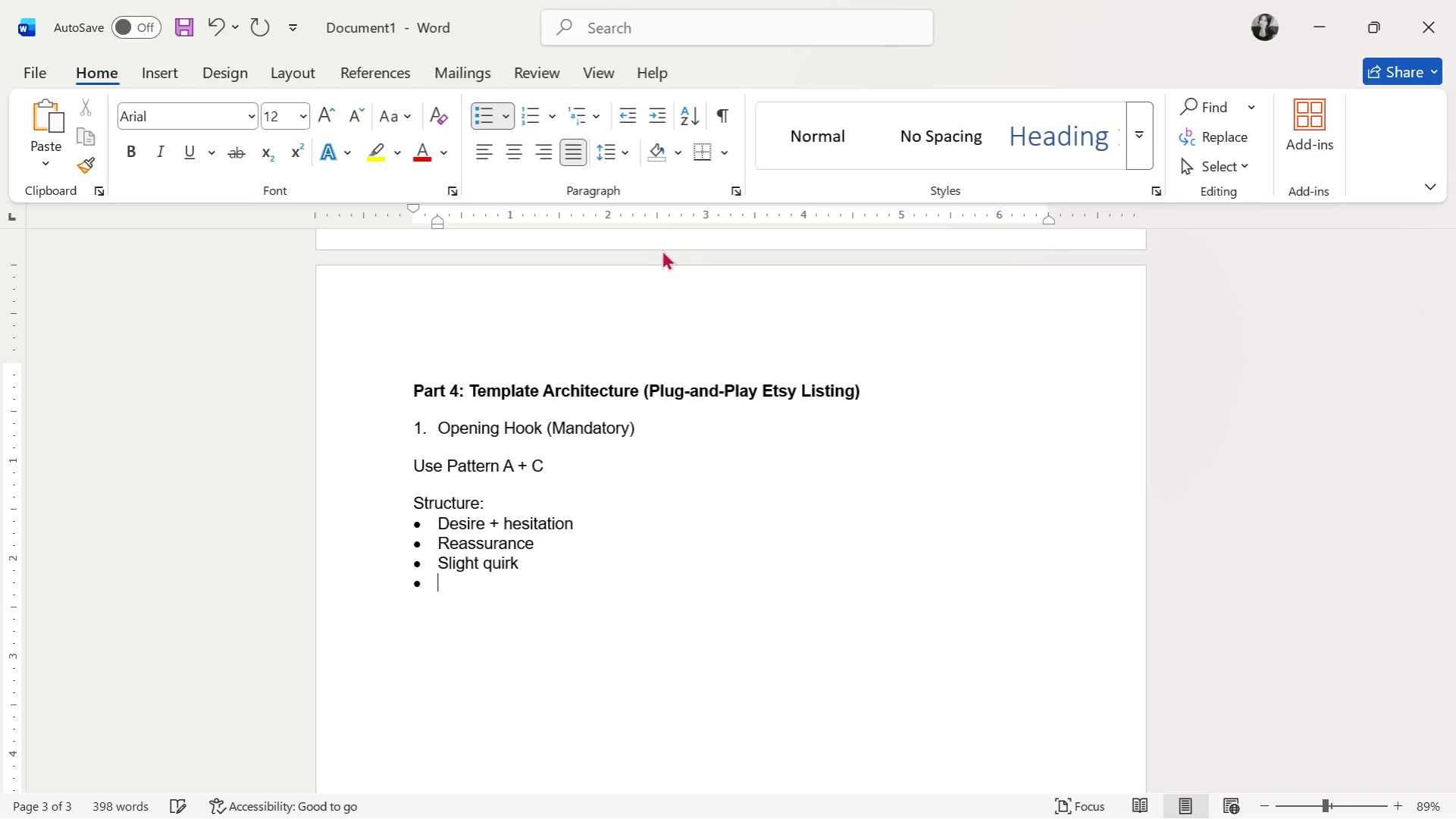 
key(Enter)
 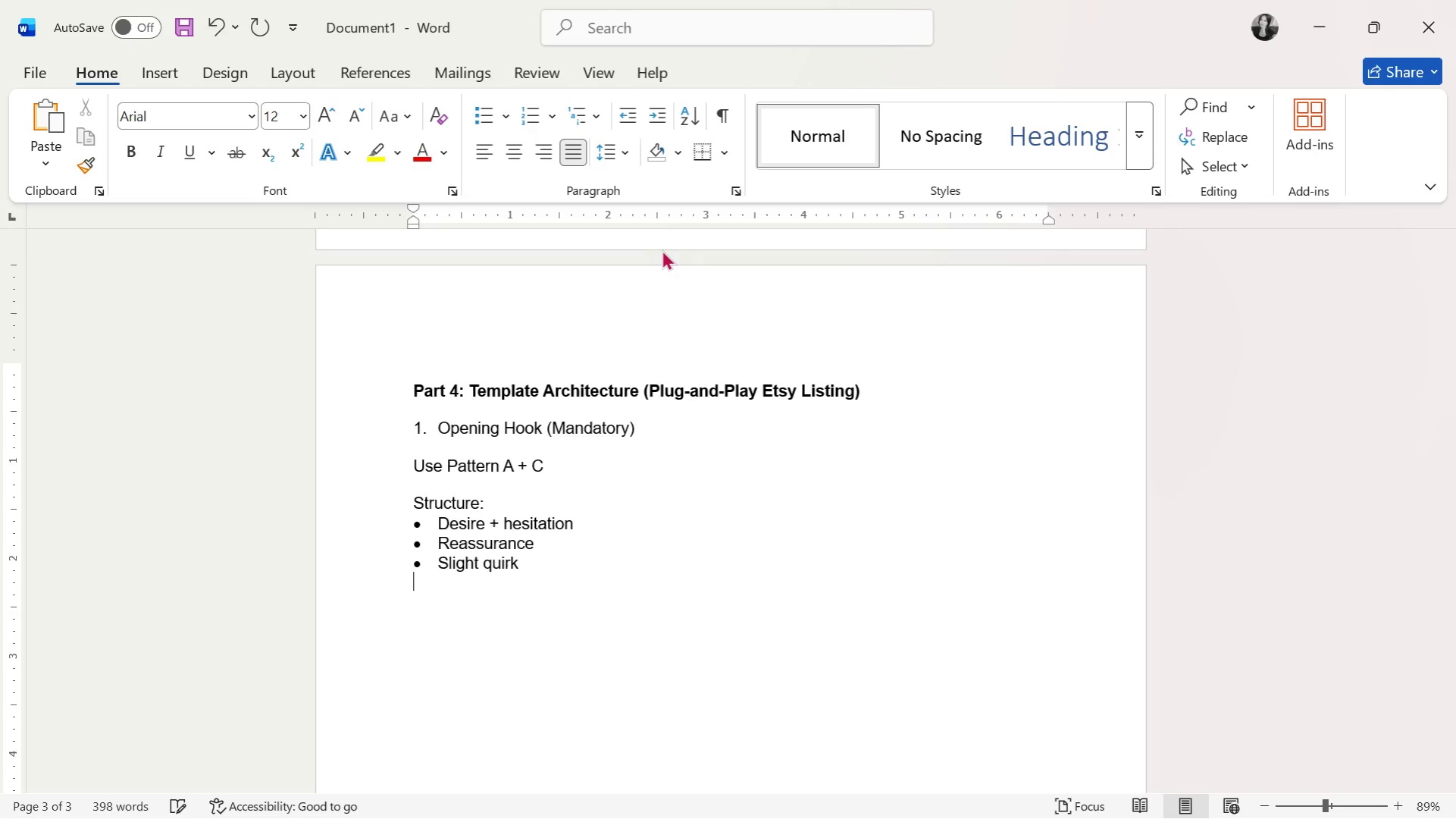 
key(Enter)
 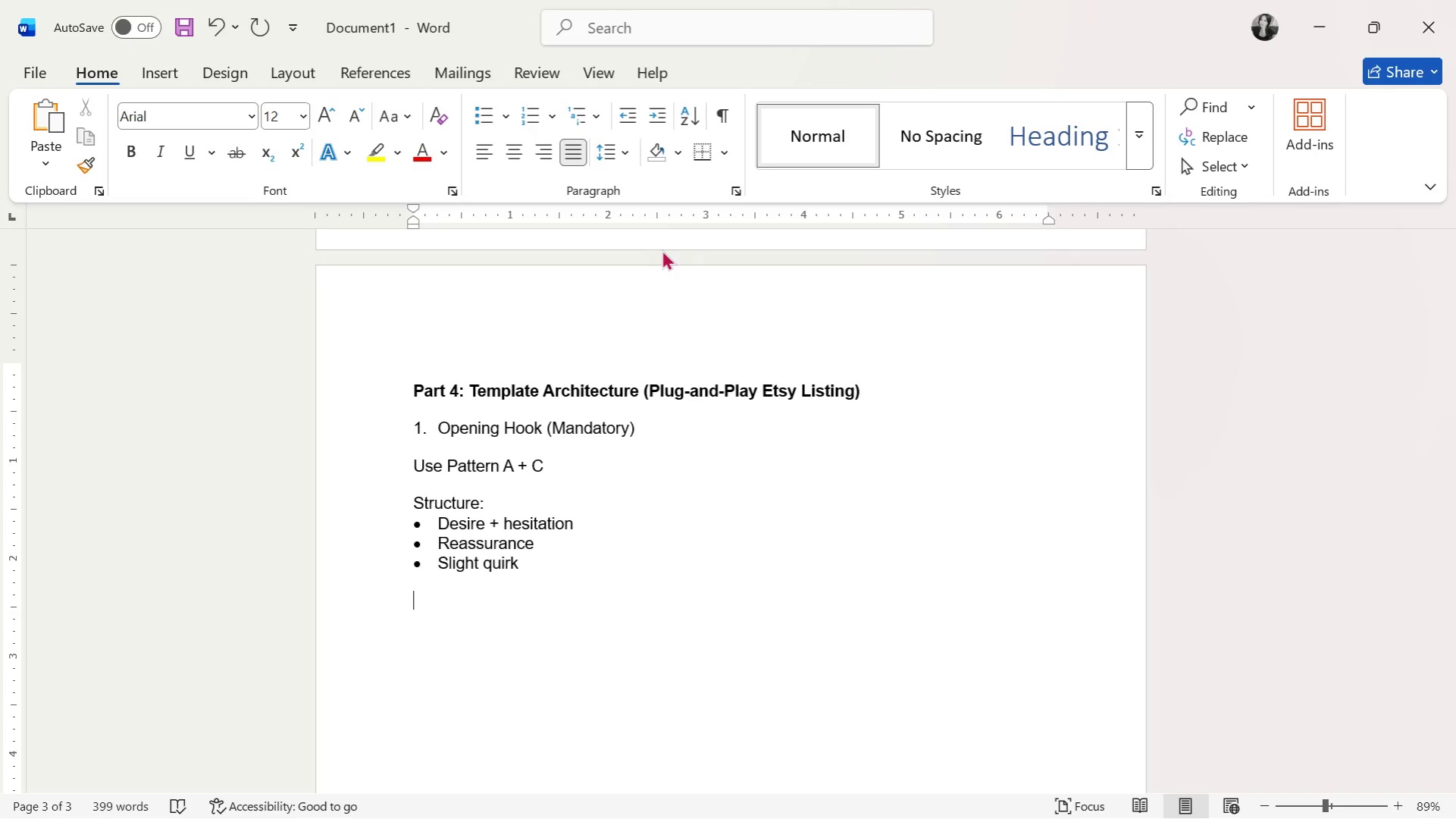 
key(2)
 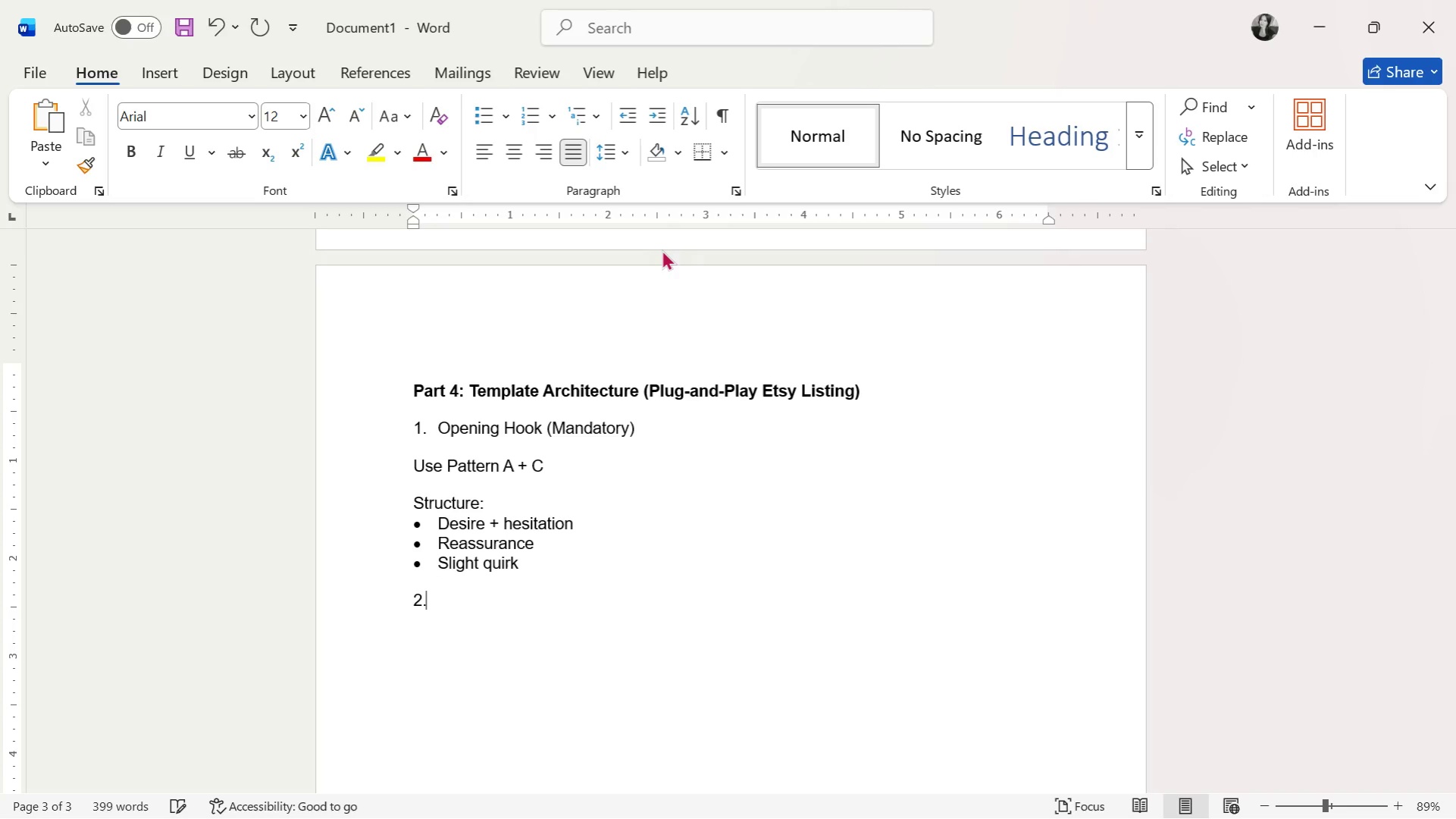 
key(Period)
 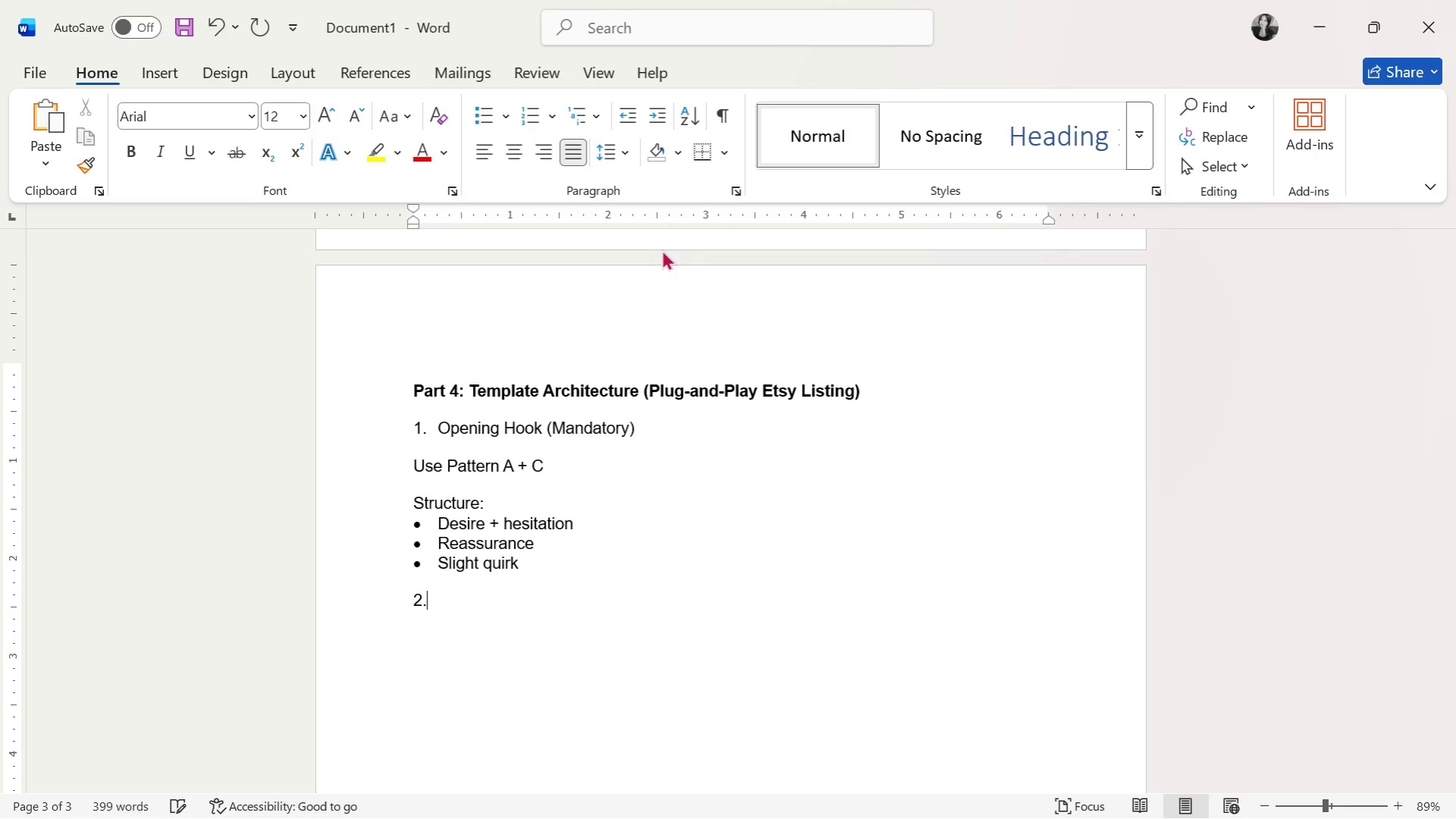 
key(Space)
 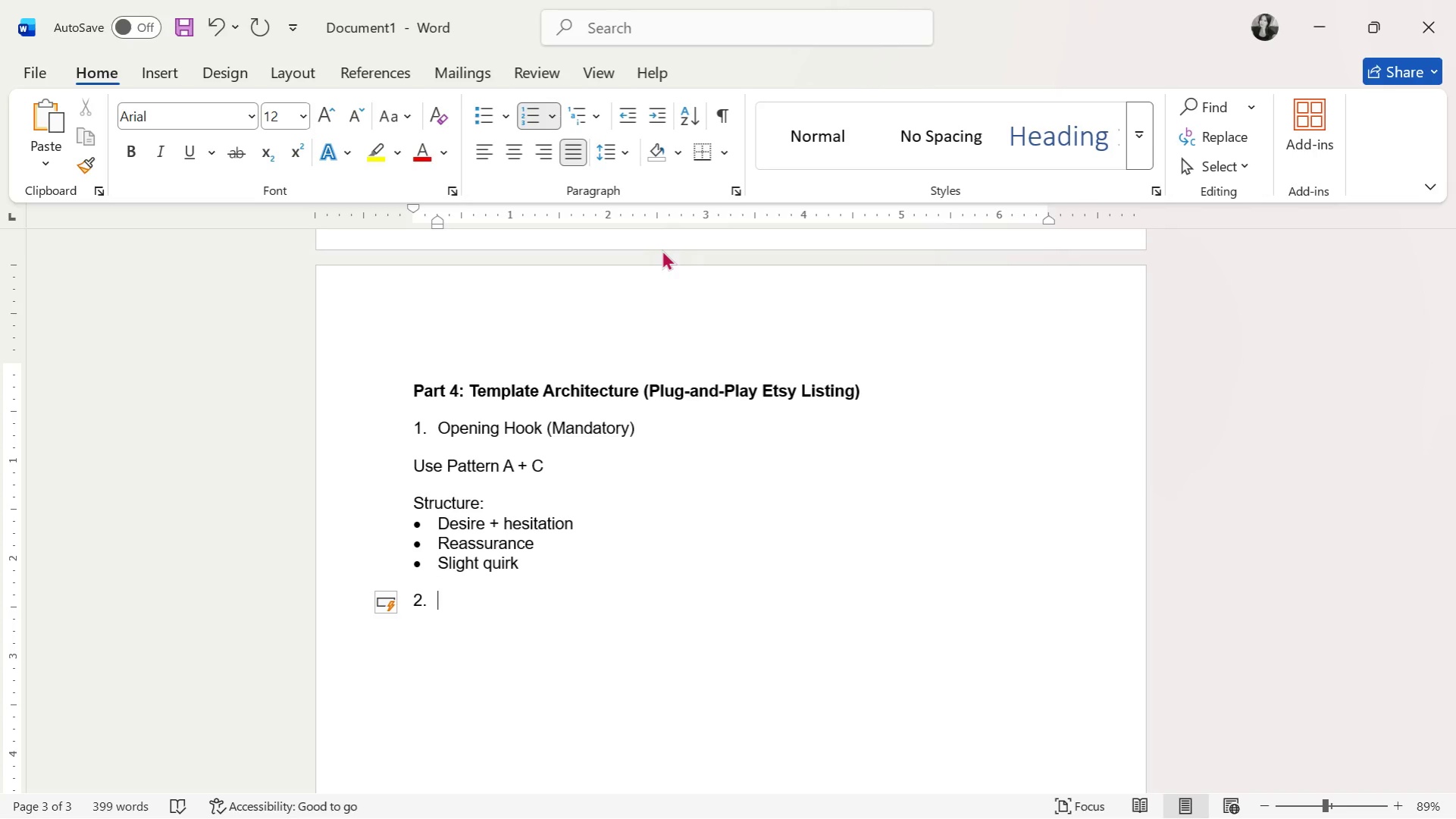 
wait(9.67)
 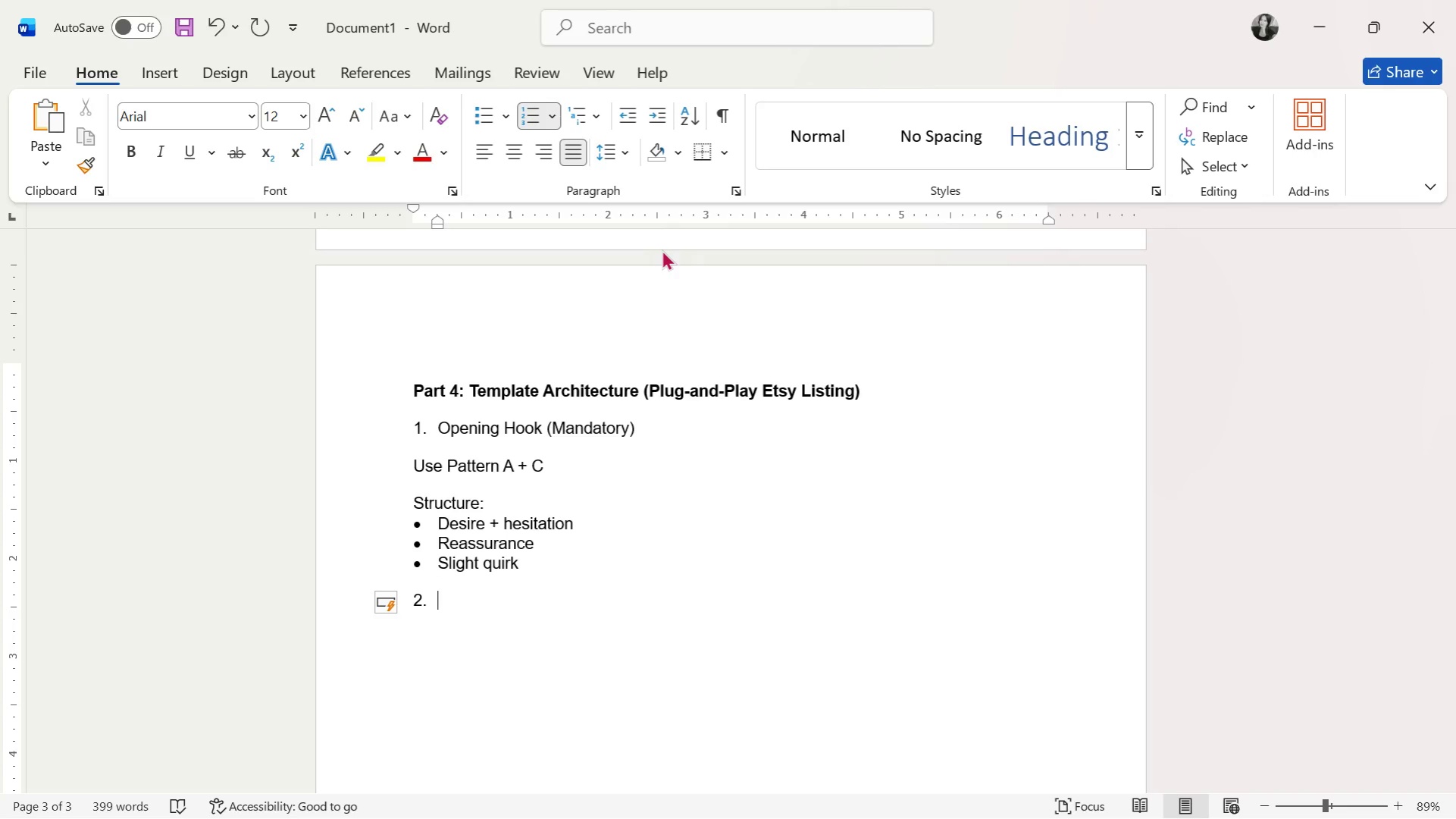 
scroll: coordinate [650, 318], scroll_direction: down, amount: 2.0
 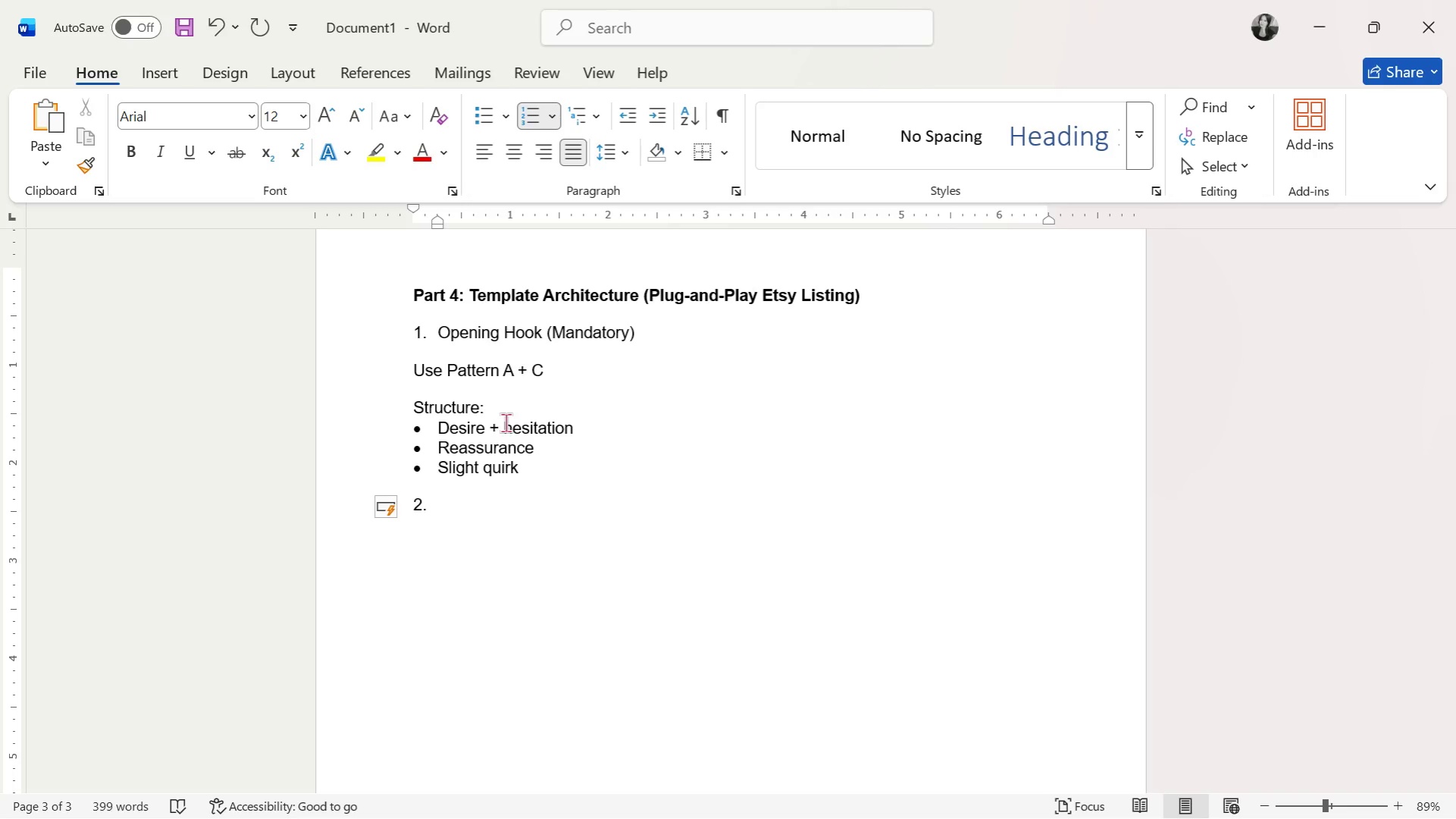 
wait(19.01)
 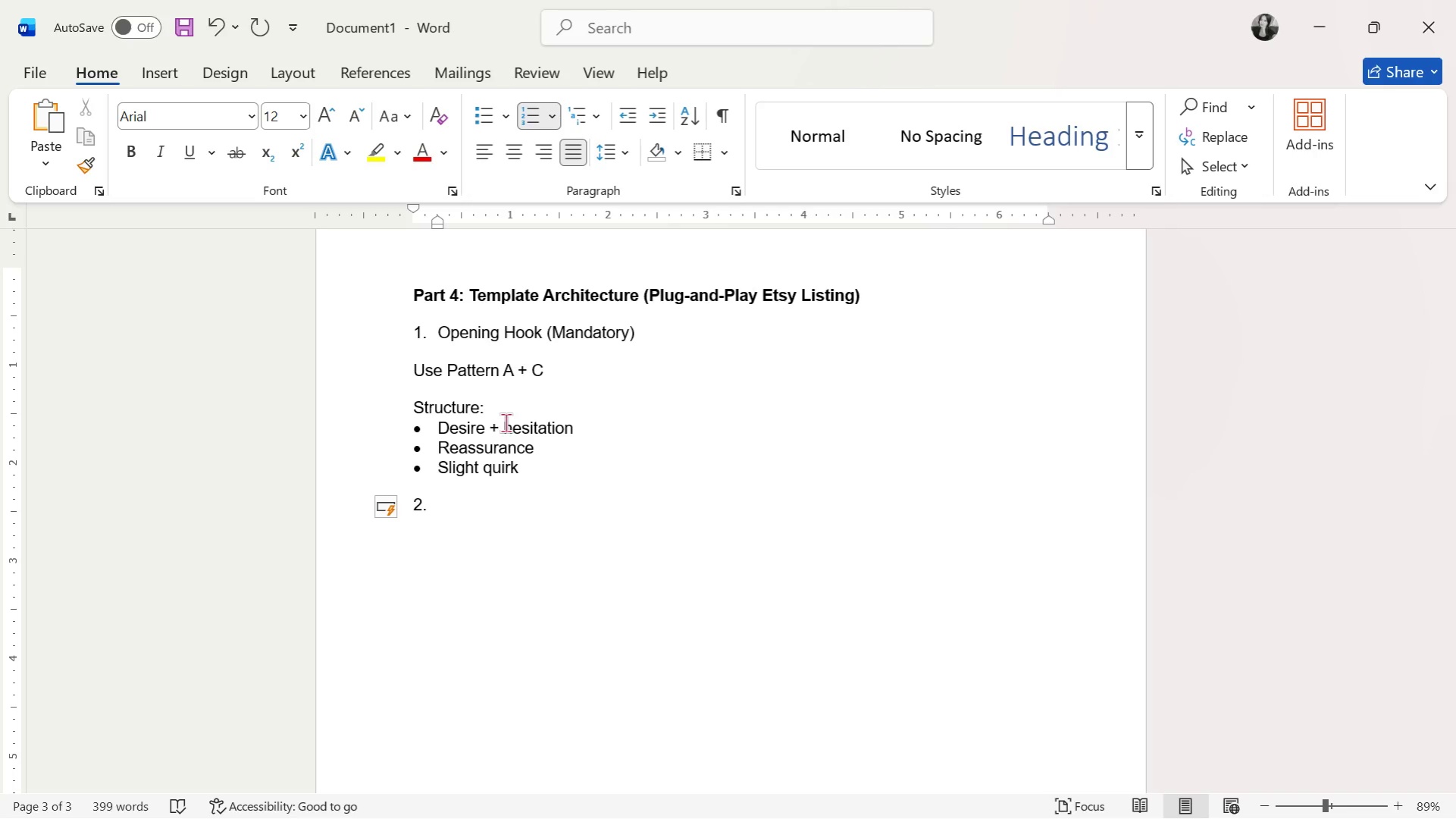 
type(Experience )
 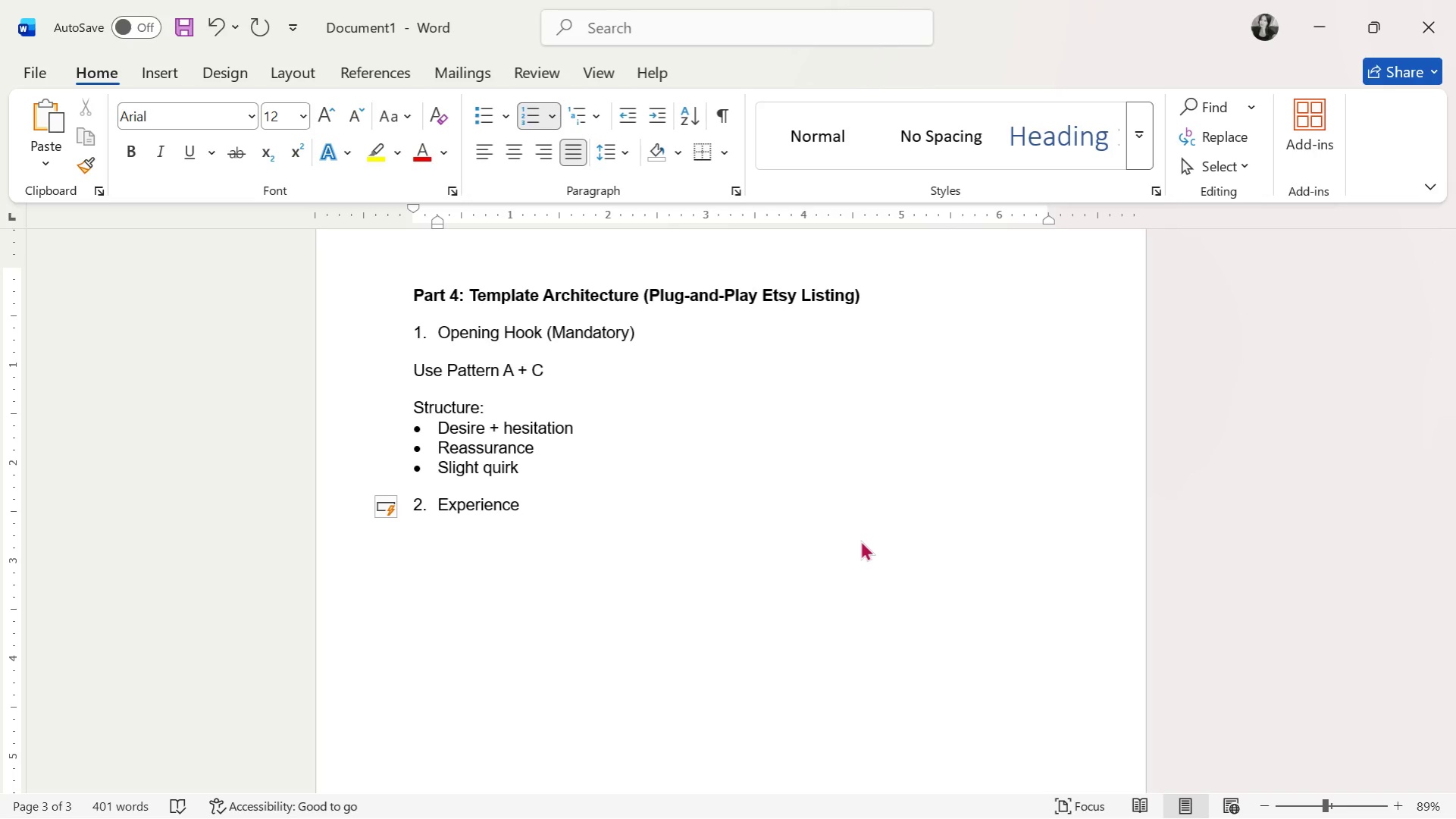 
type(Description)
 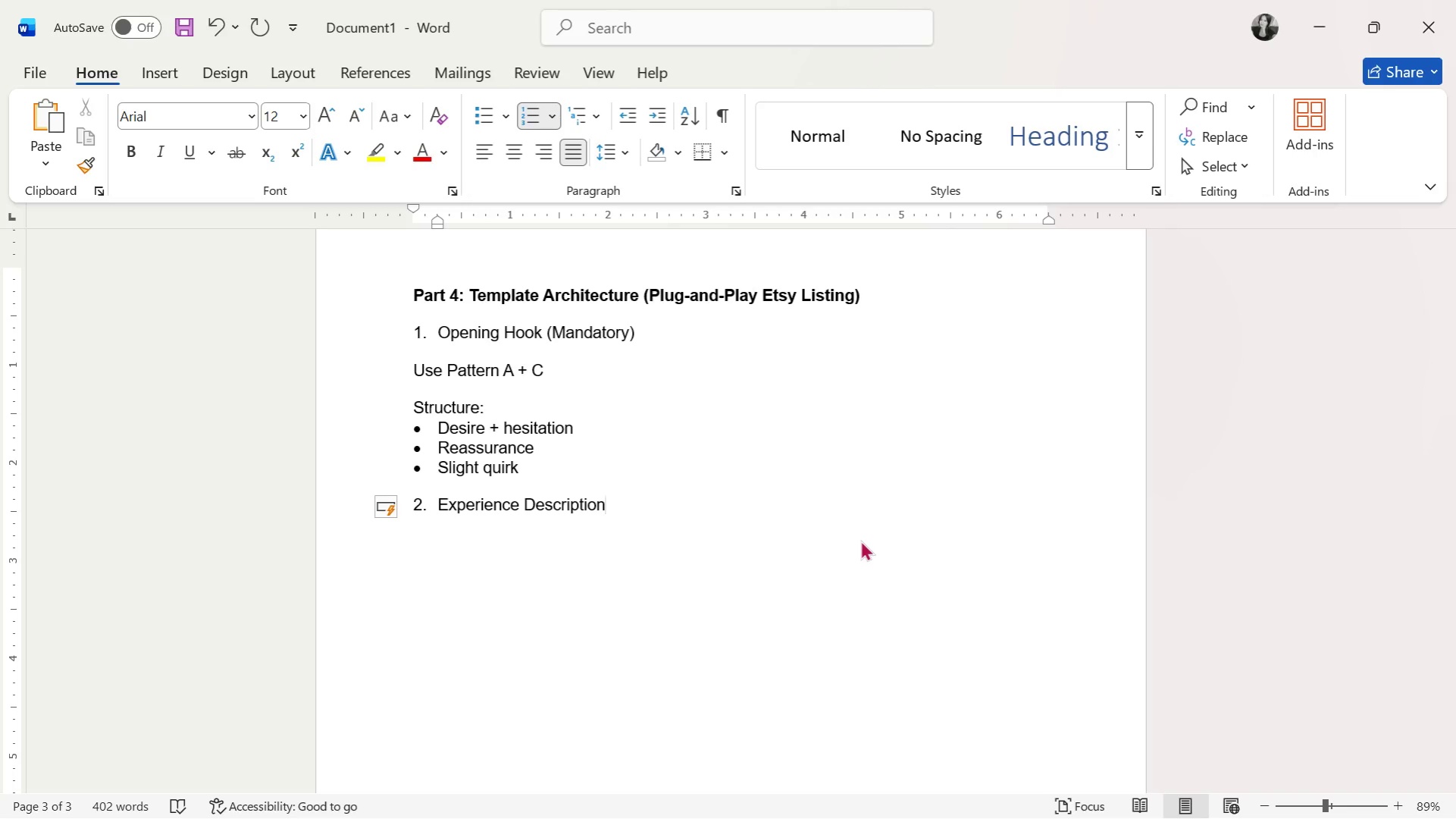 
wait(5.16)
 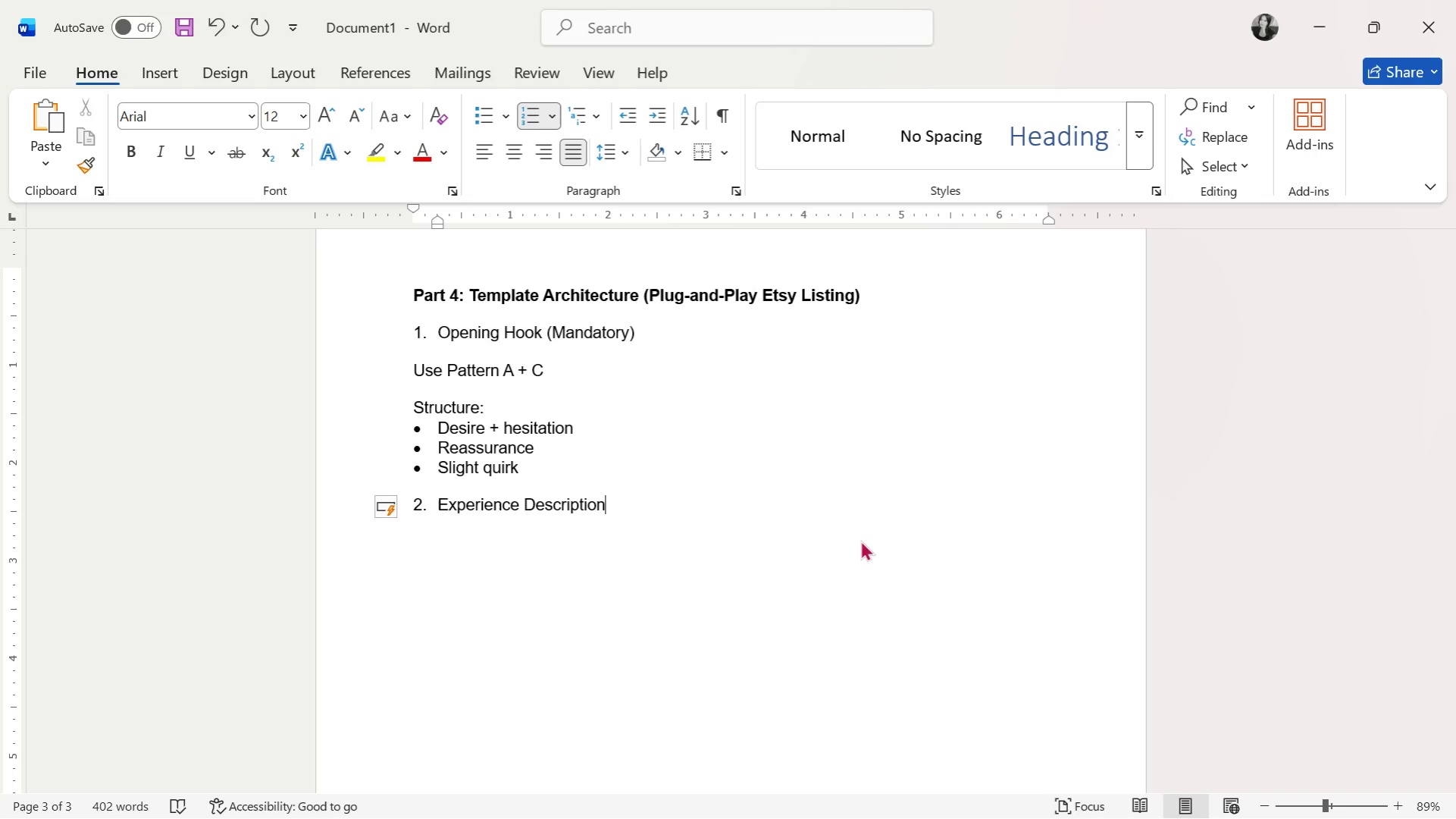 
key(Enter)
 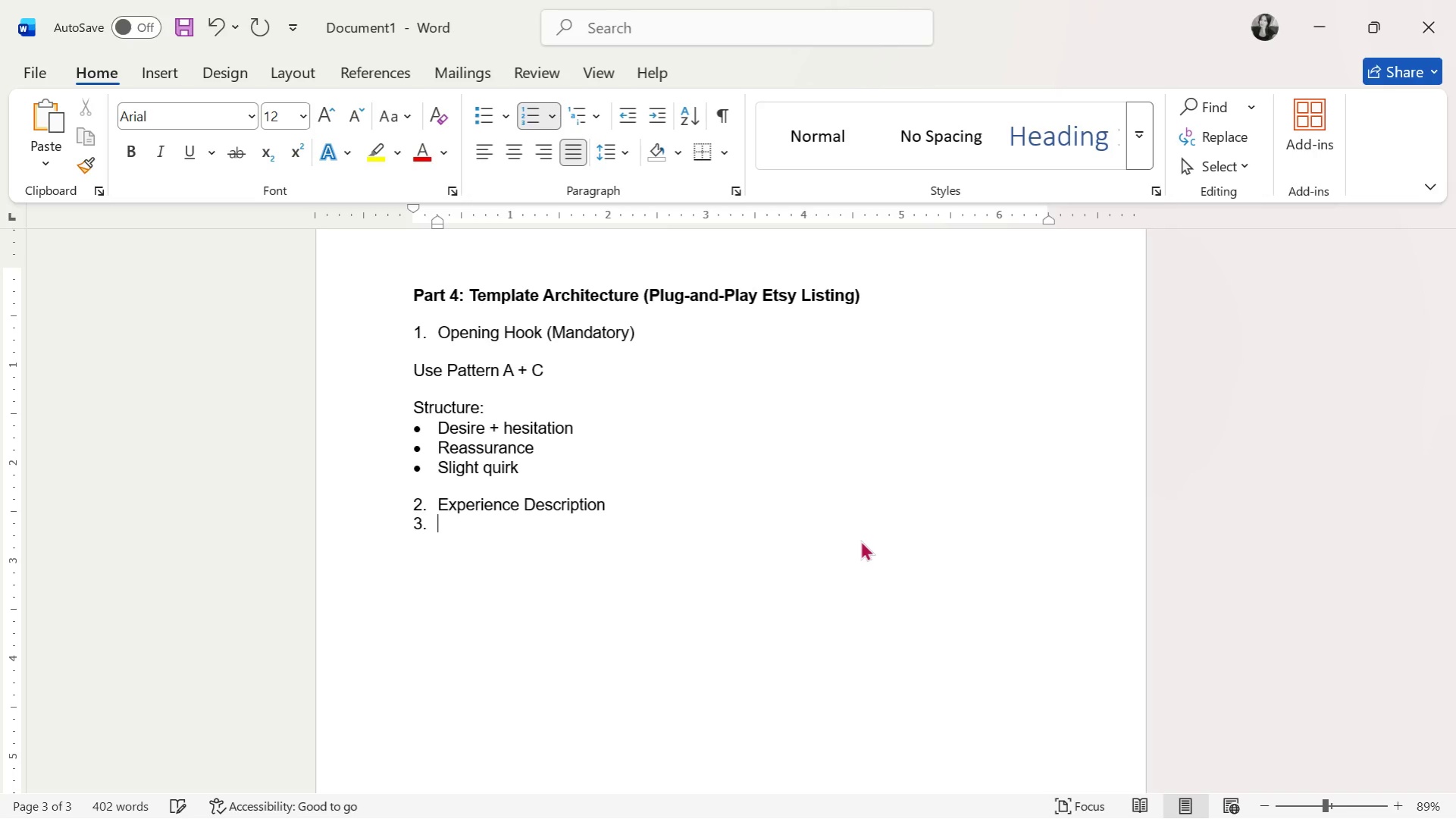 
key(Enter)
 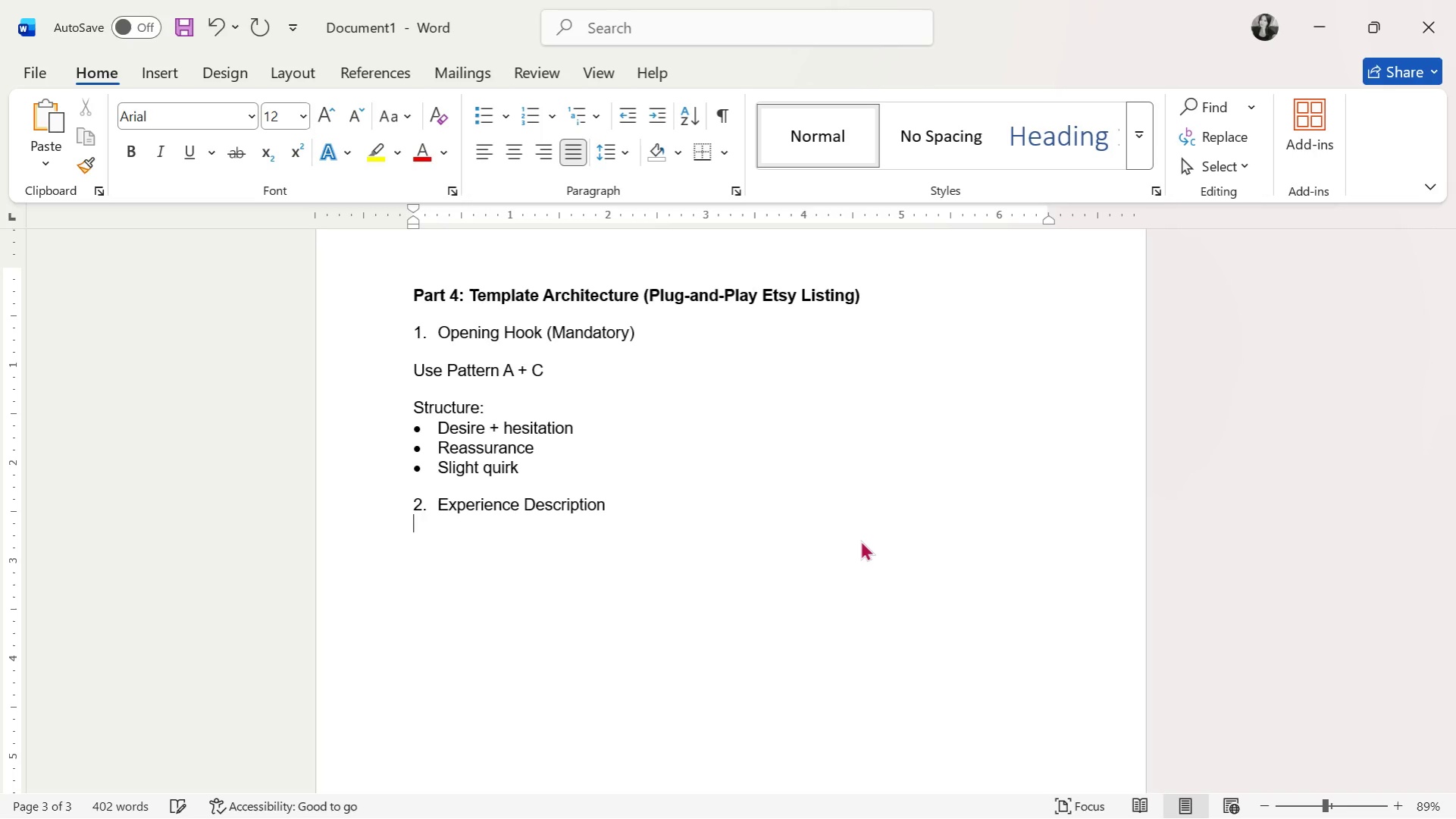 
key(Enter)
 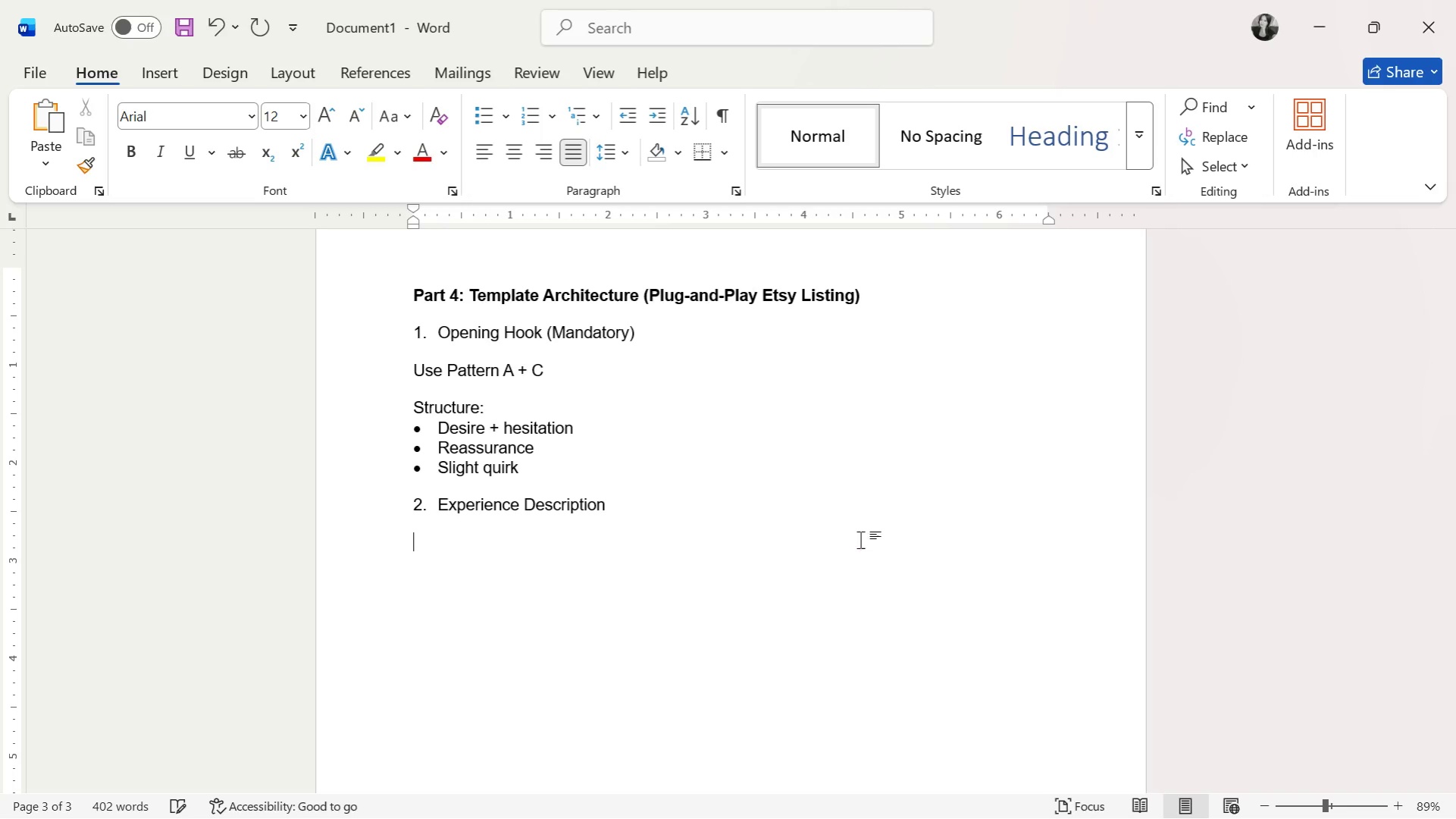 
type(Use Pattern B + D)
 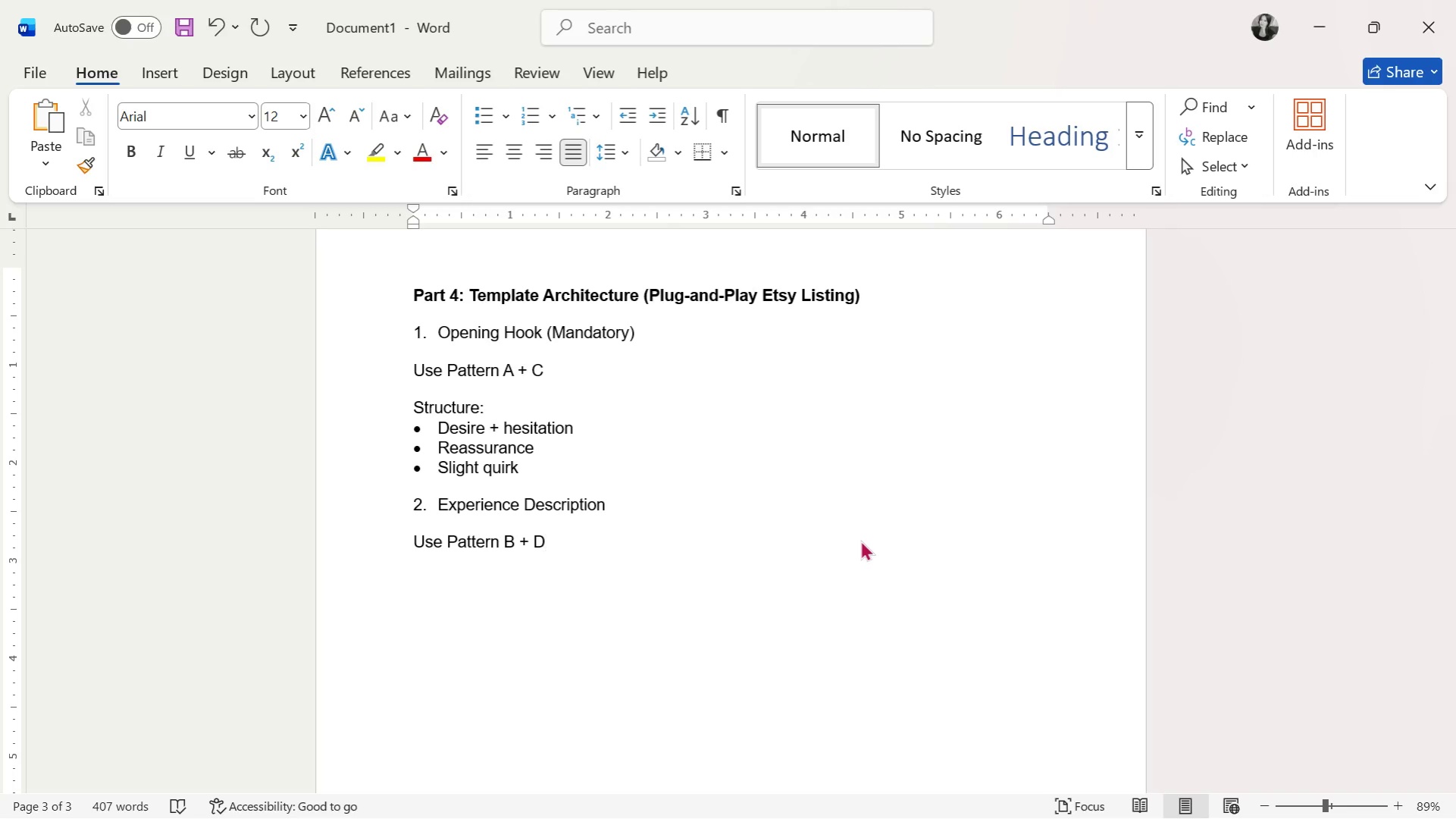 
hold_key(key=Enter, duration=1.38)
 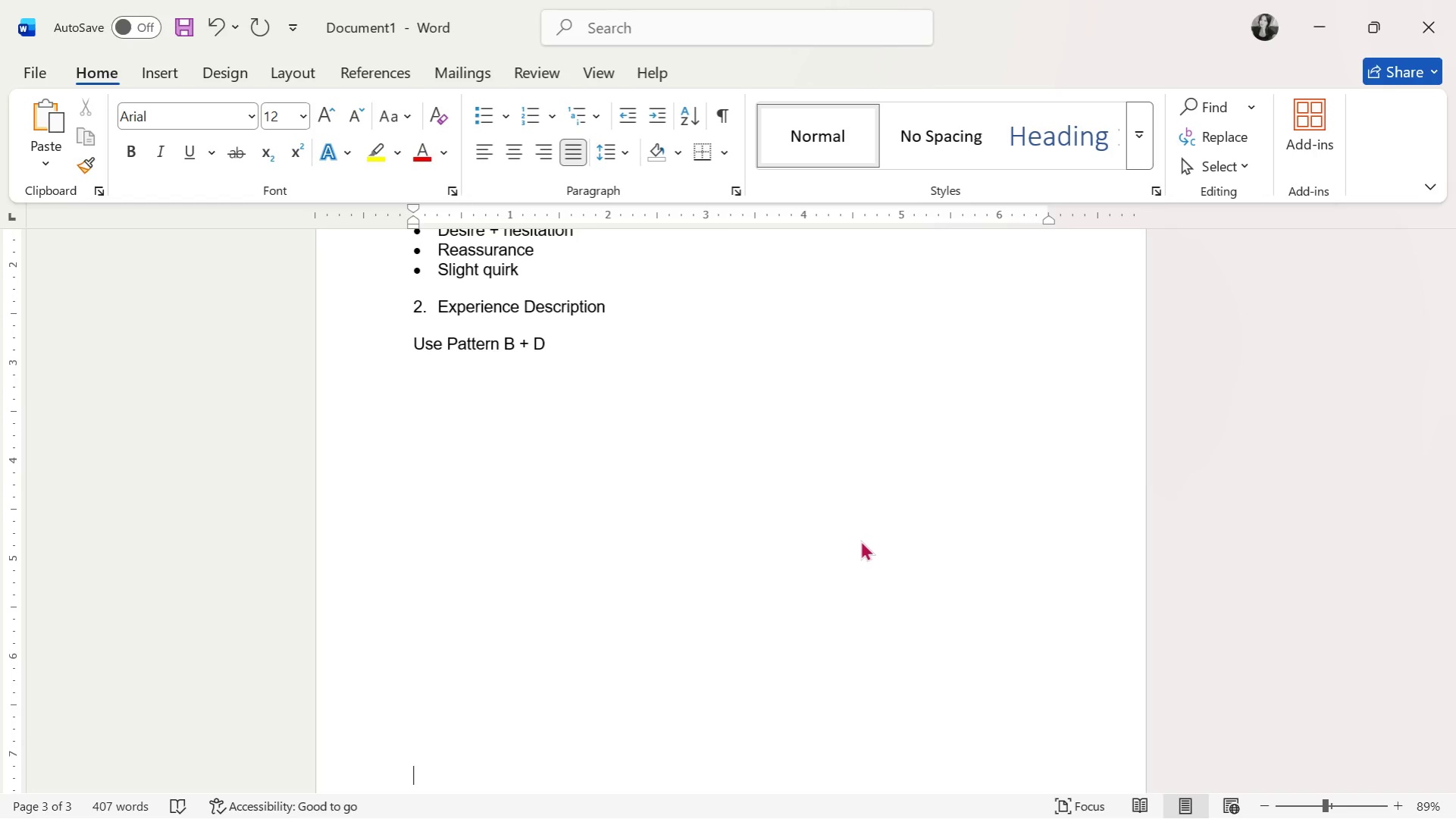 
key(Enter)
 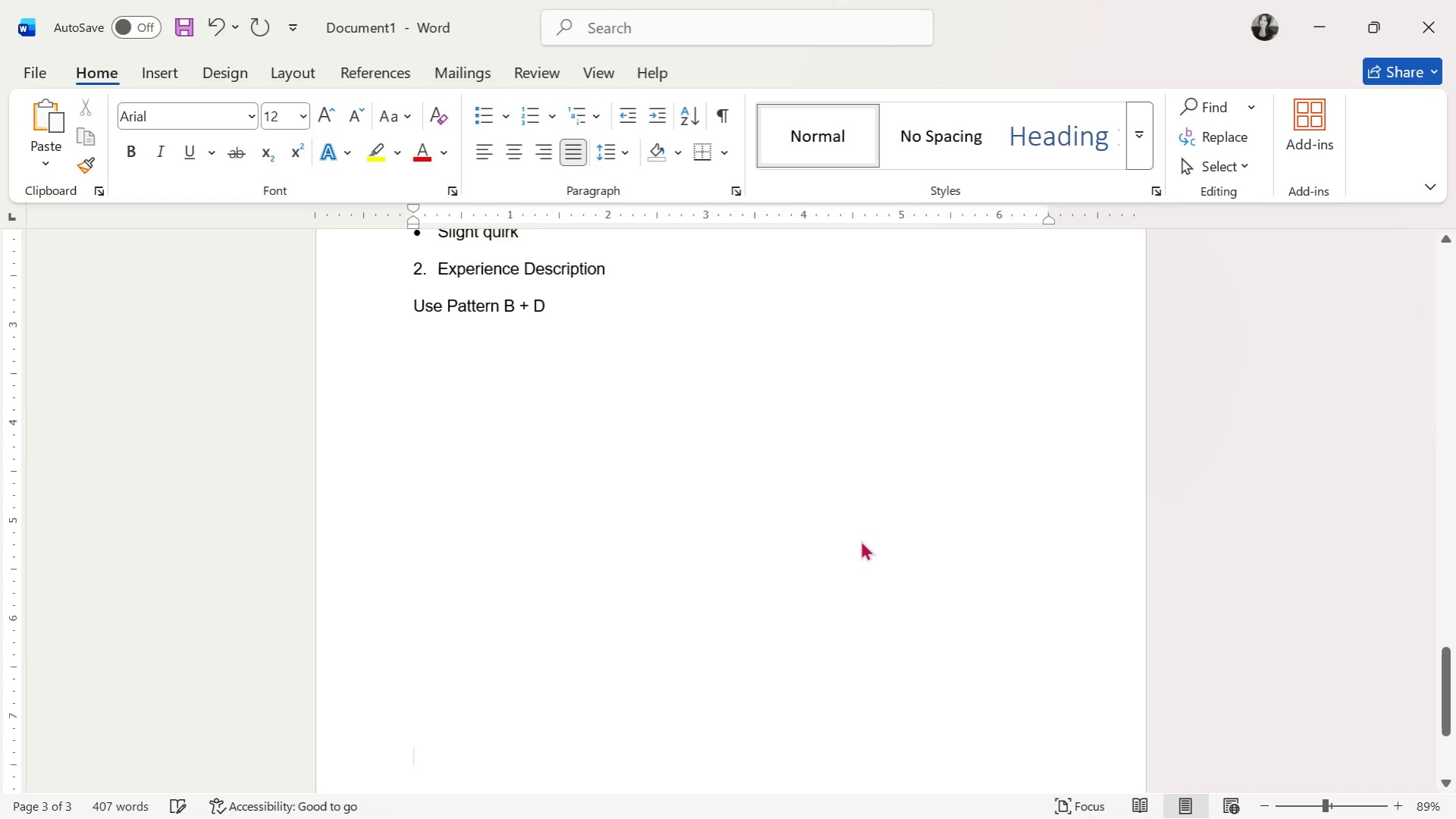 
key(Backspace)
 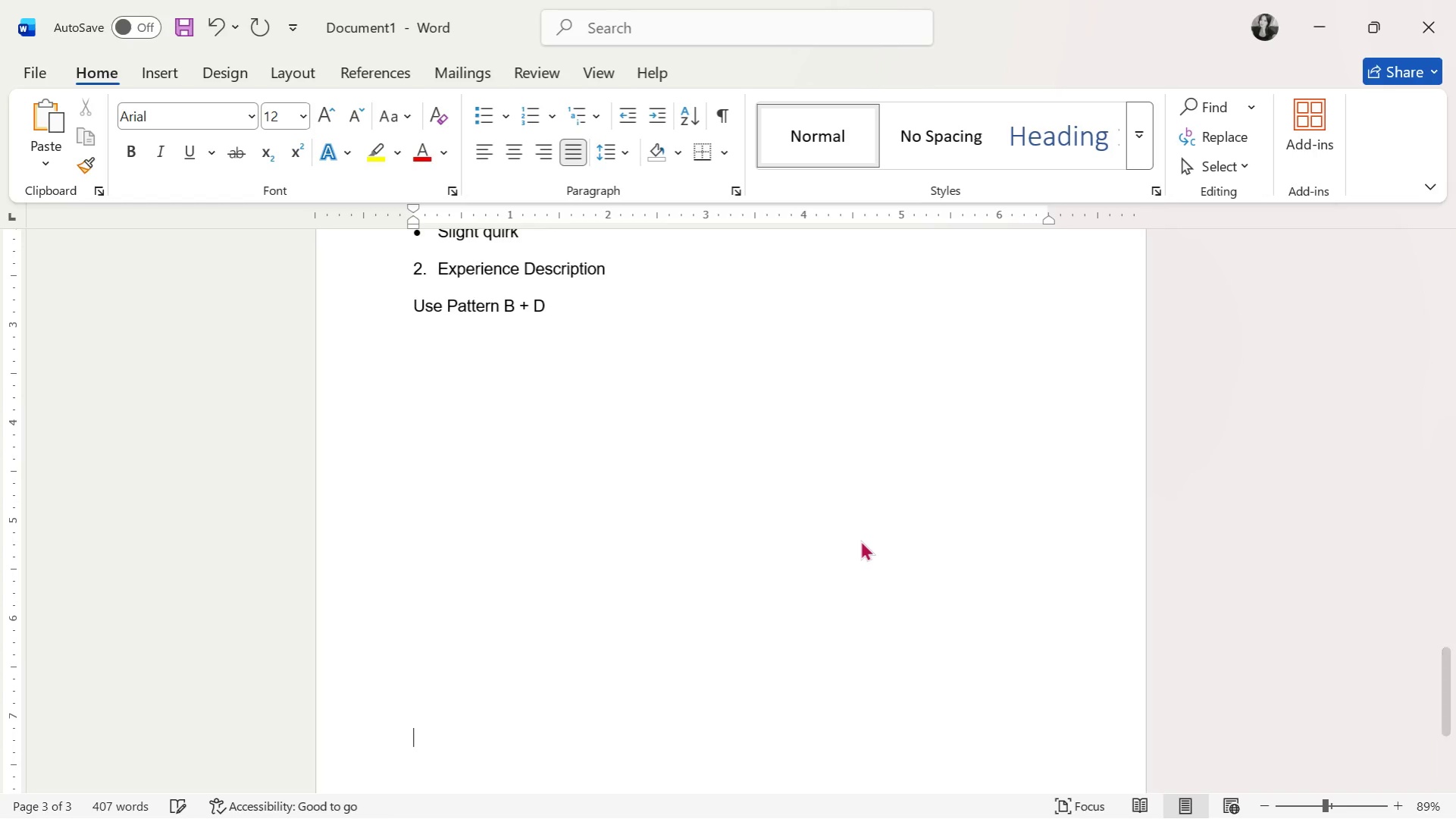 
key(Backspace)
 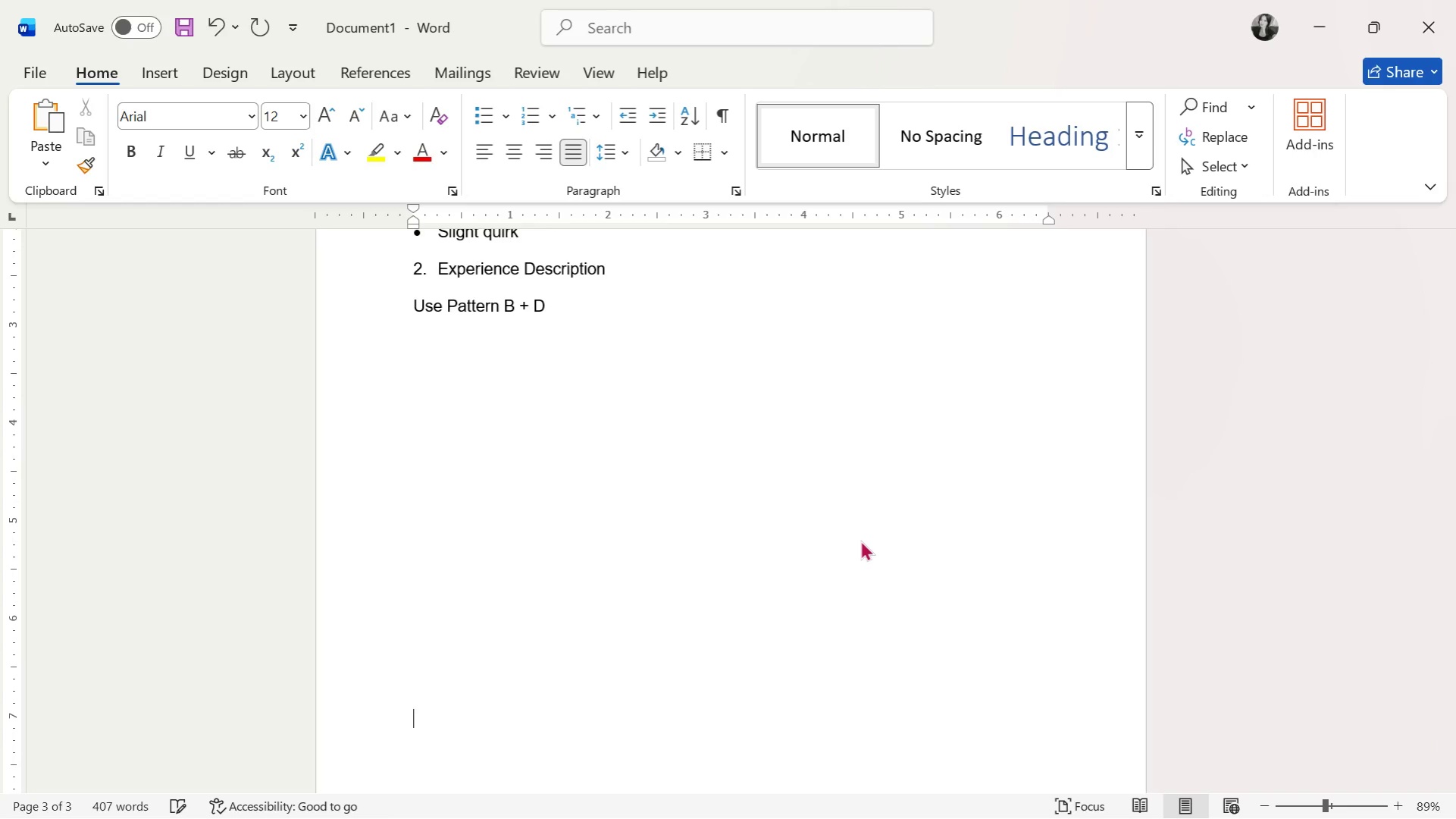 
key(Backspace)
 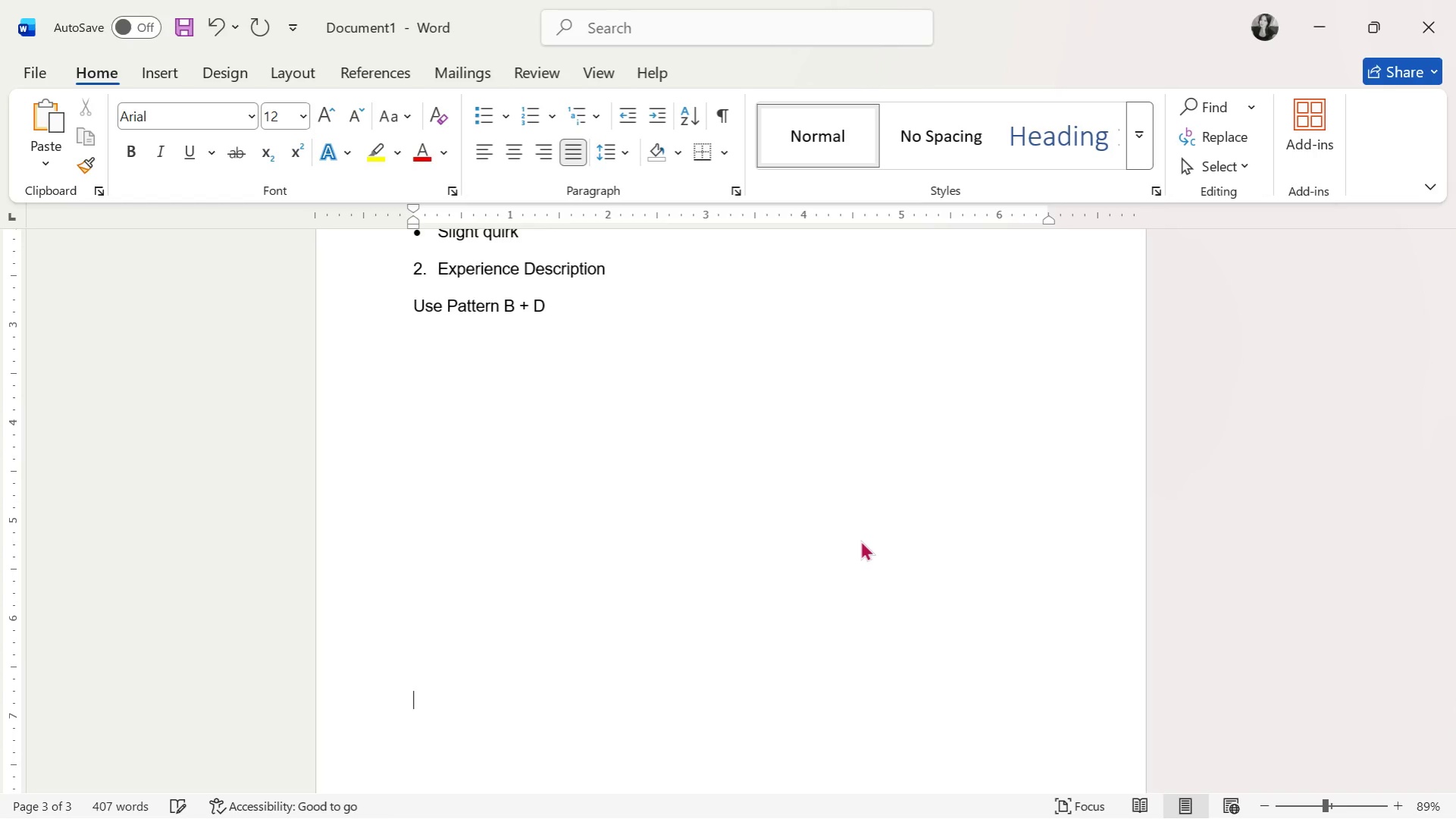 
key(Backspace)
 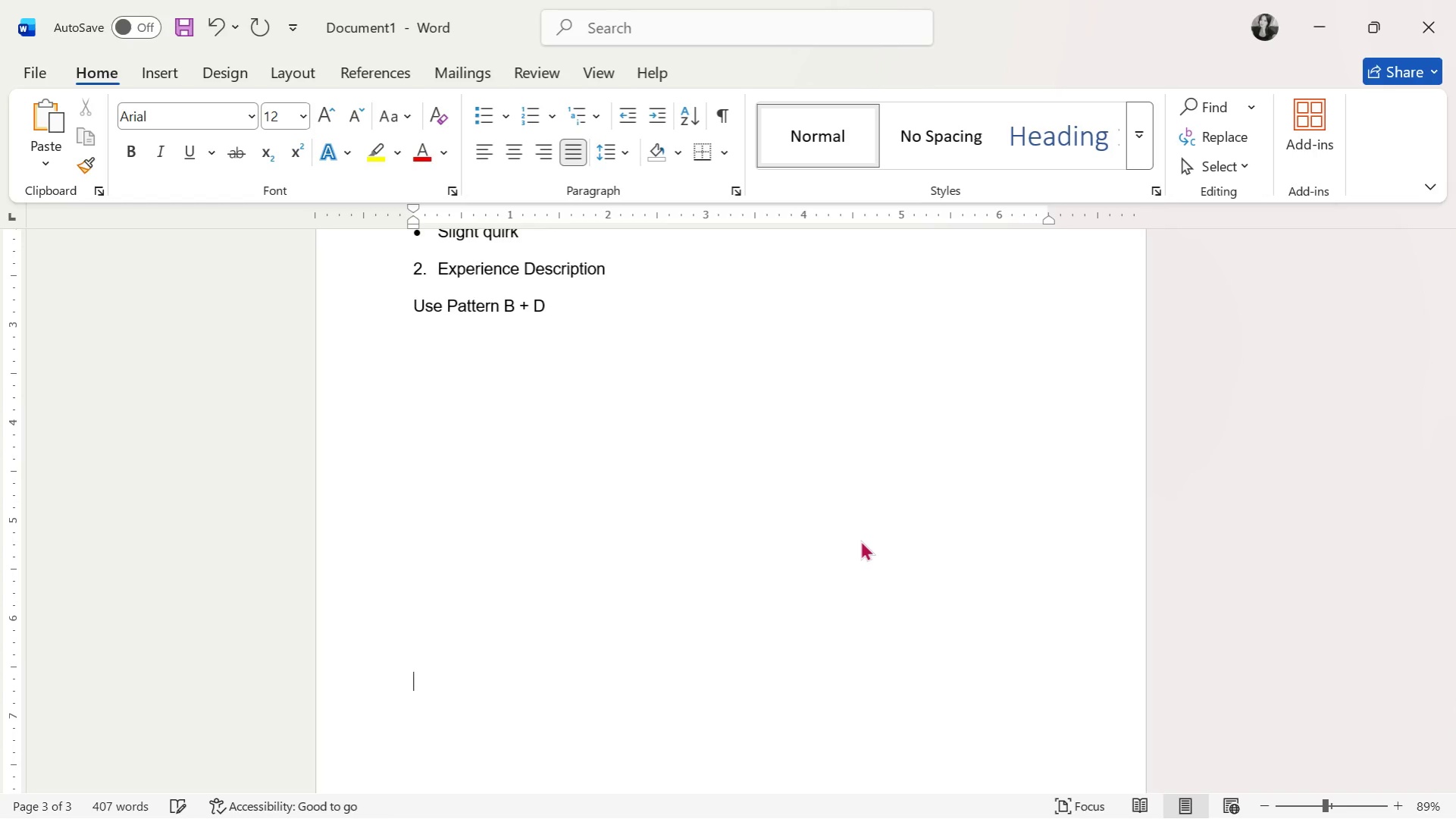 
key(Backspace)
 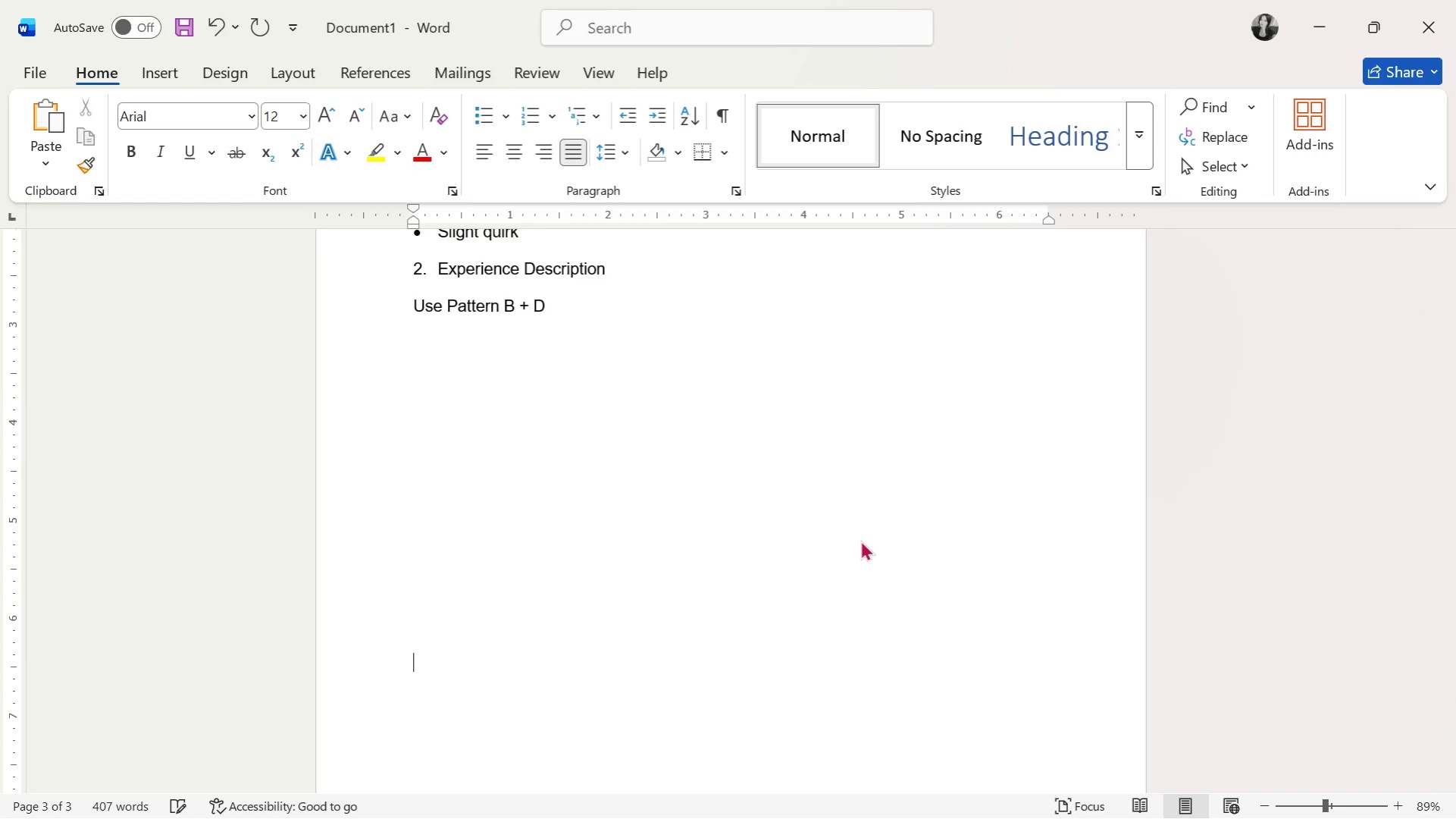 
key(Backspace)
 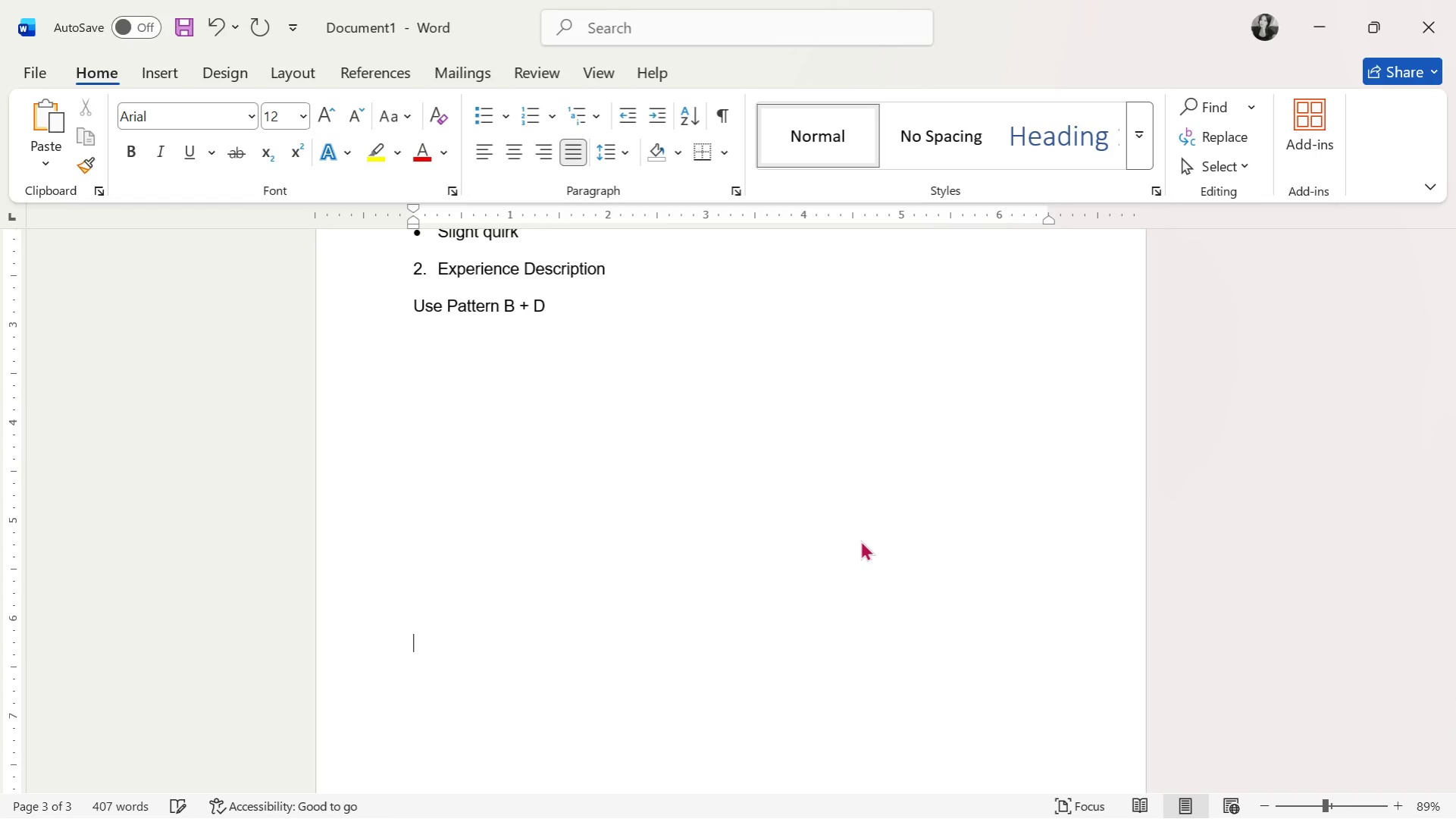 
key(Backspace)
 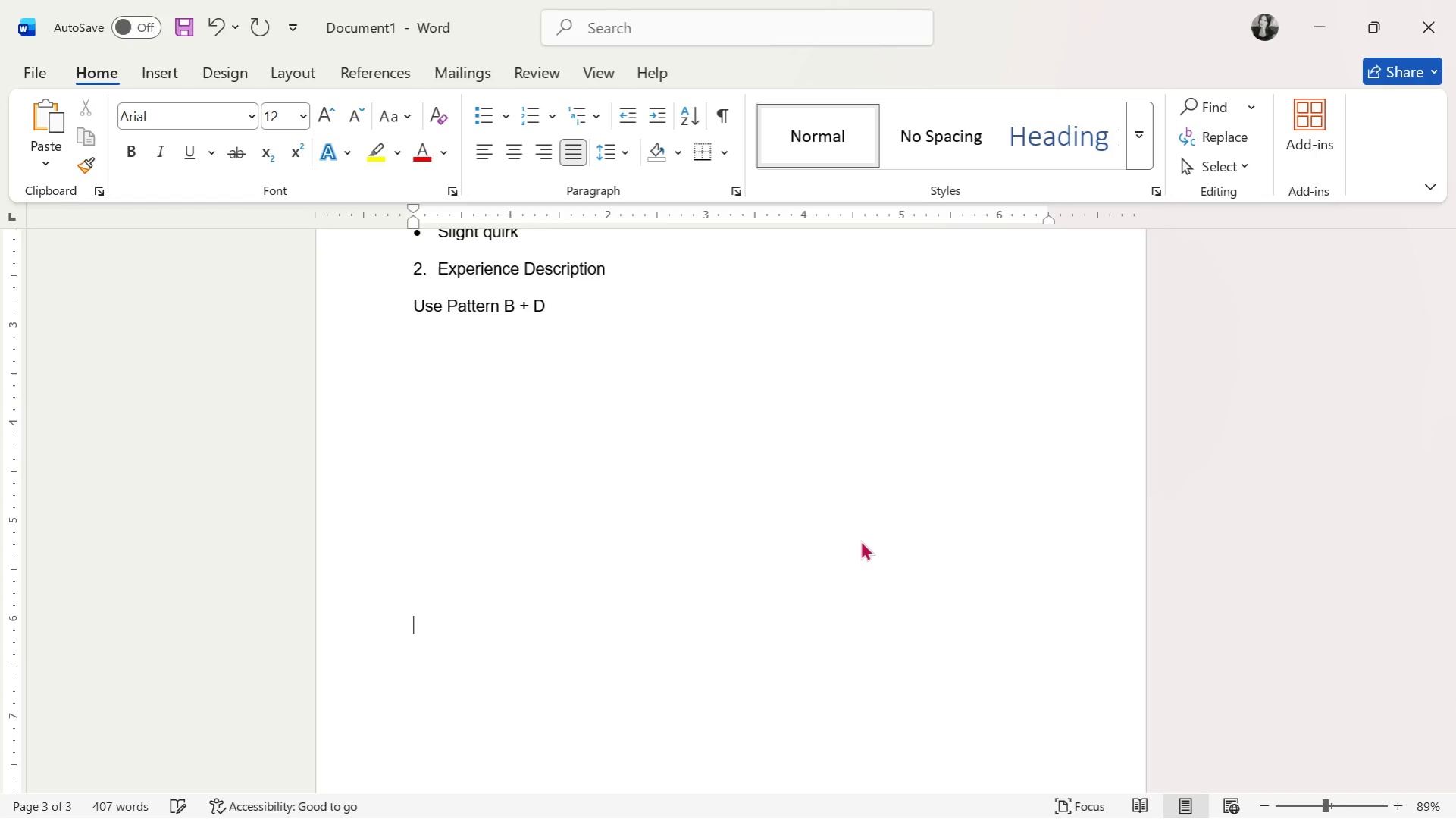 
hold_key(key=Backspace, duration=0.89)
 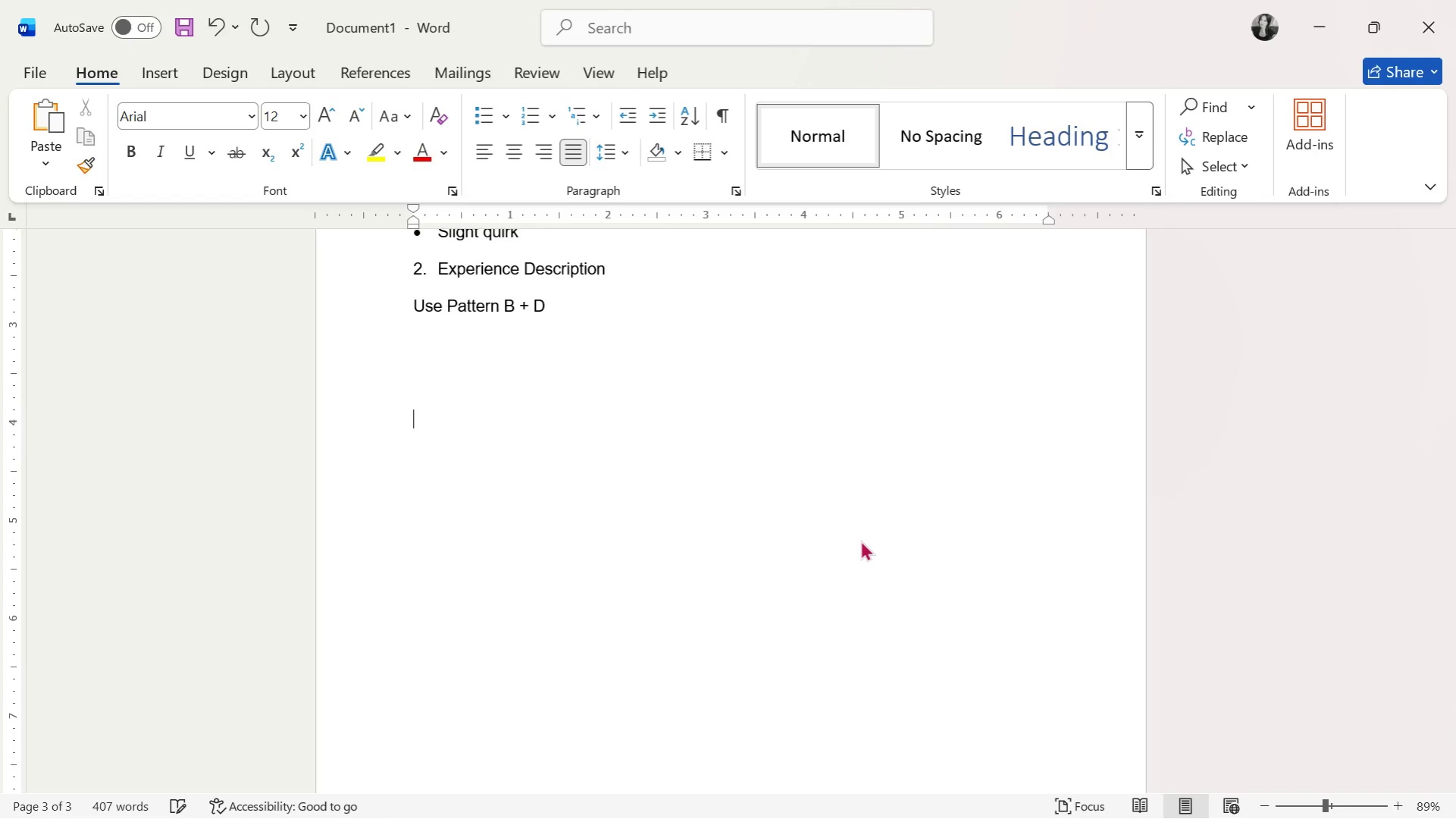 
key(Backspace)
 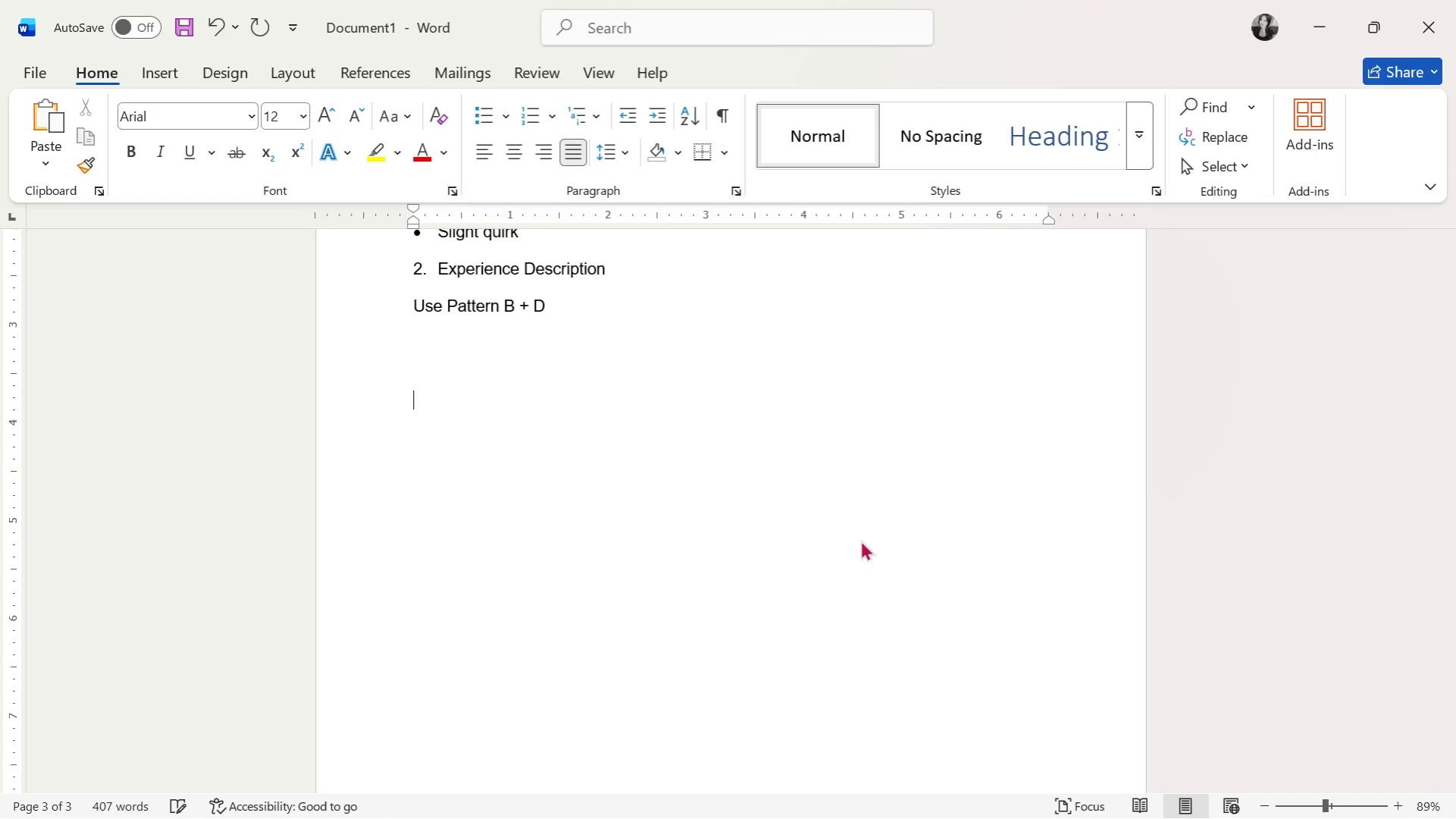 
key(Backspace)
 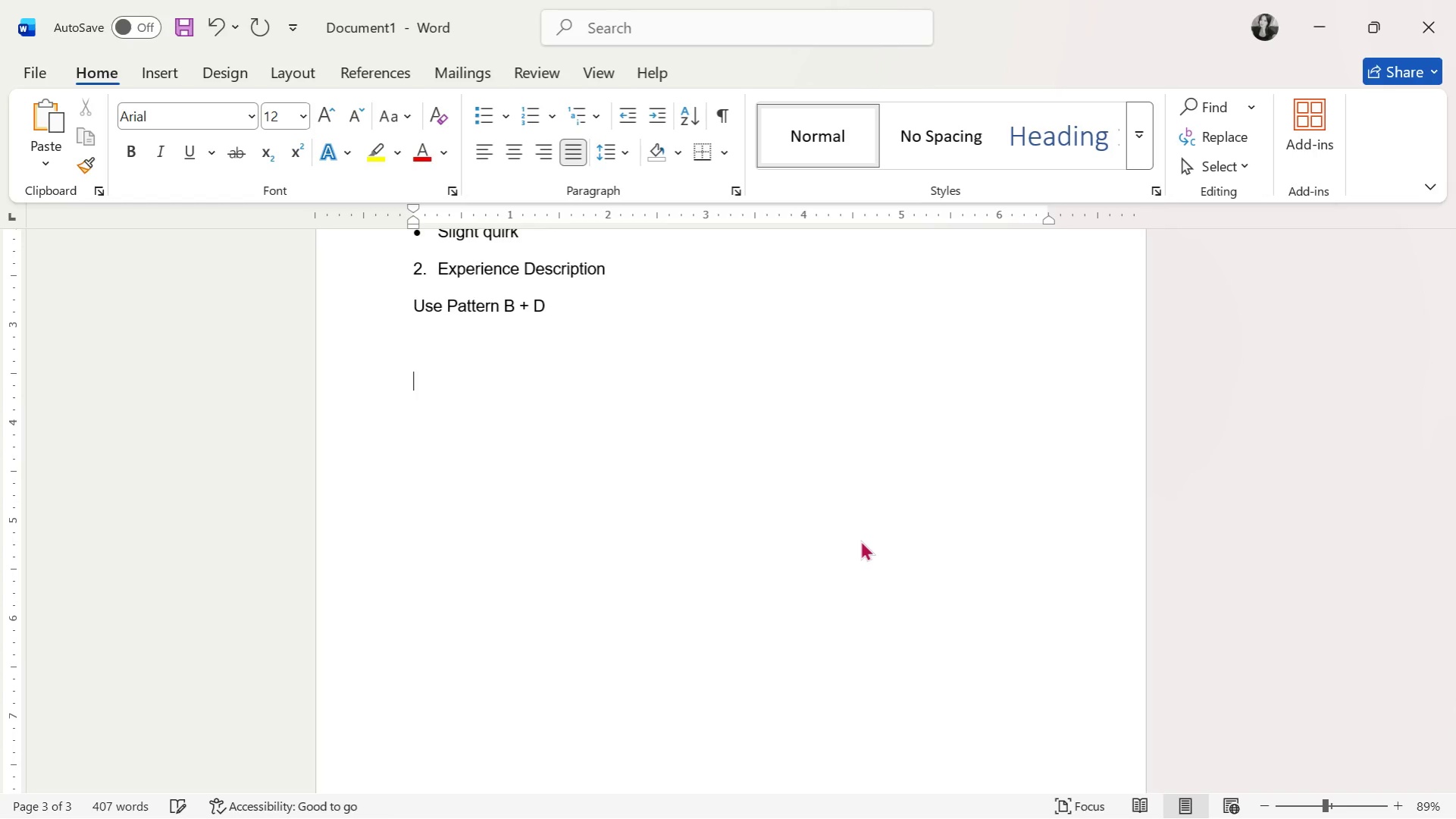 
key(Backspace)
 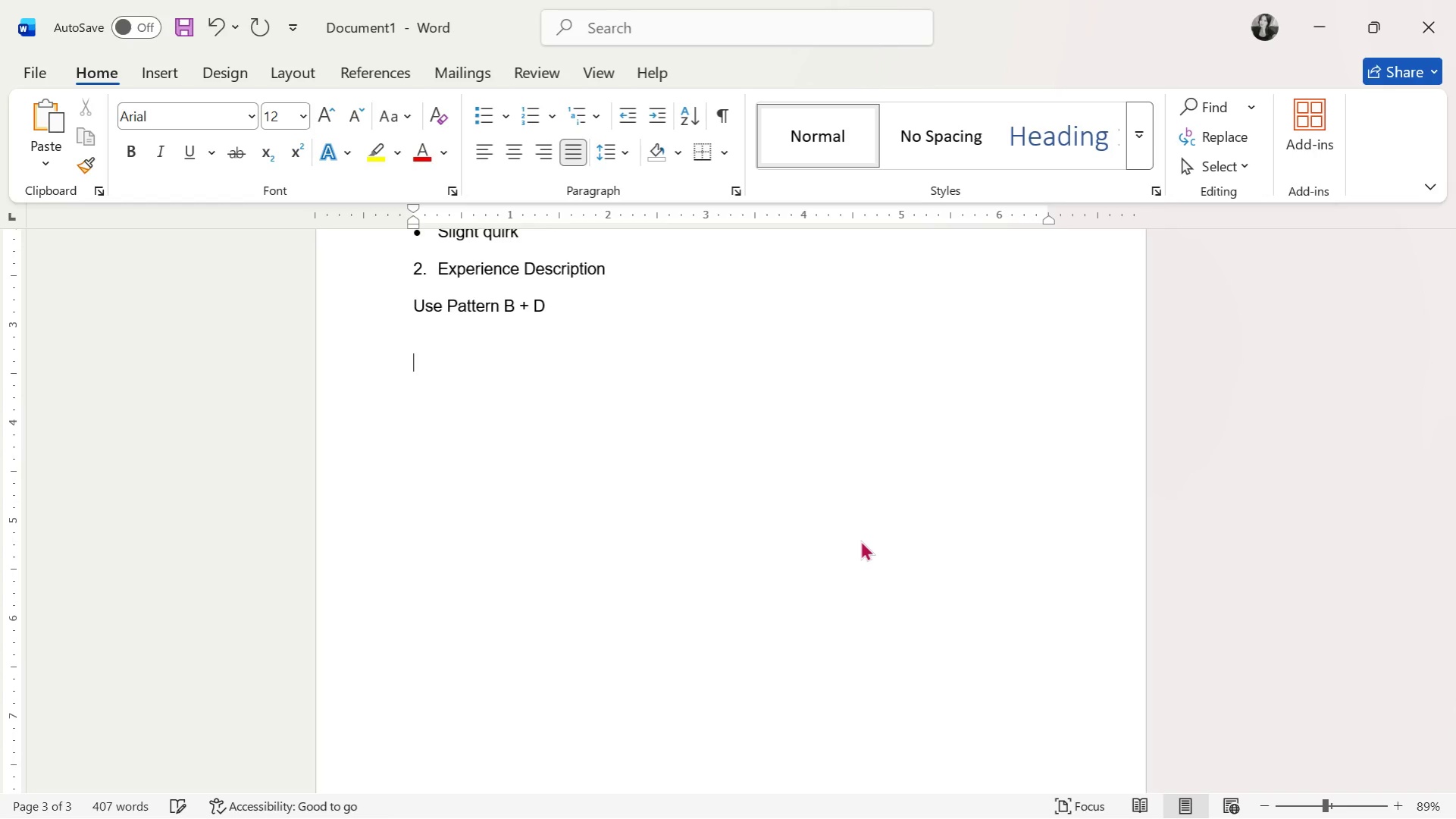 
key(Backspace)
 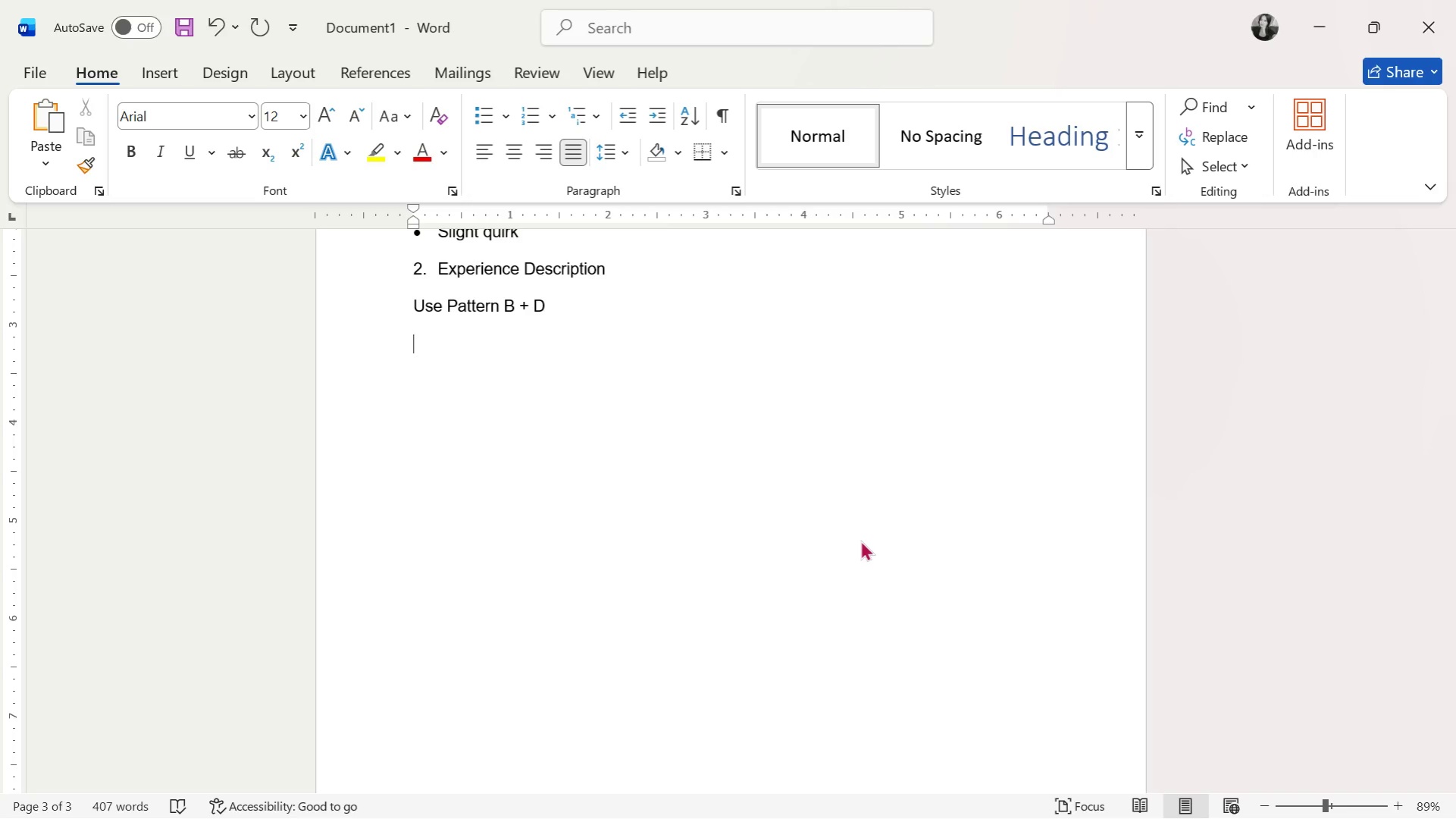 
scroll: coordinate [898, 675], scroll_direction: up, amount: 3.0
 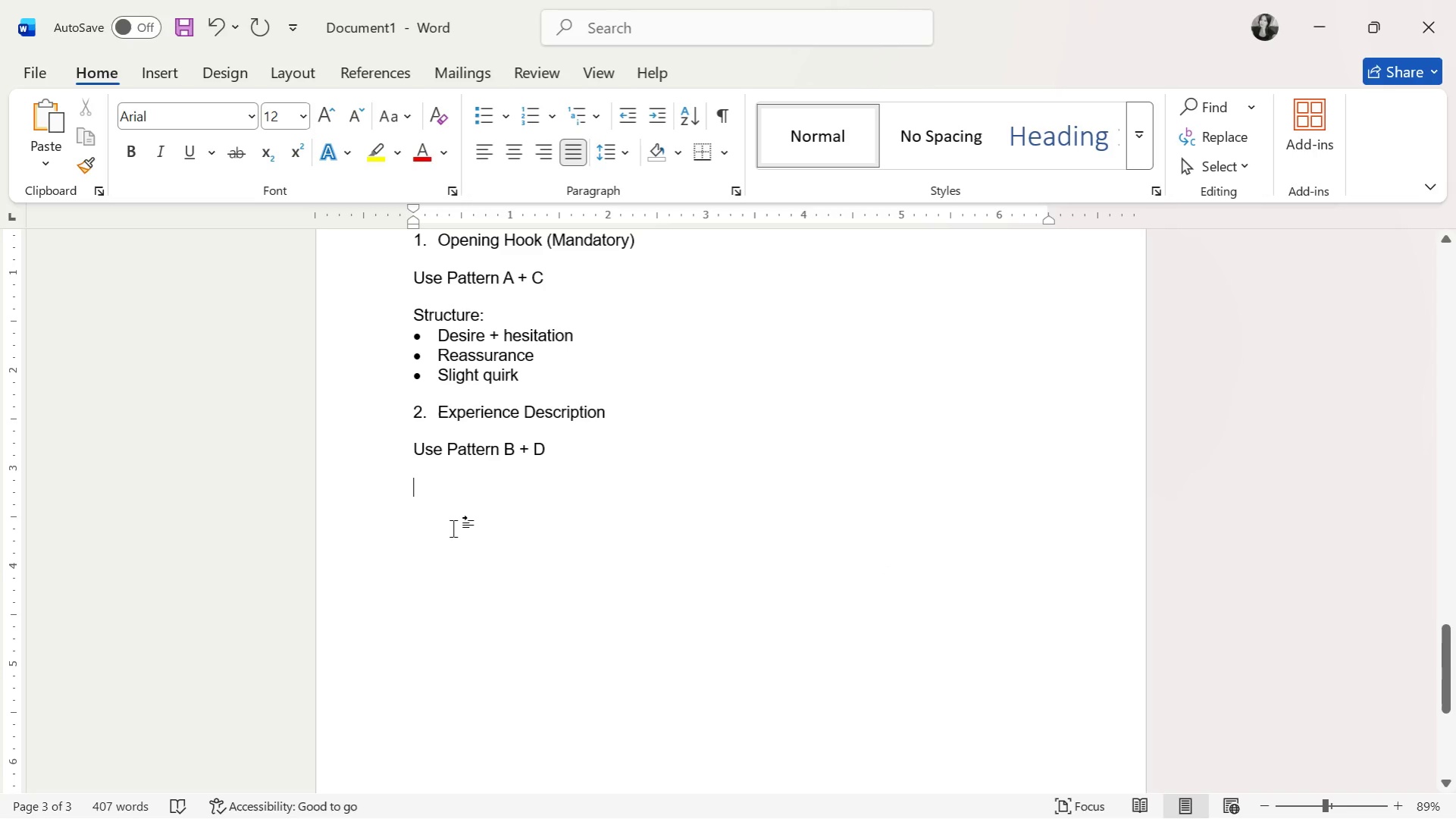 
wait(21.81)
 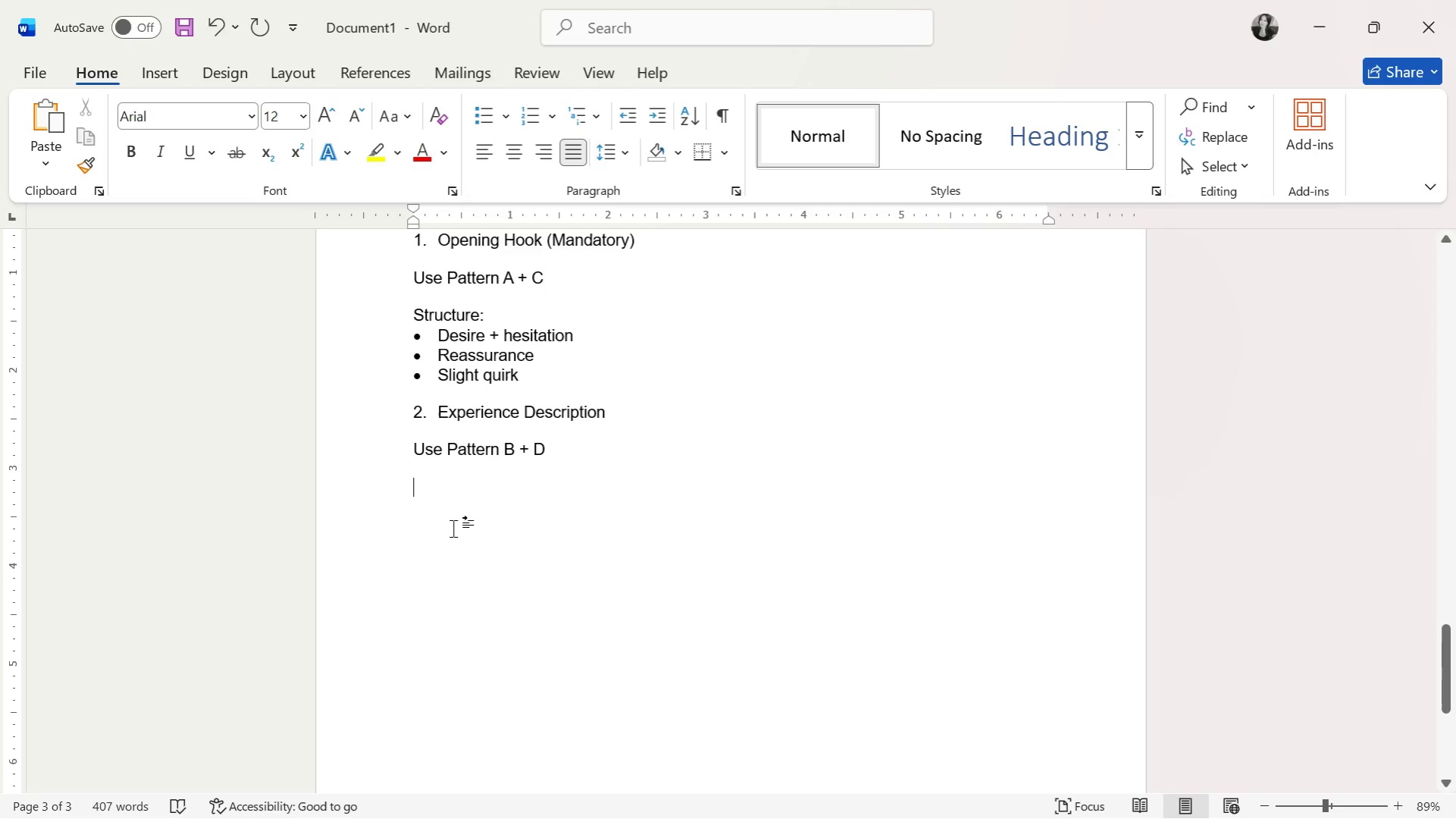 
left_click_drag(start_coordinate=[411, 312], to_coordinate=[511, 312])
 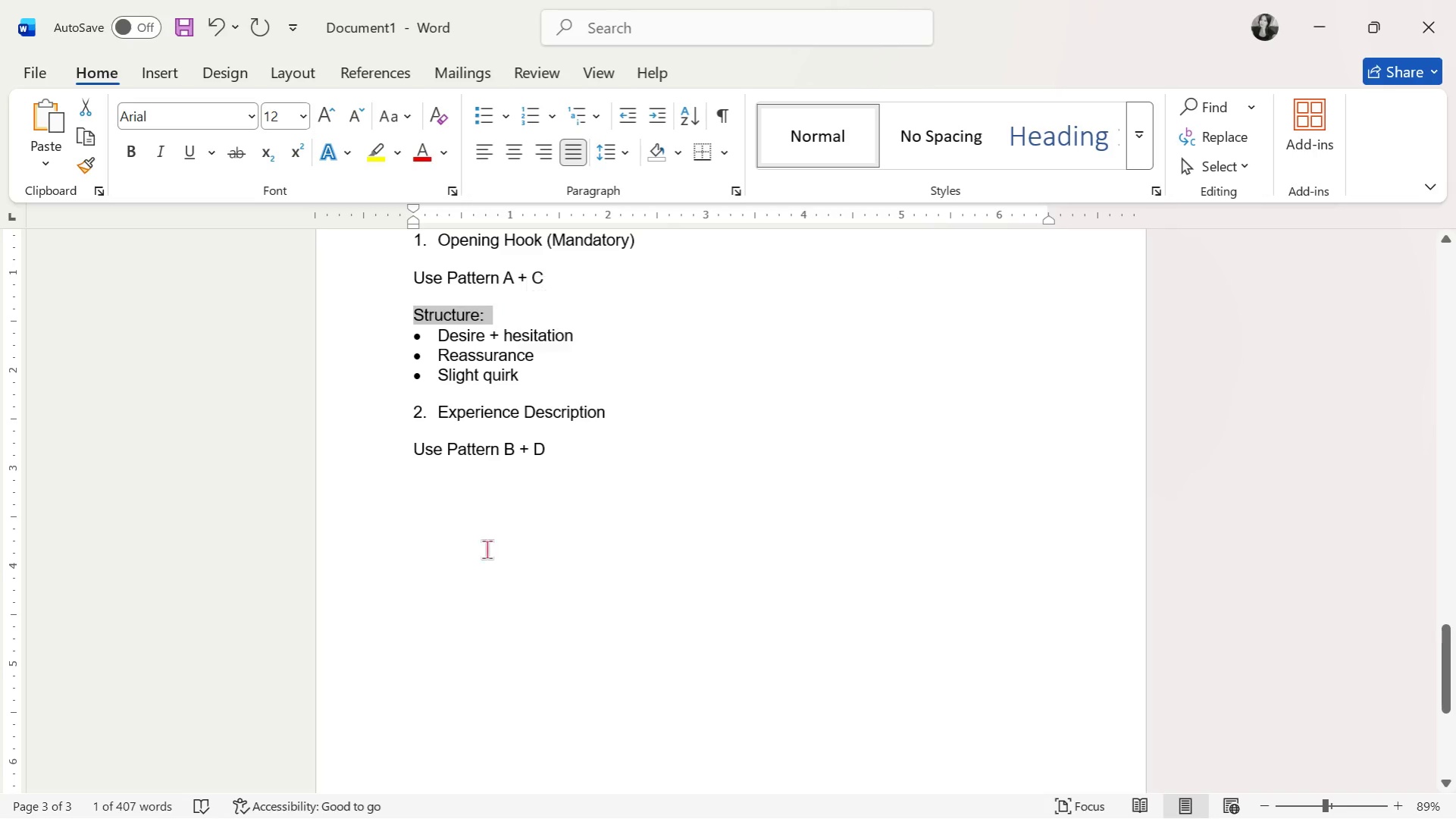 
key(Control+C)
 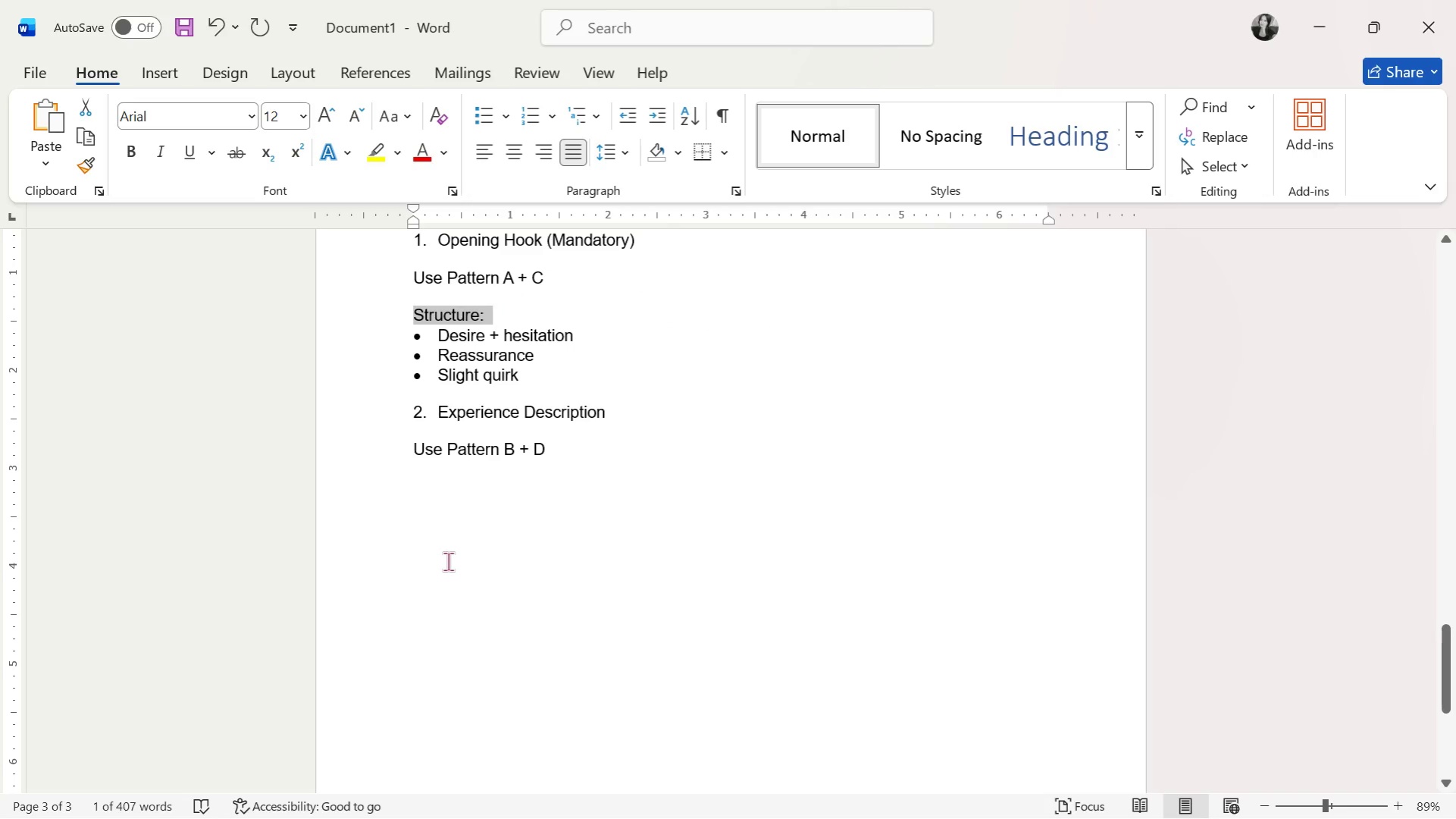 
left_click([442, 502])
 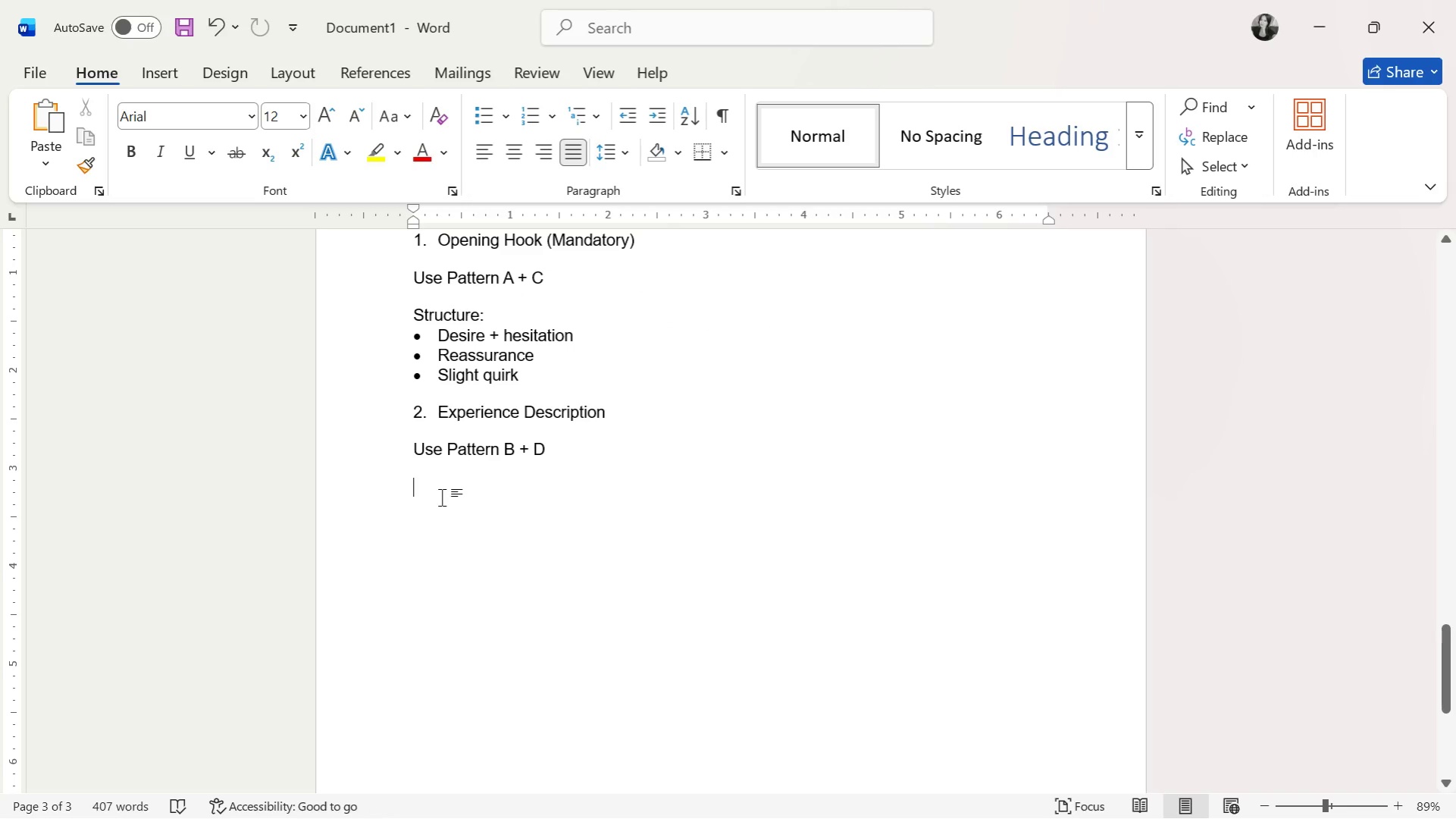 
key(Control+V)
 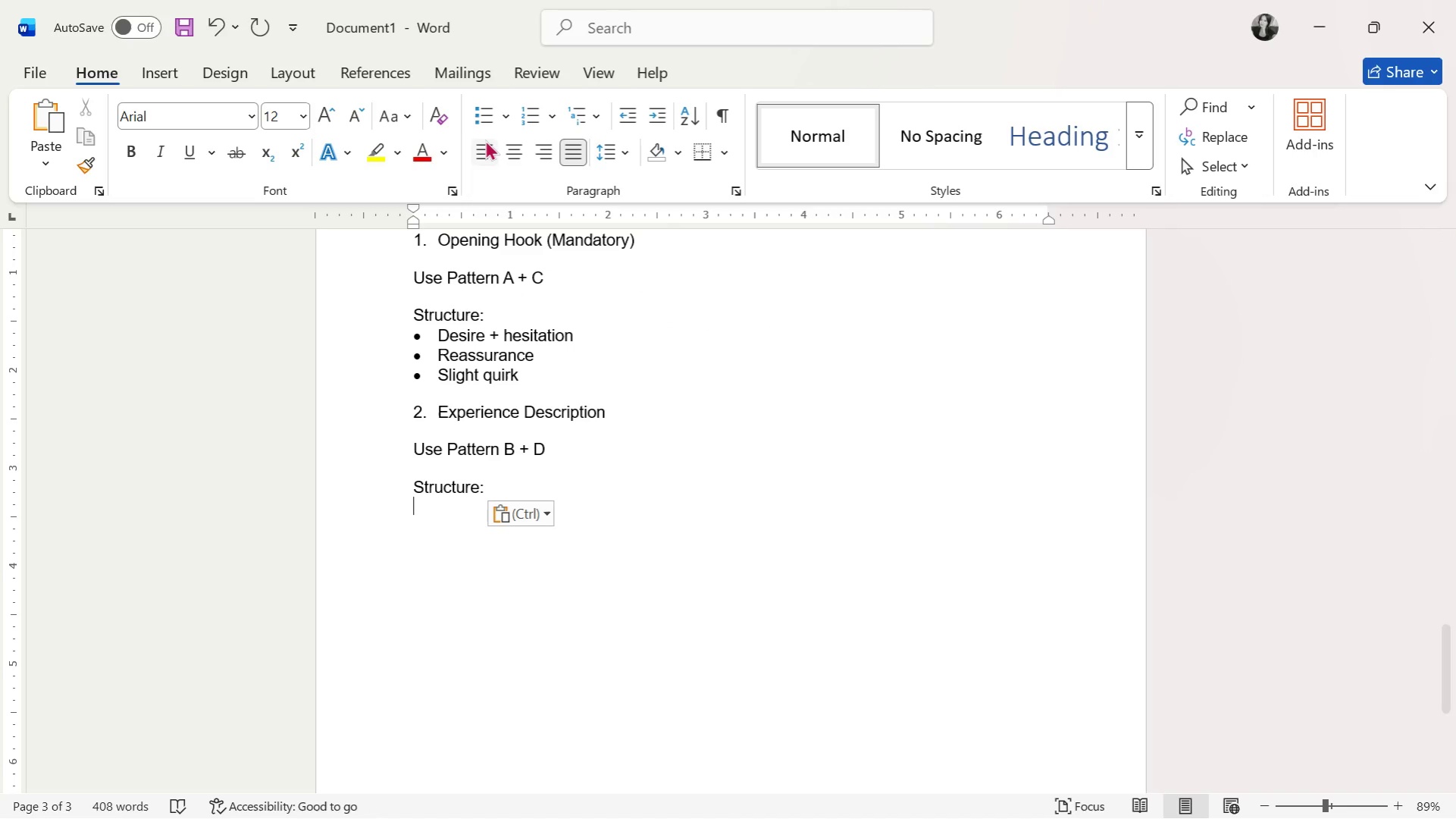 
left_click([485, 115])
 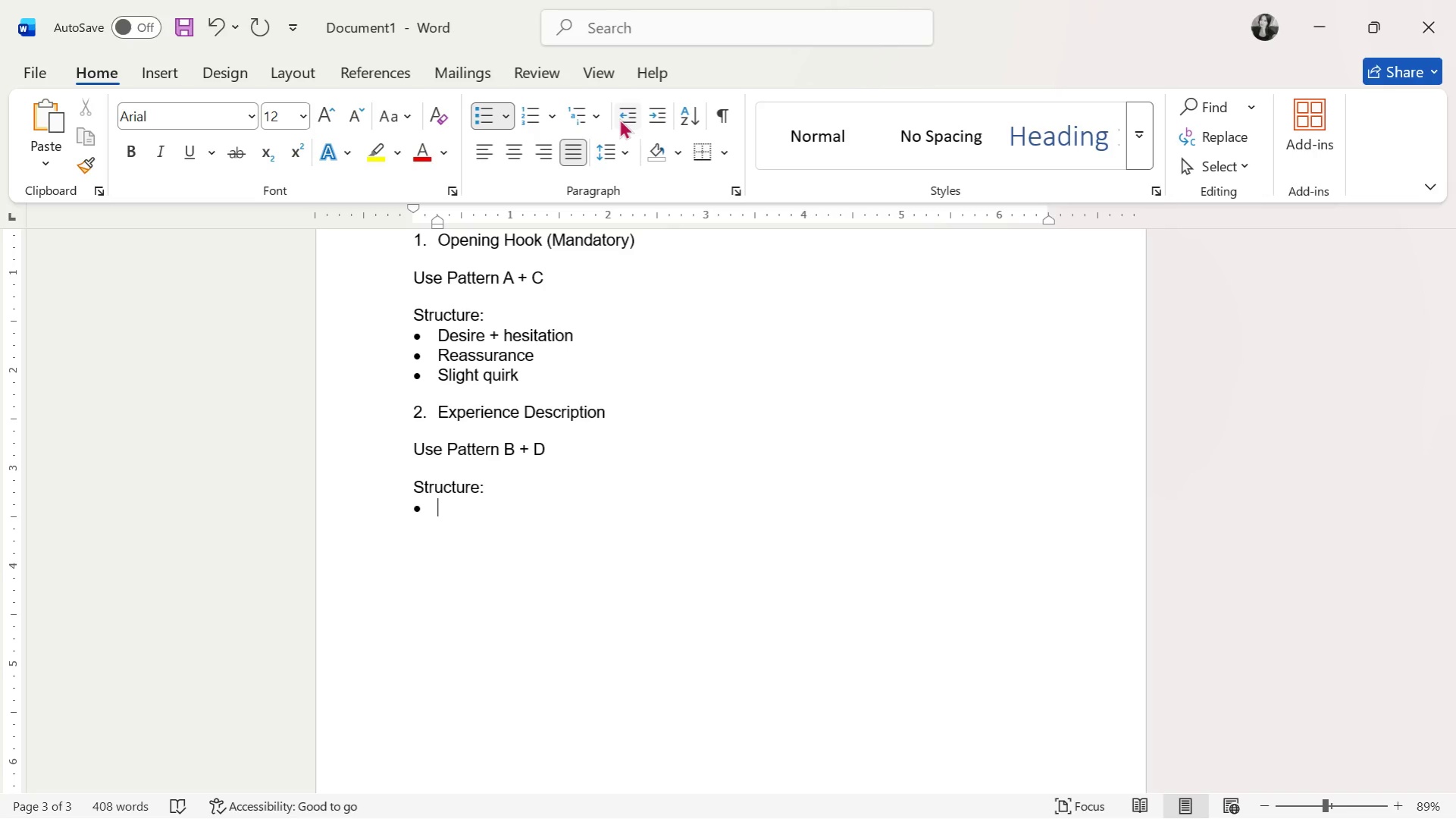 
wait(6.28)
 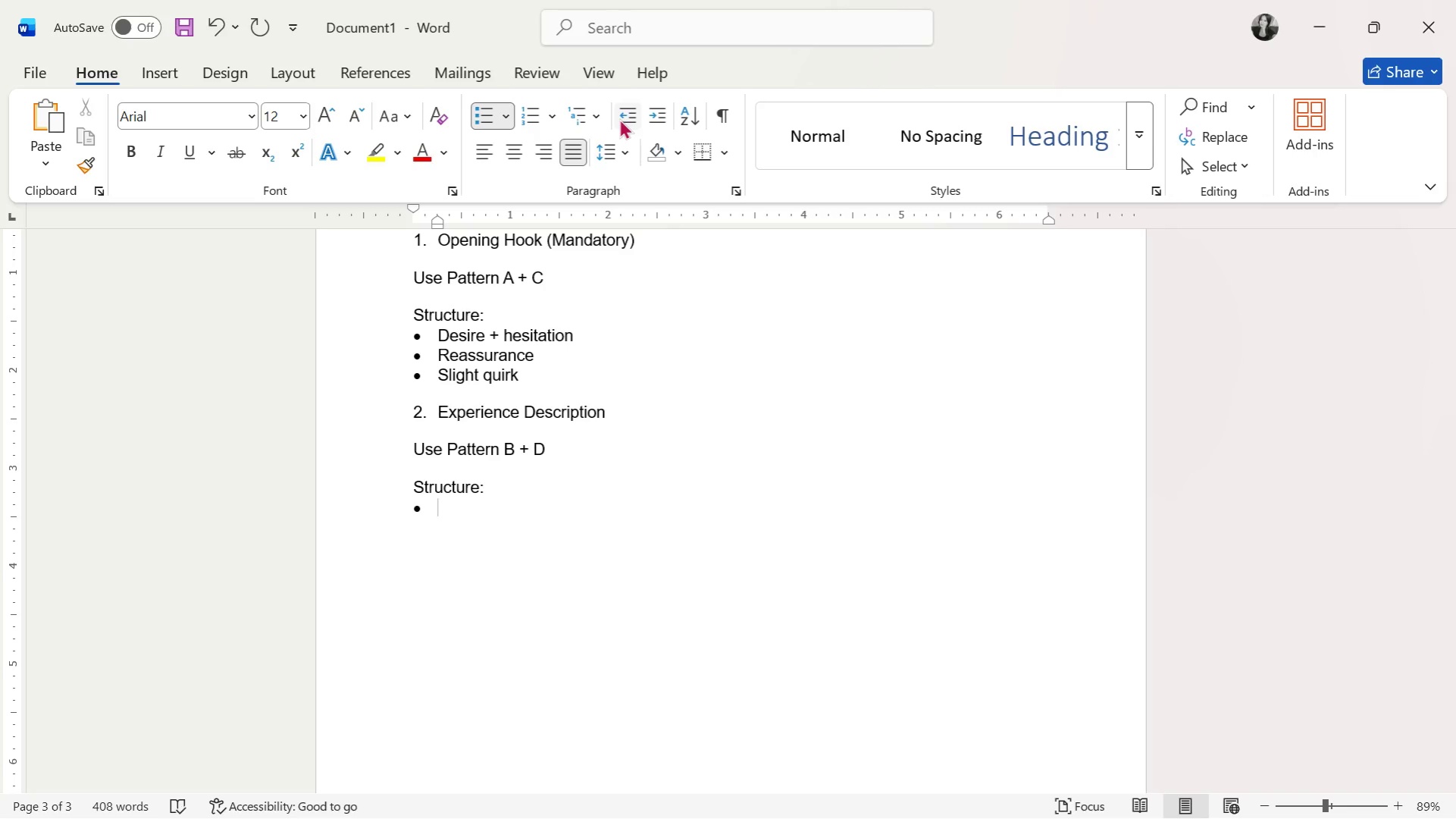 
type(rE)
key(Backspace)
key(Backspace)
type(Remove fear)
 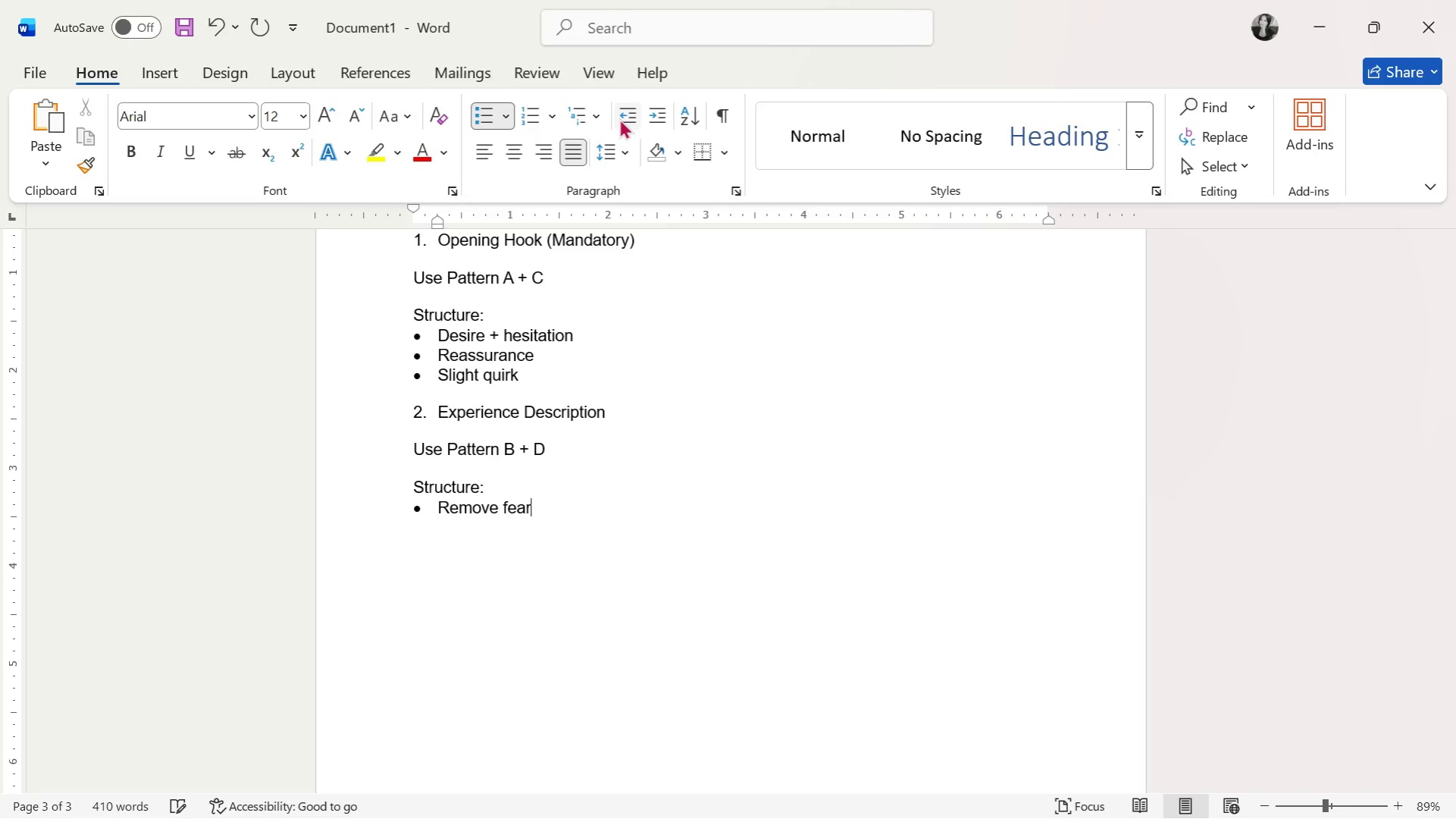 
key(Enter)
 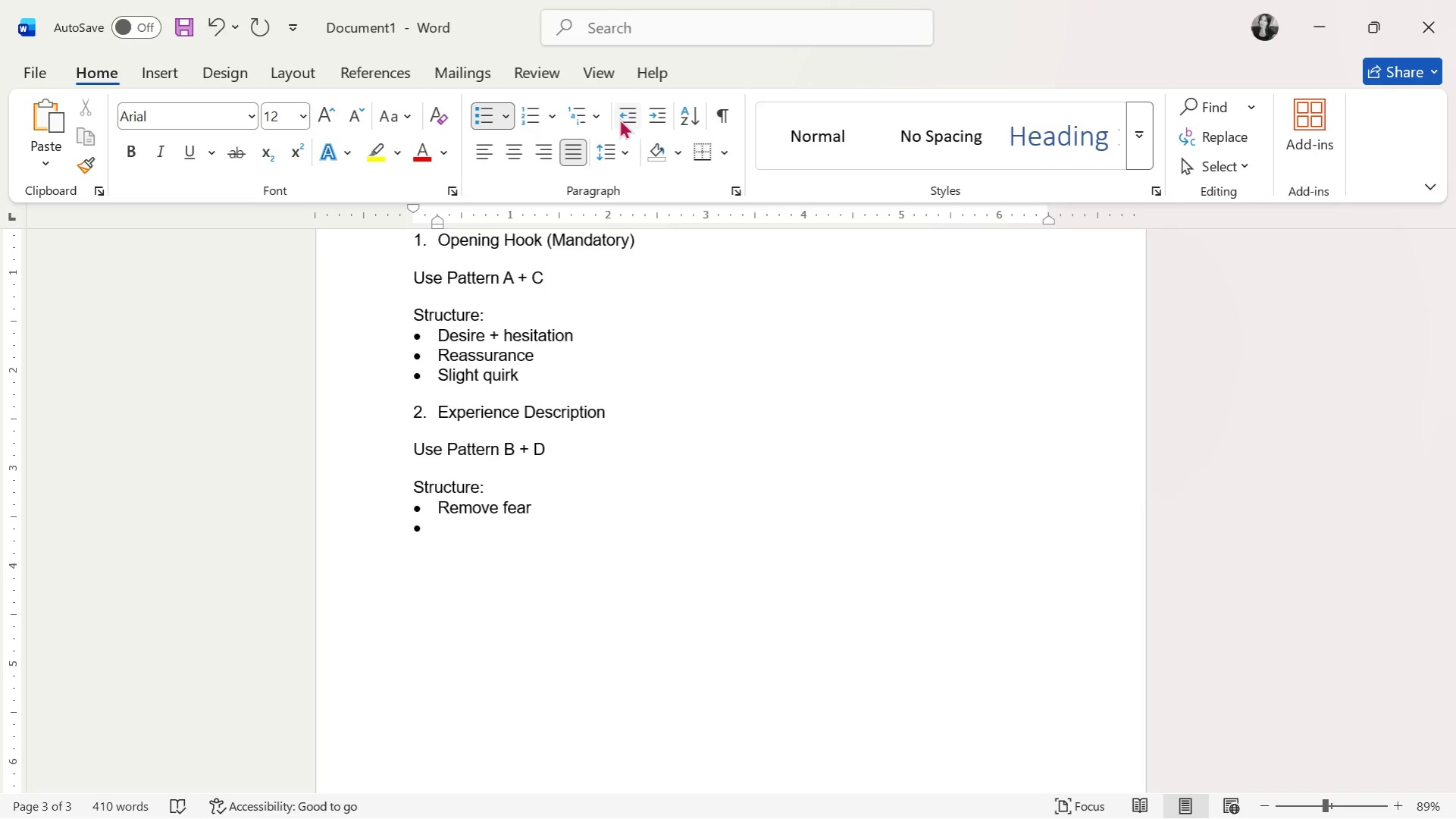 
type(Emphasize ease)
 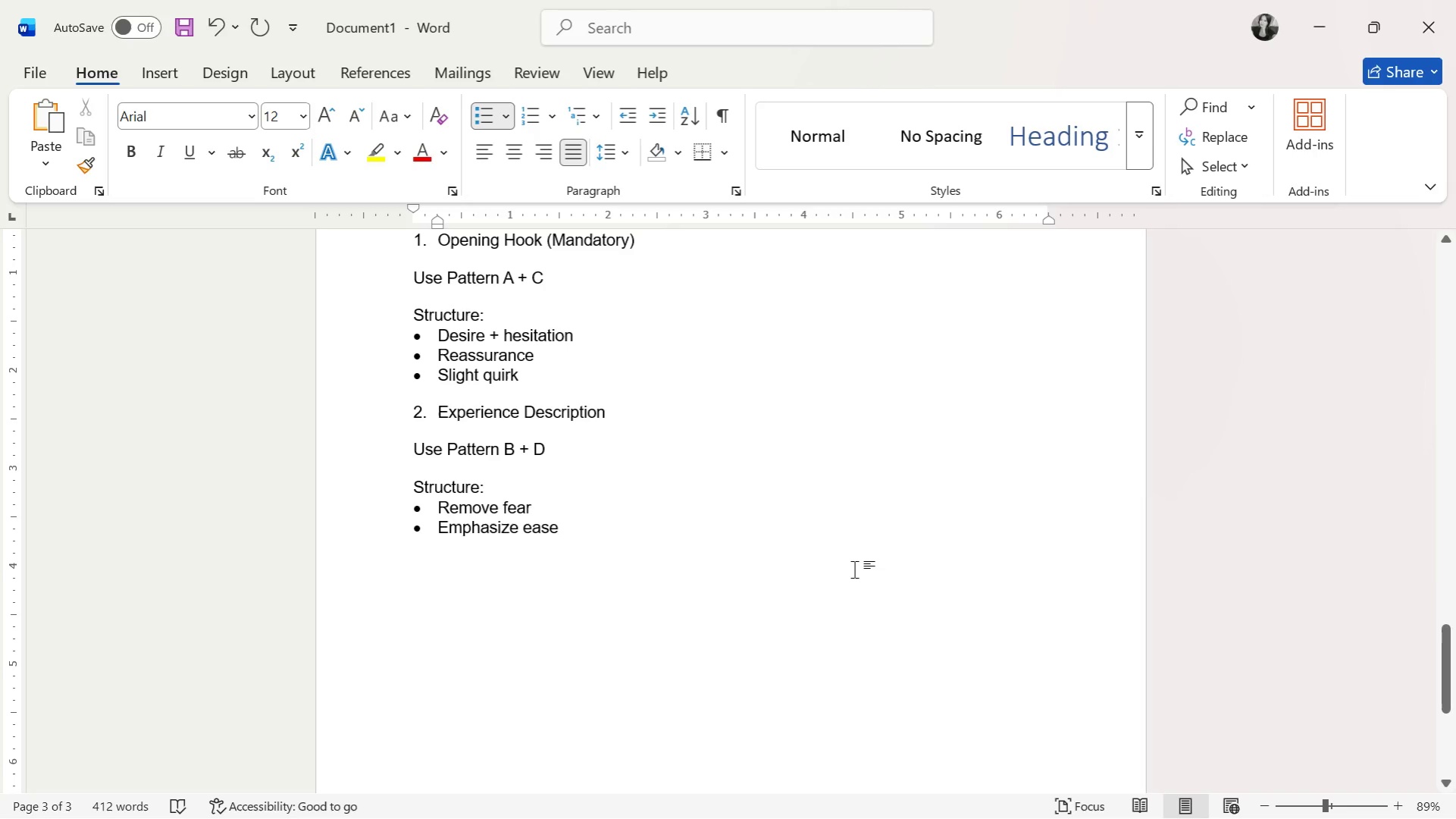 
scroll: coordinate [856, 568], scroll_direction: up, amount: 1.0
 